 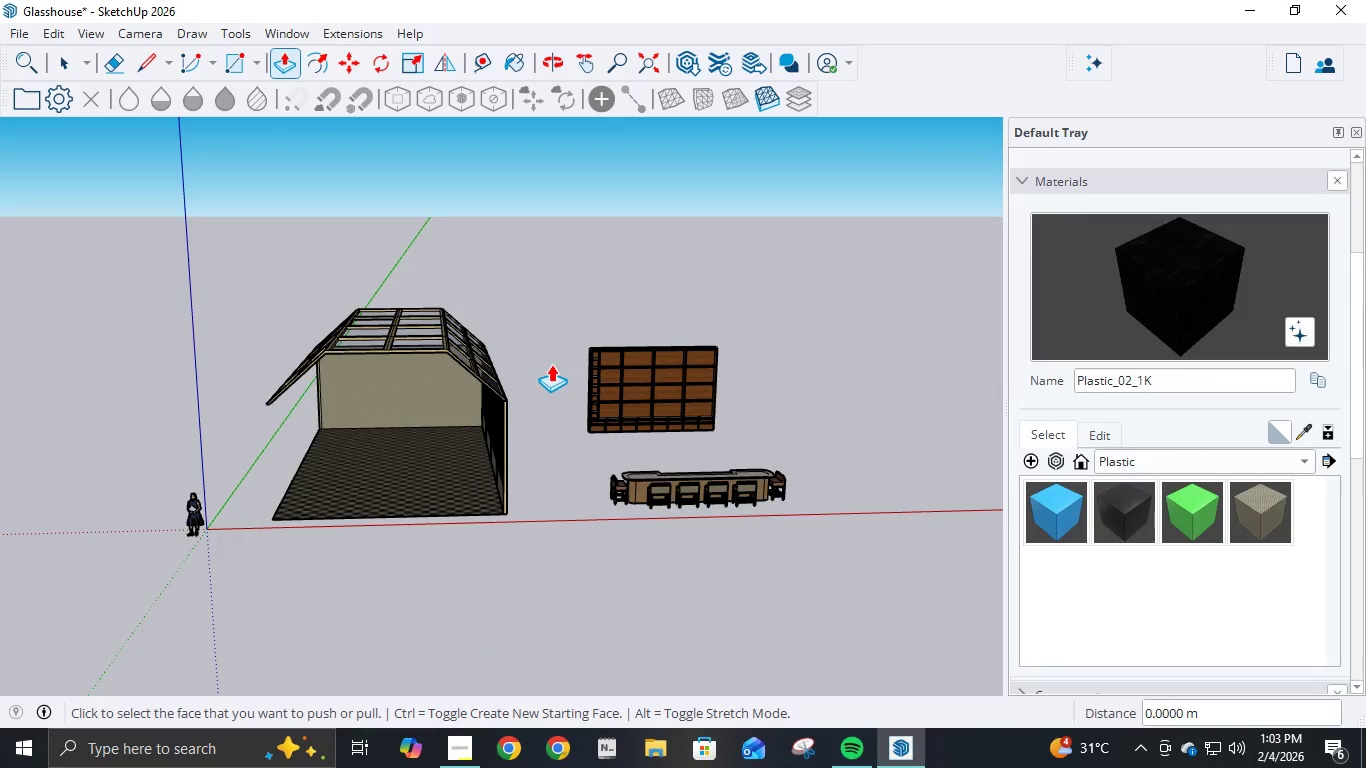 
scroll: coordinate [579, 372], scroll_direction: up, amount: 3.0
 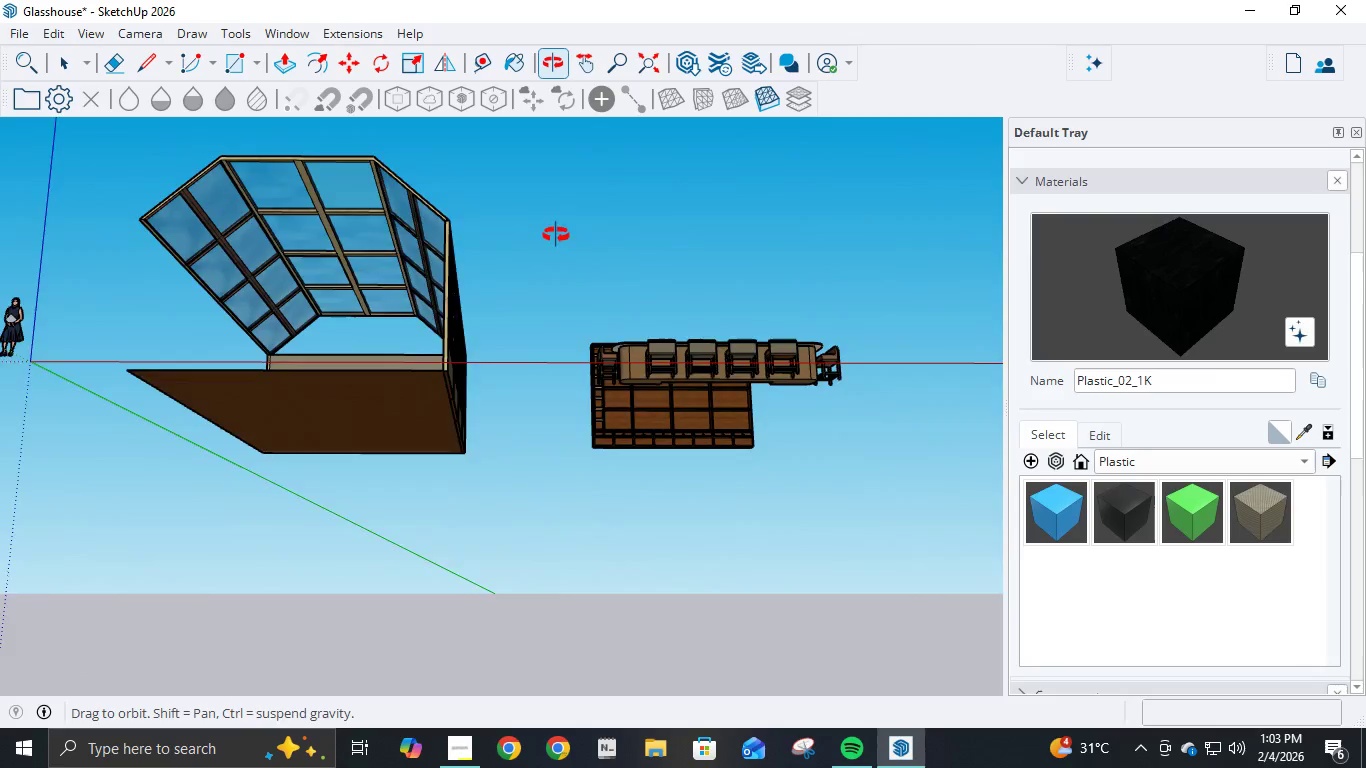 
wait(7.66)
 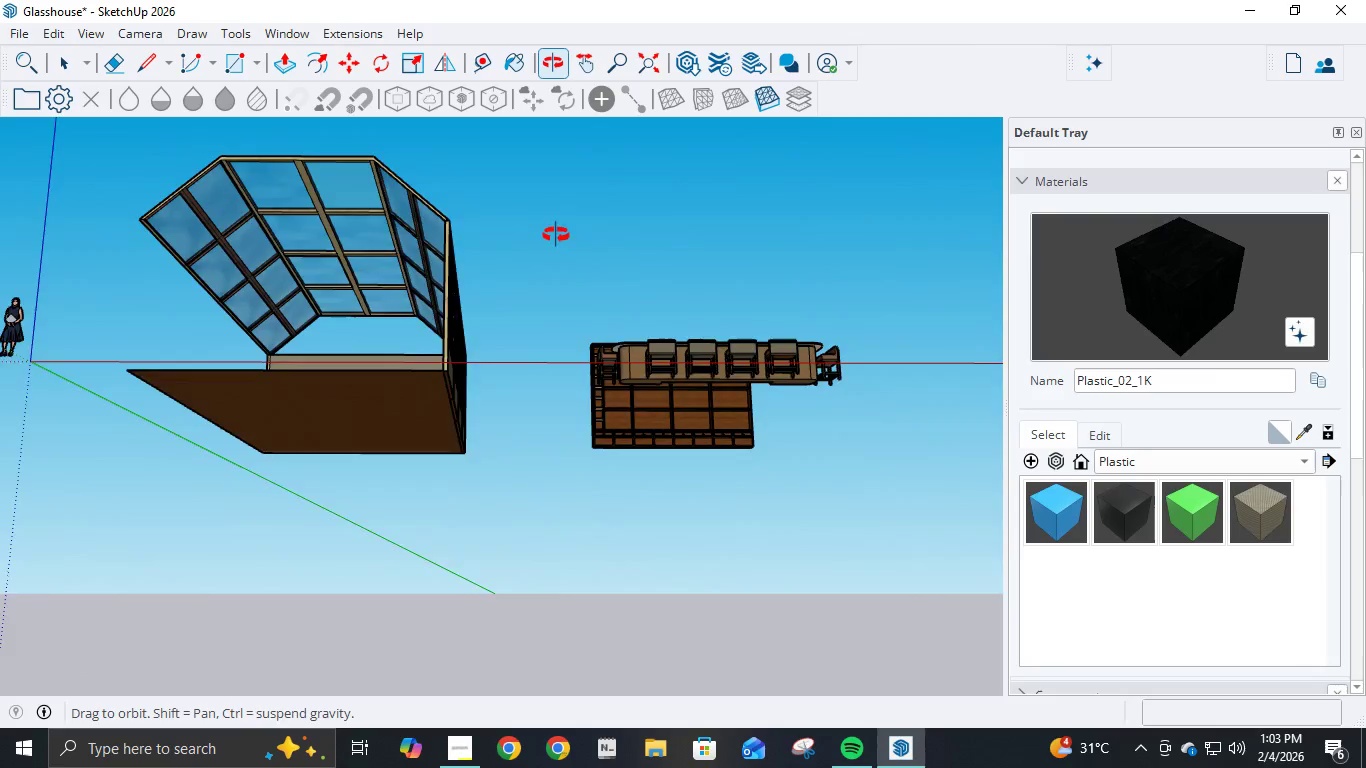 
scroll: coordinate [585, 395], scroll_direction: up, amount: 7.0
 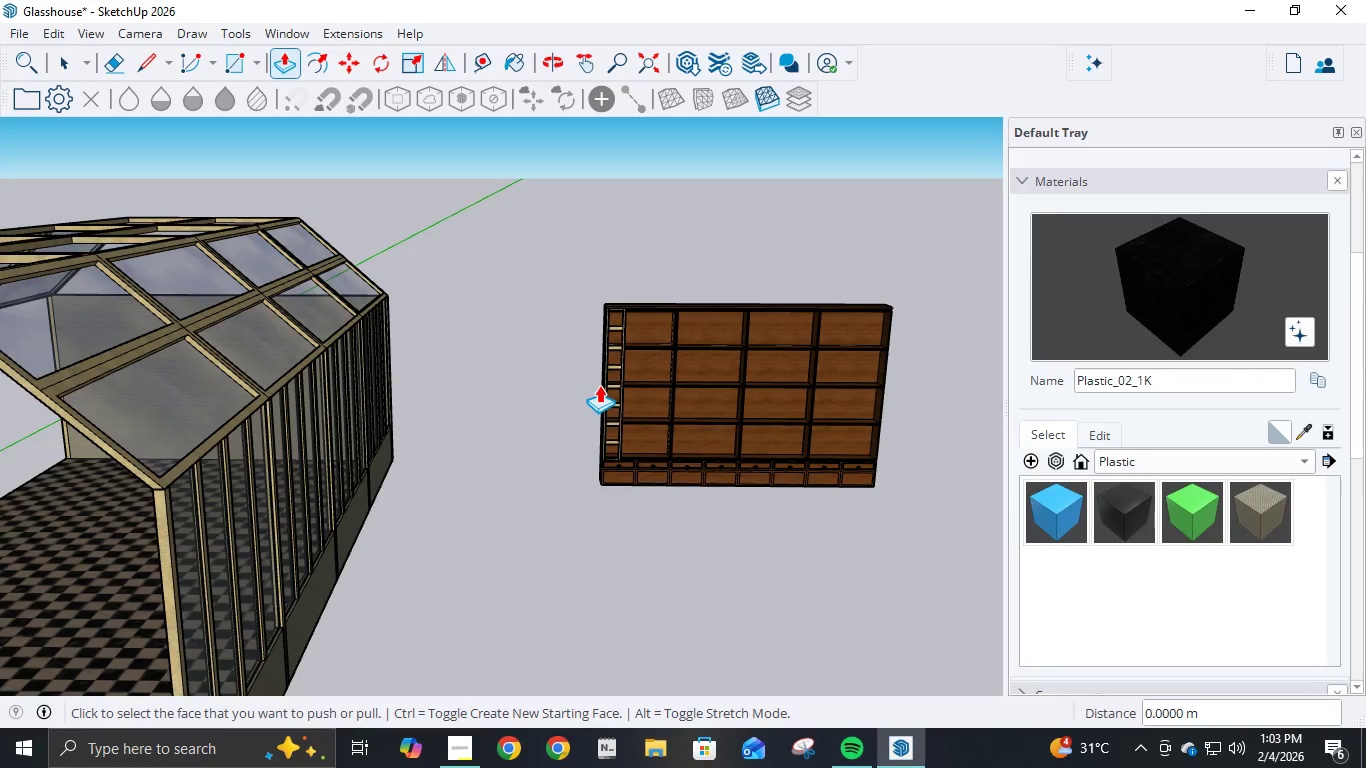 
scroll: coordinate [599, 385], scroll_direction: down, amount: 5.0
 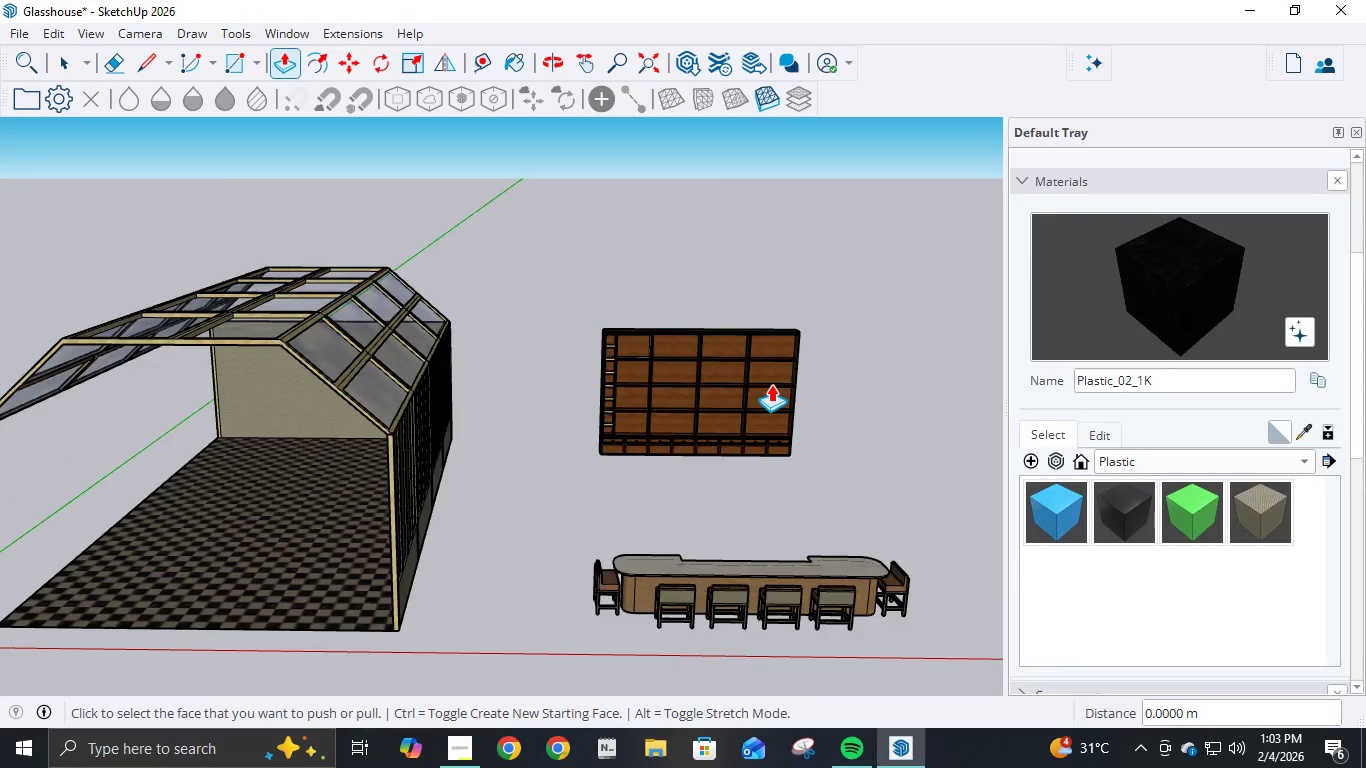 
scroll: coordinate [792, 383], scroll_direction: up, amount: 8.0
 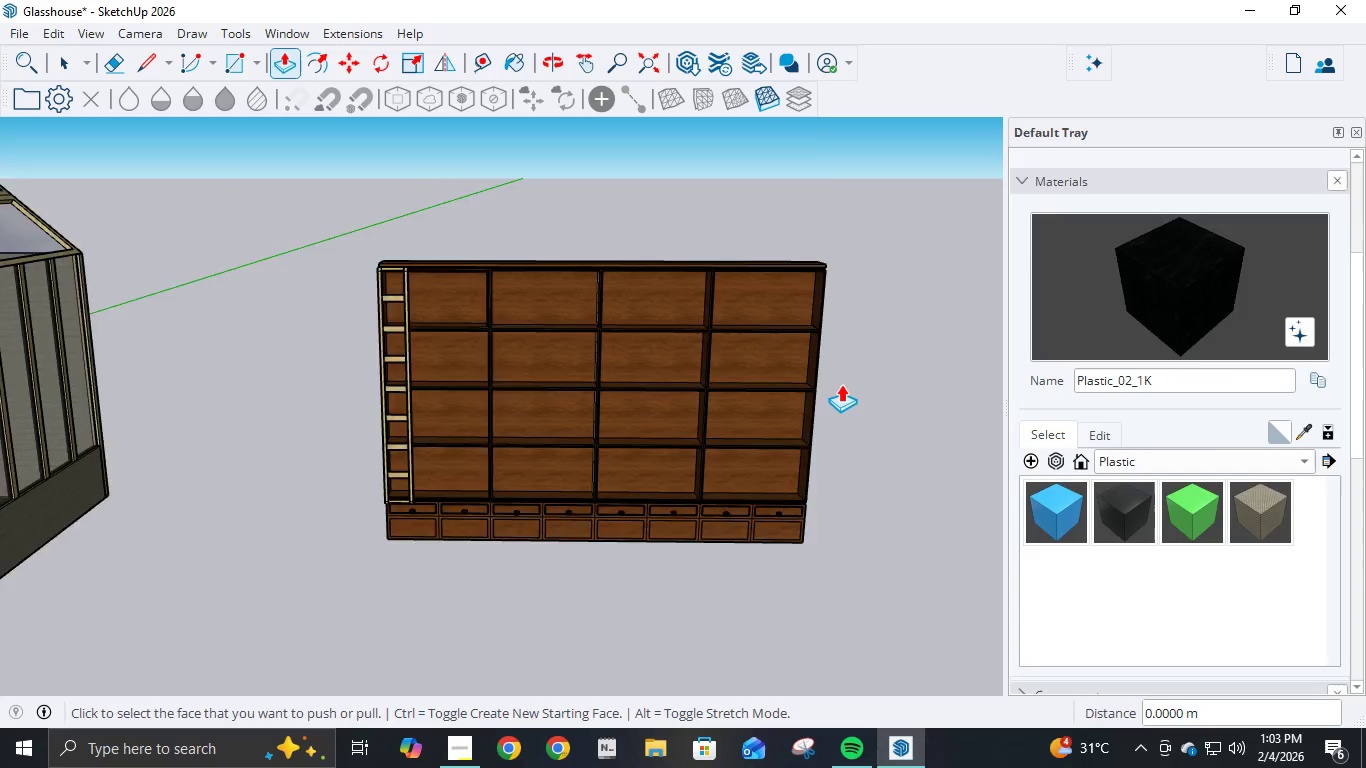 
scroll: coordinate [842, 387], scroll_direction: down, amount: 10.0
 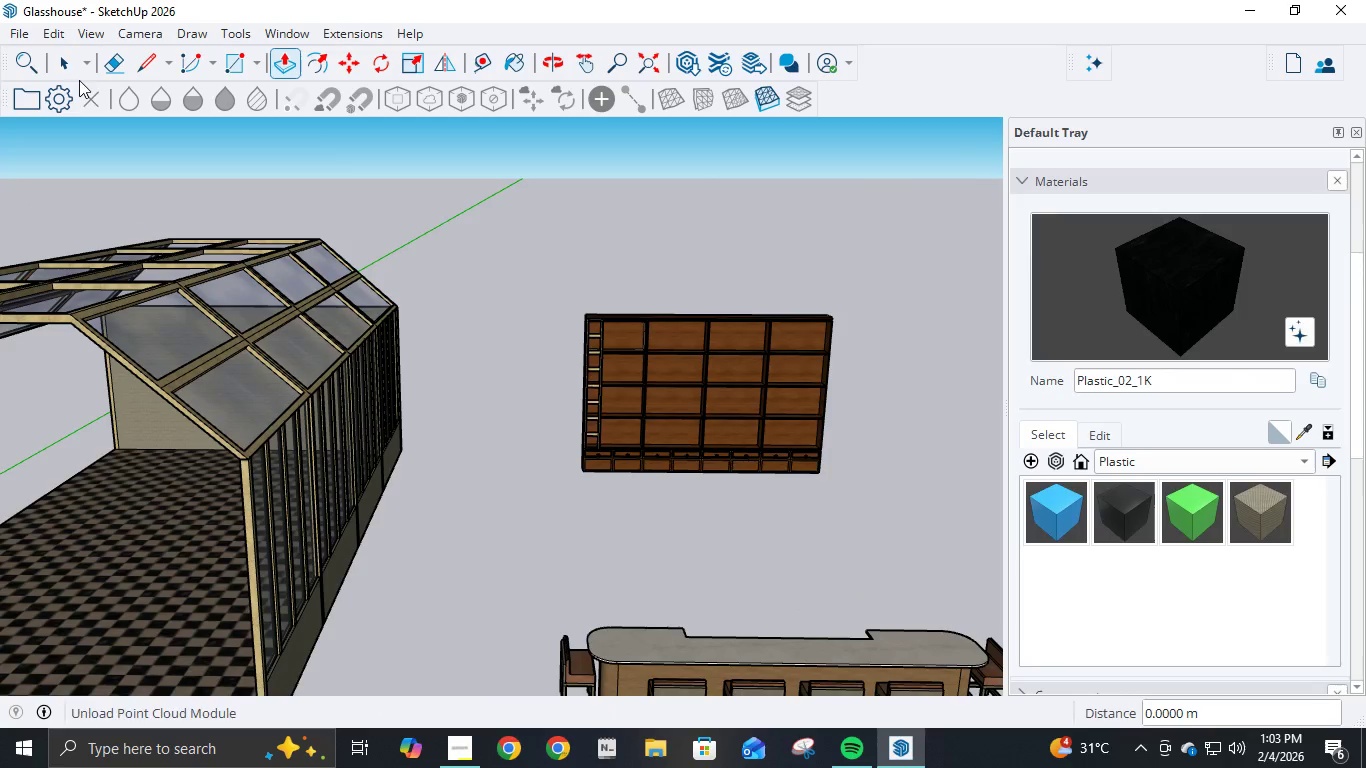 
left_click([63, 65])
 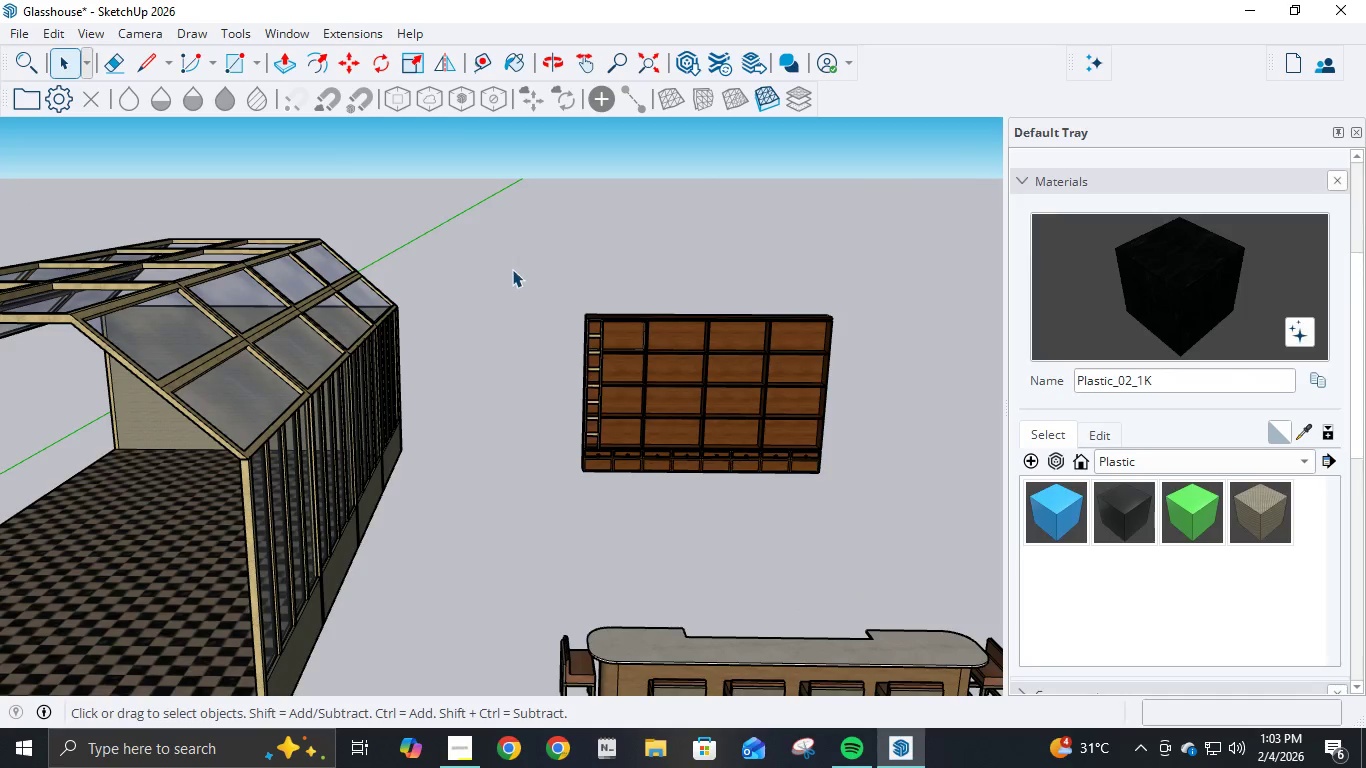 
left_click_drag(start_coordinate=[512, 272], to_coordinate=[939, 528])
 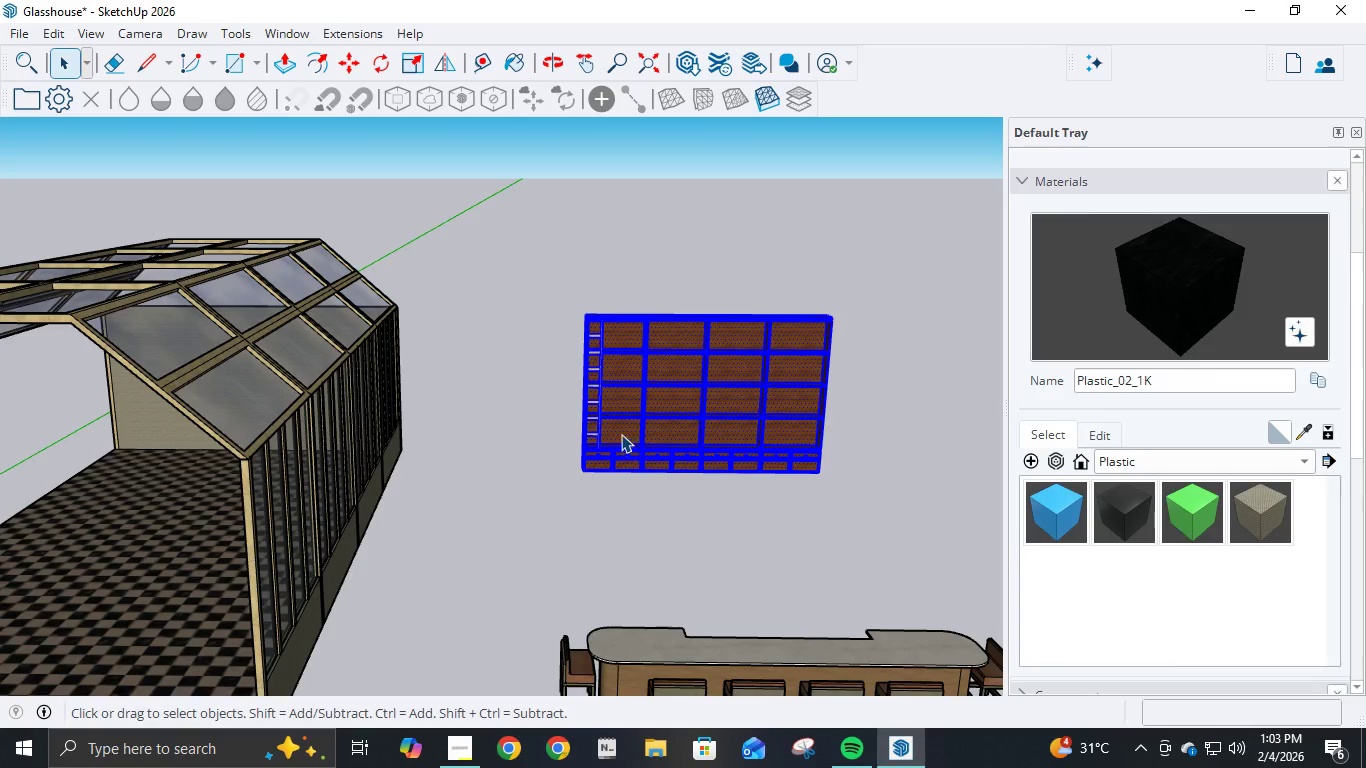 
hold_key(key=ShiftLeft, duration=1.5)
left_click([598, 397])
 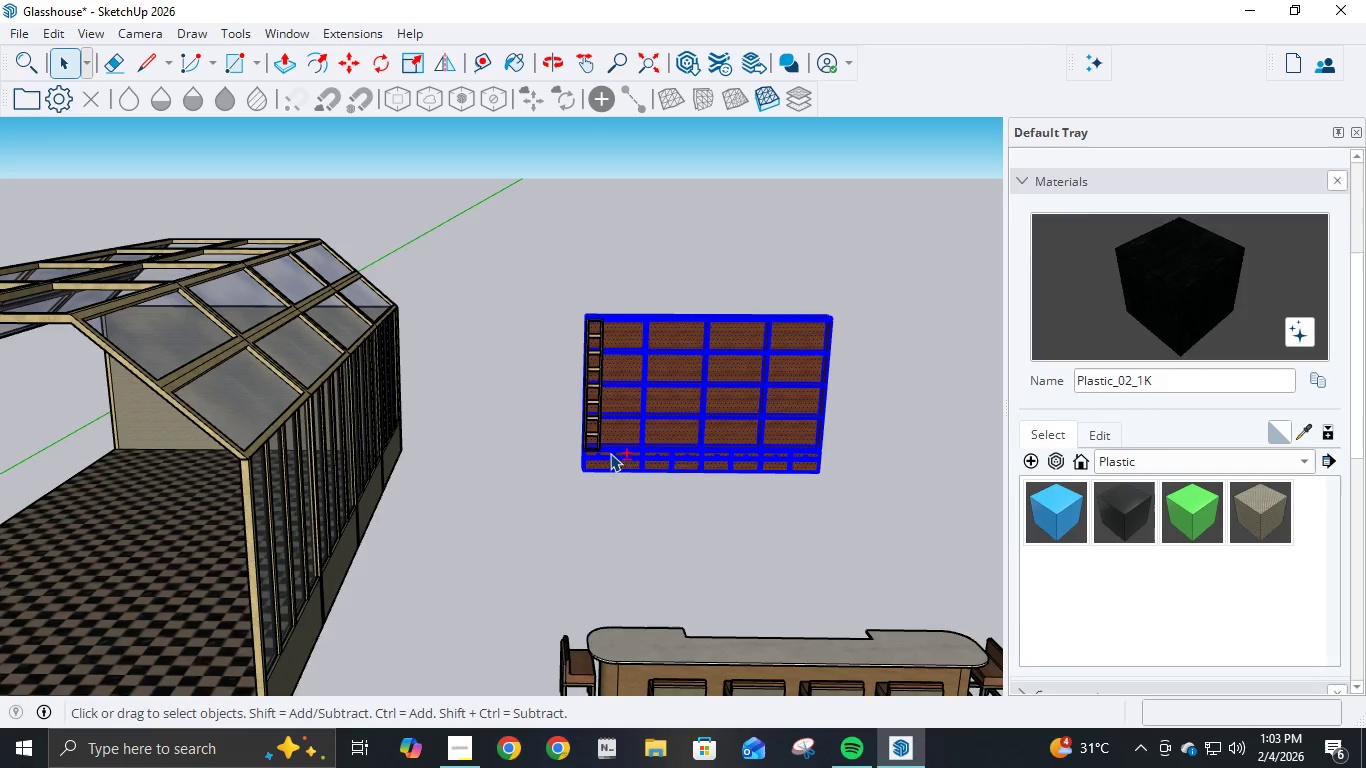 
key(Shift+ShiftLeft)
 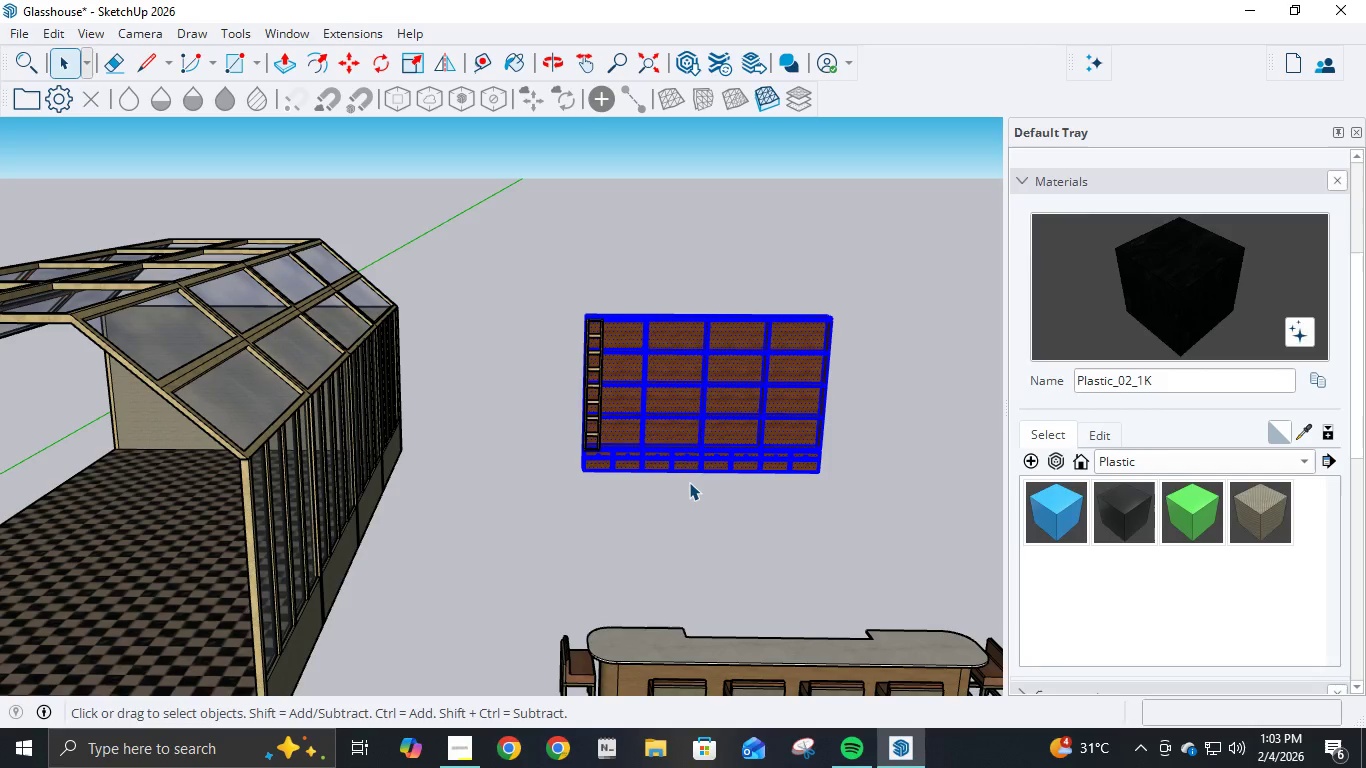 
right_click([692, 445])
 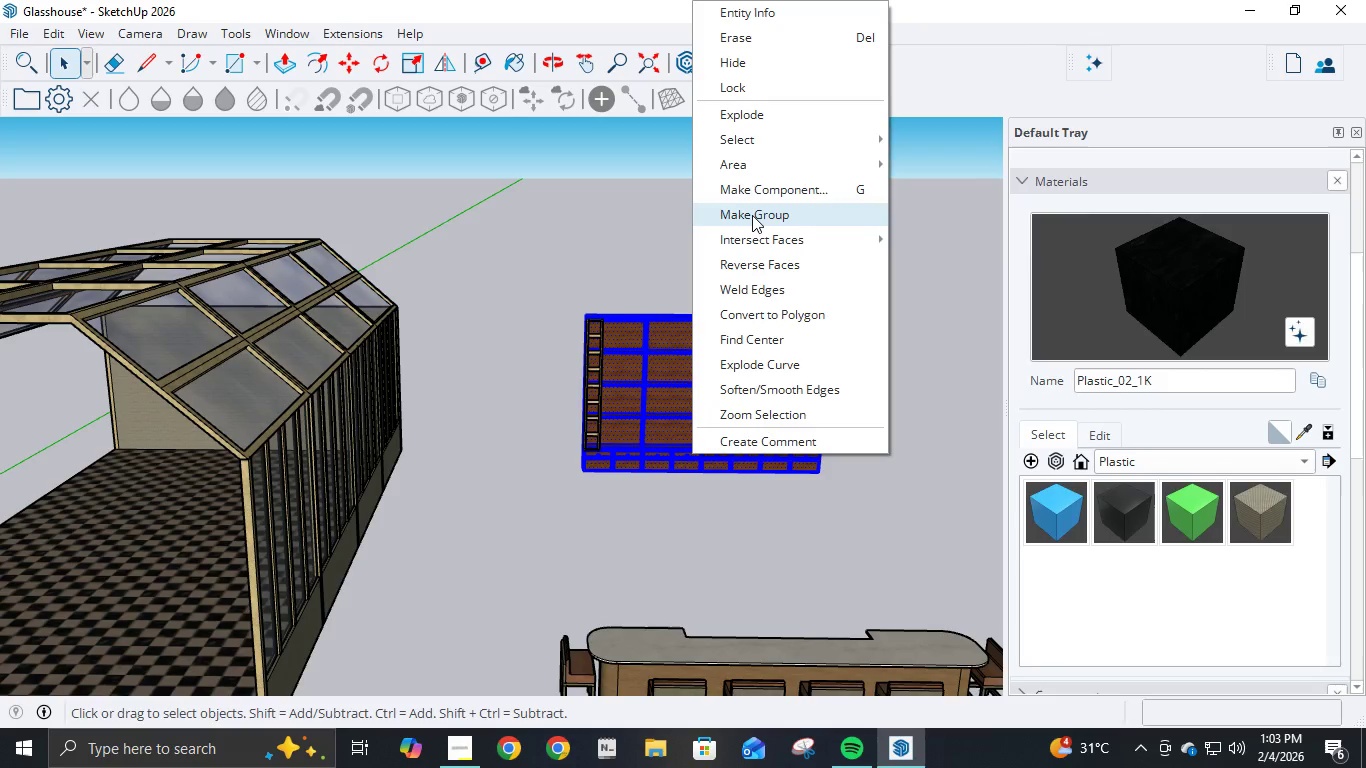 
left_click([752, 215])
 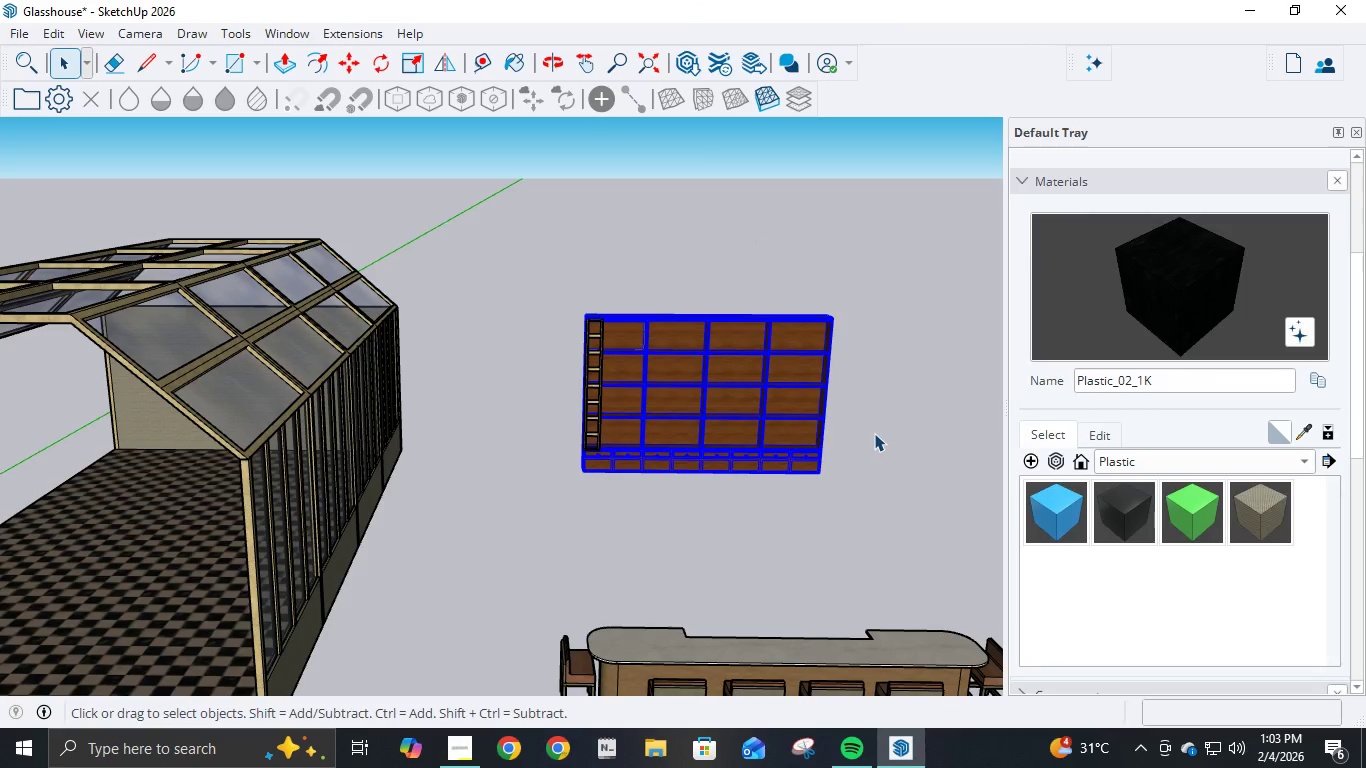 
left_click([879, 433])
 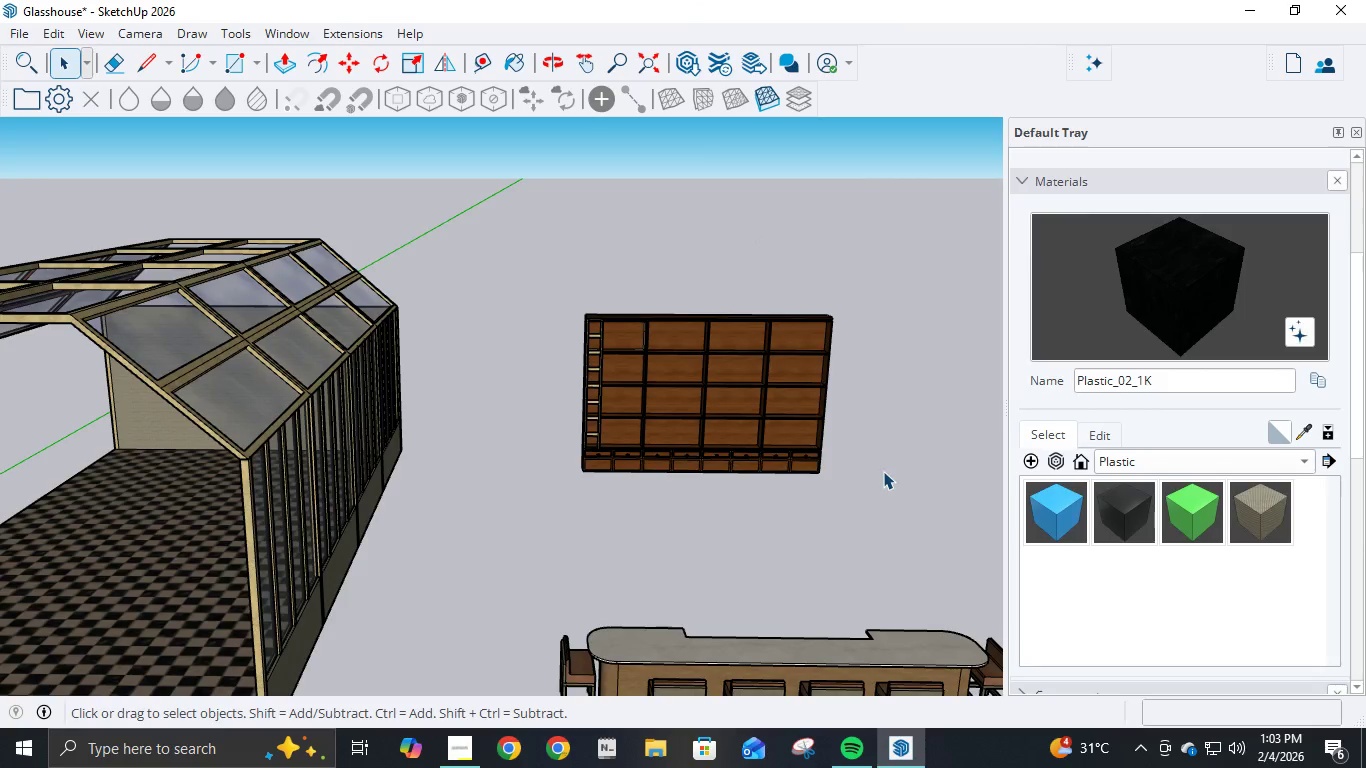 
scroll: coordinate [883, 473], scroll_direction: down, amount: 8.0
 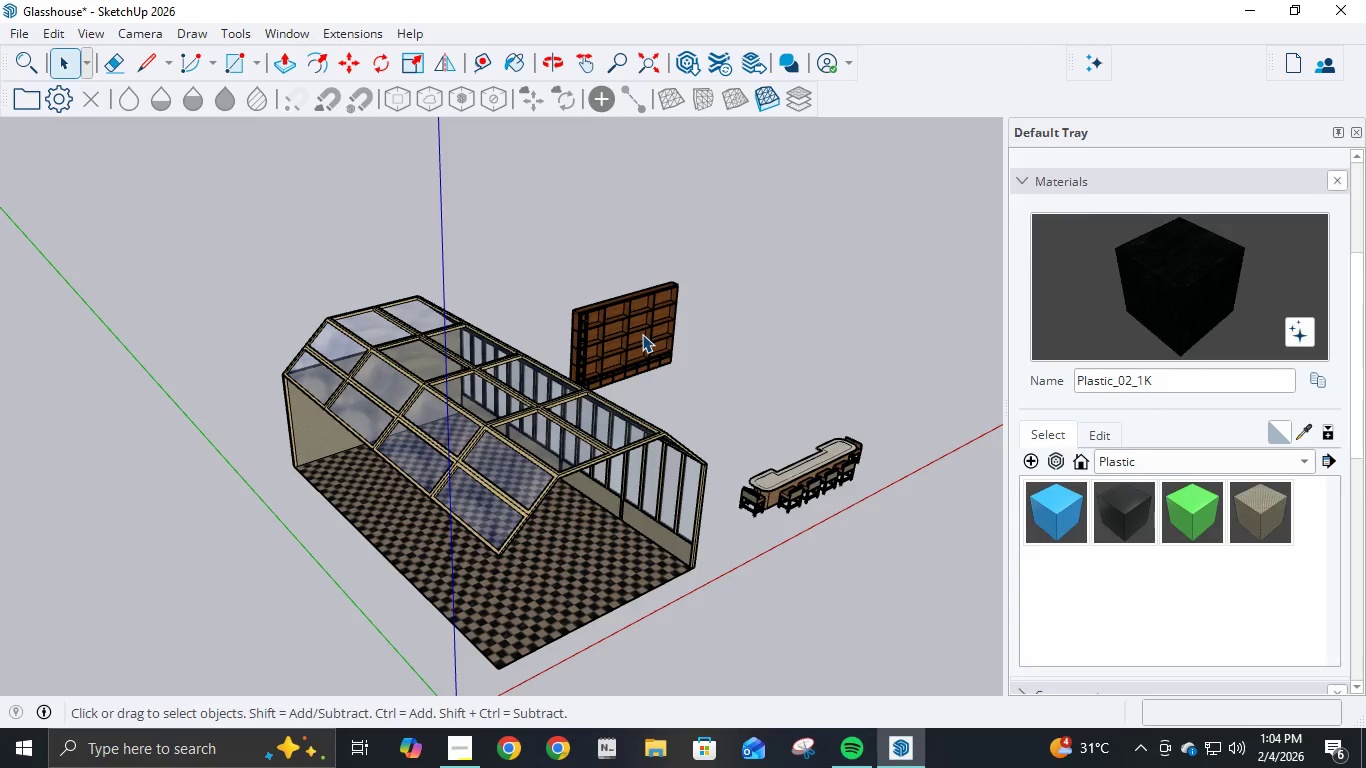 
wait(19.38)
 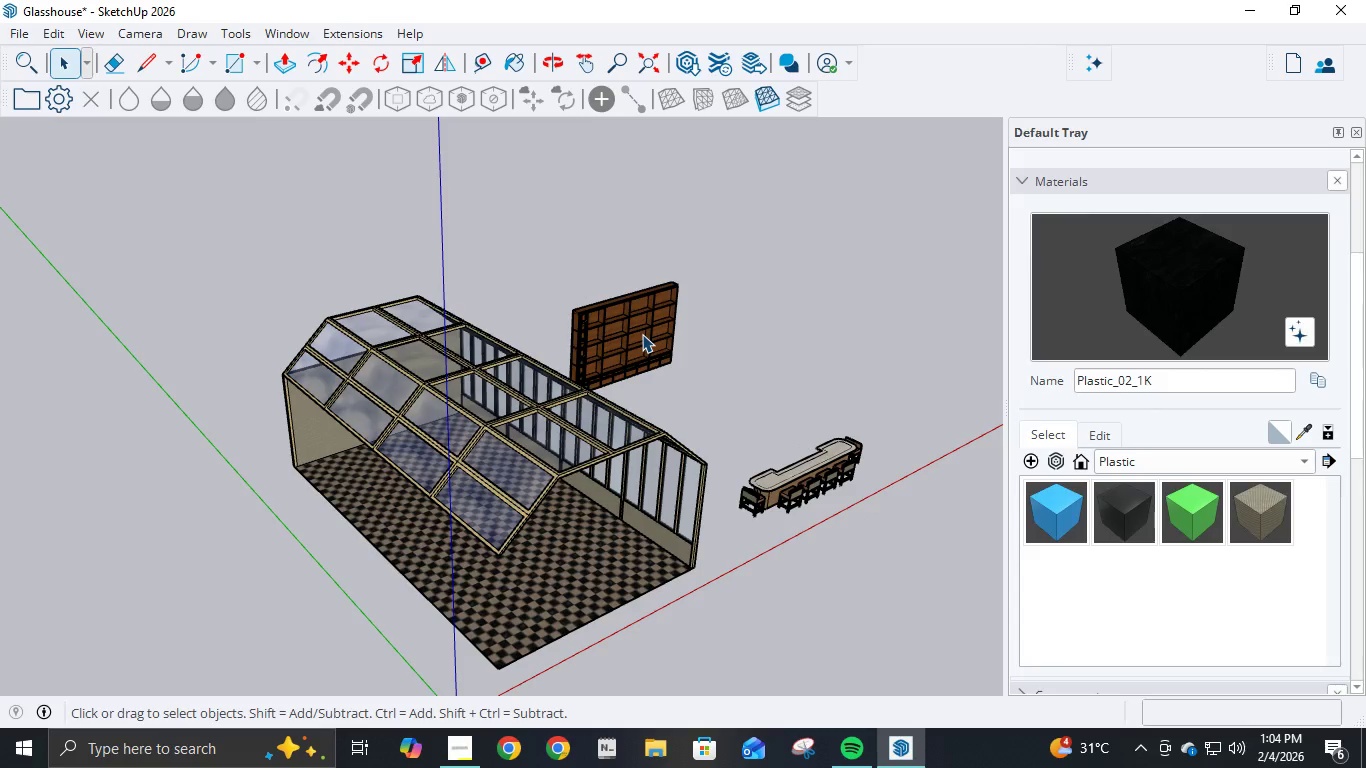 
scroll: coordinate [685, 372], scroll_direction: up, amount: 12.0
 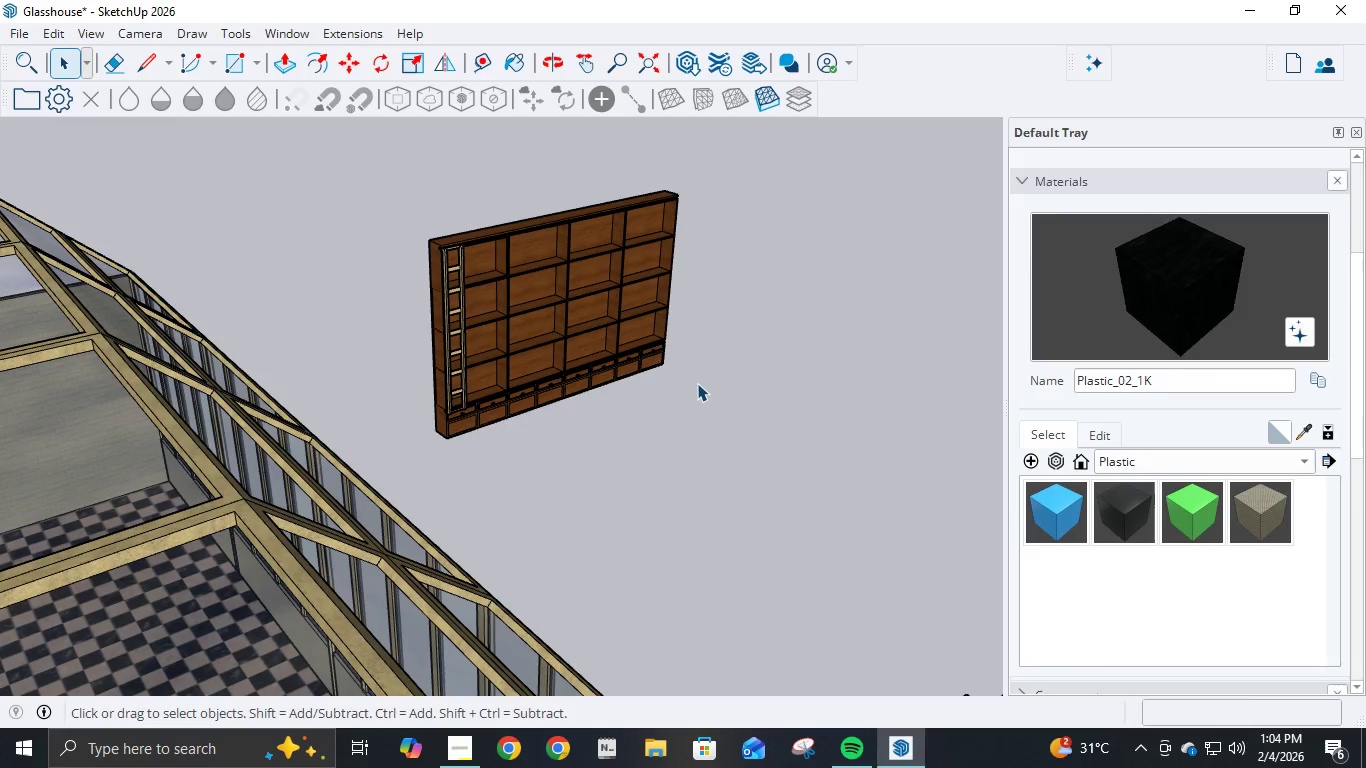 
scroll: coordinate [848, 495], scroll_direction: down, amount: 9.0
 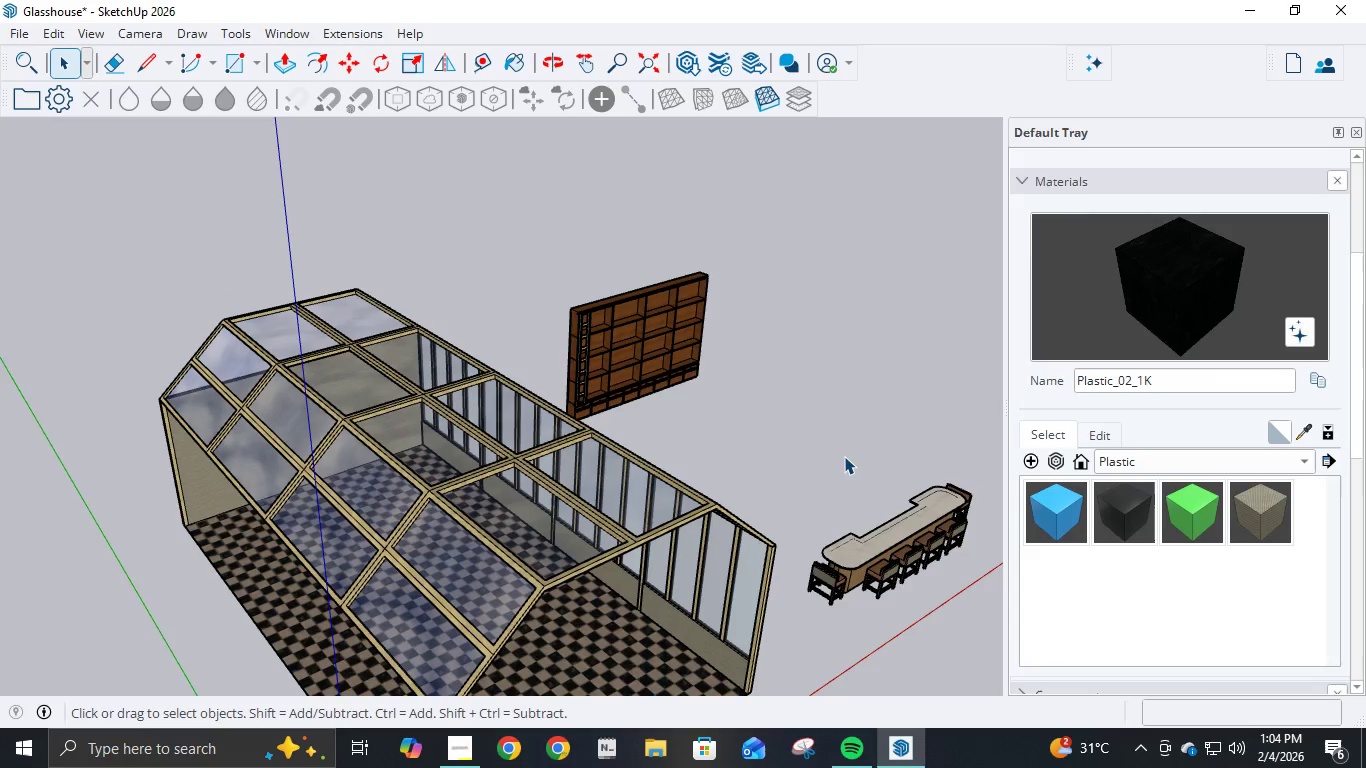 
scroll: coordinate [842, 455], scroll_direction: up, amount: 8.0
 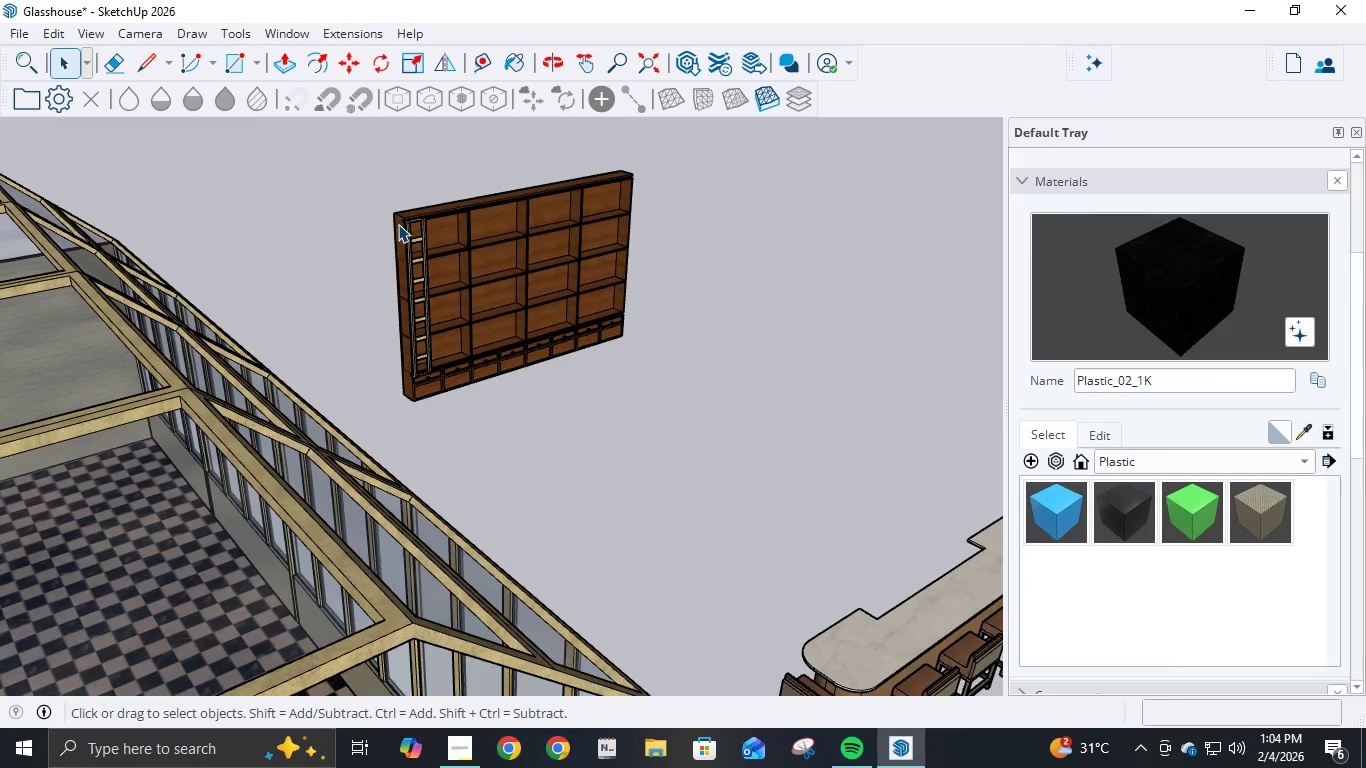 
wait(9.93)
 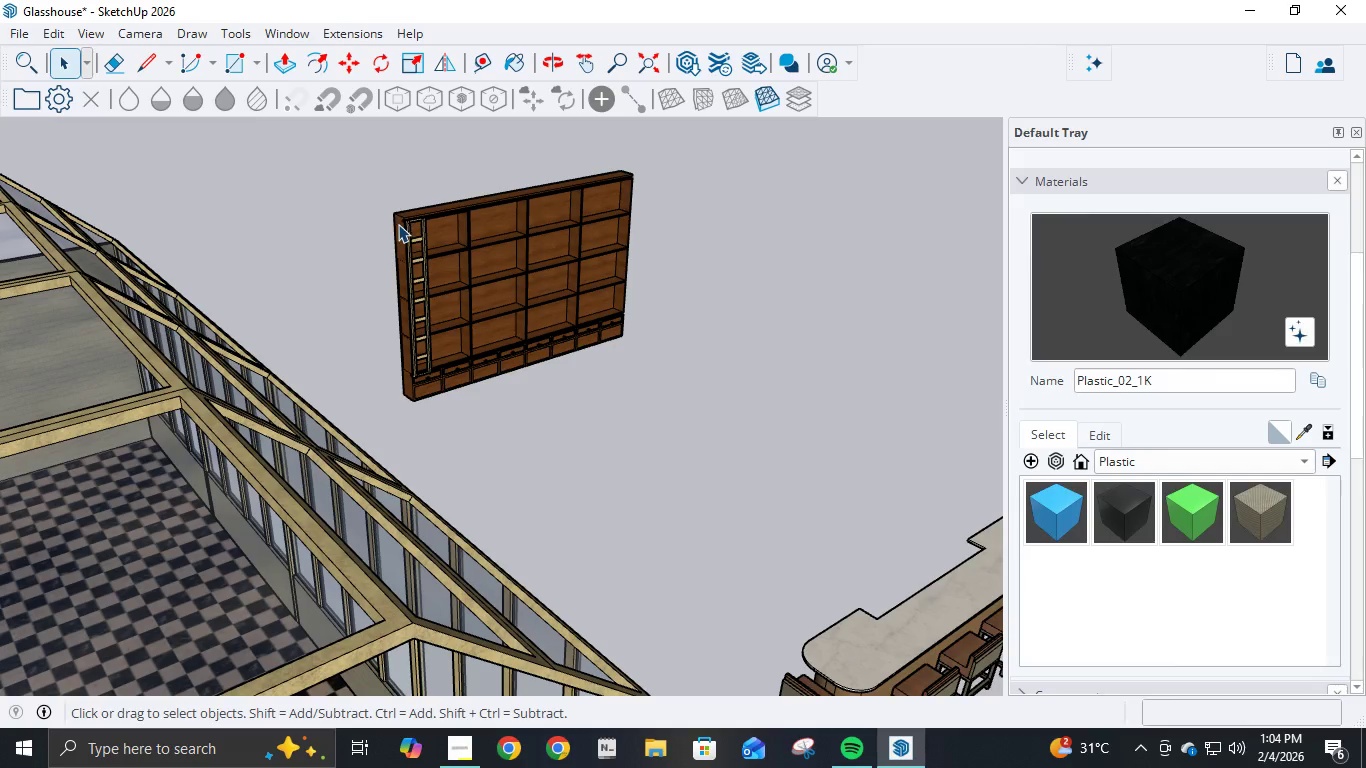 
scroll: coordinate [503, 357], scroll_direction: up, amount: 21.0
 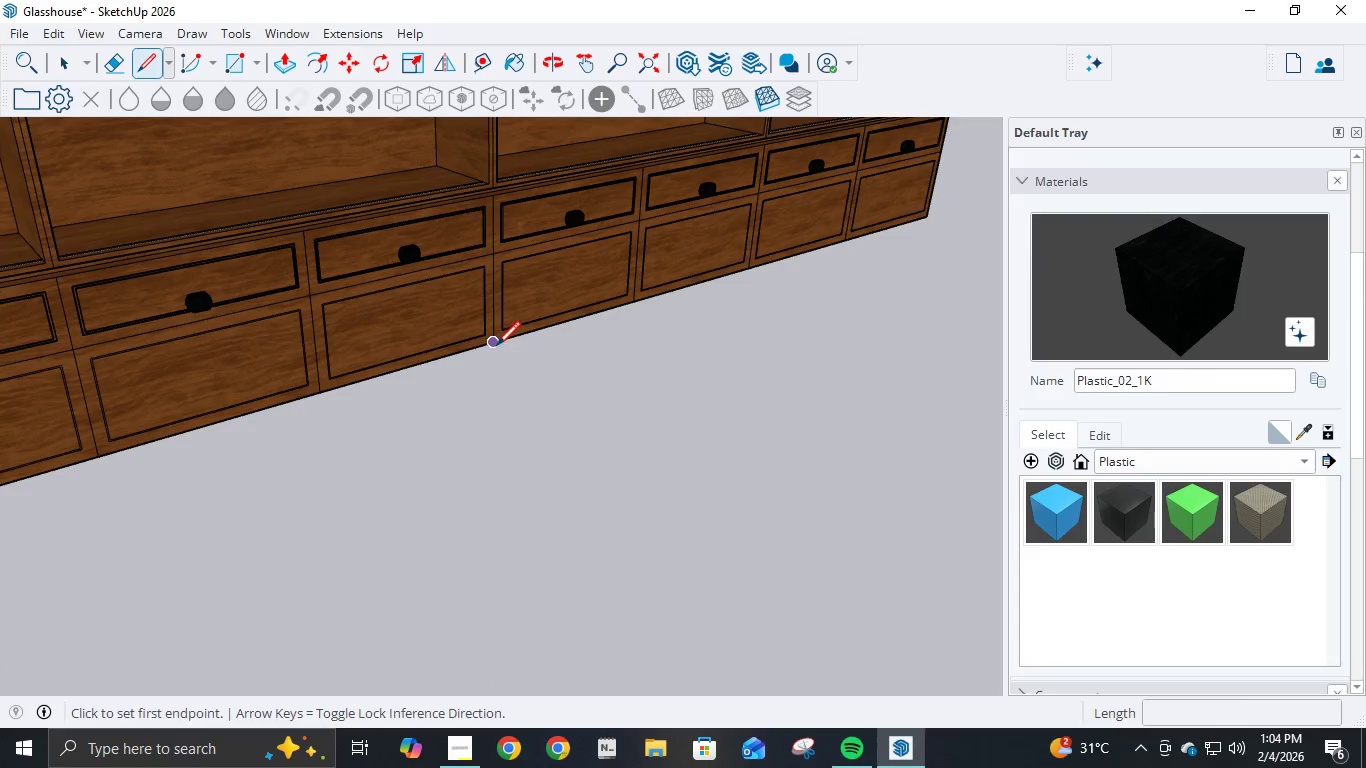 
left_click([495, 348])
 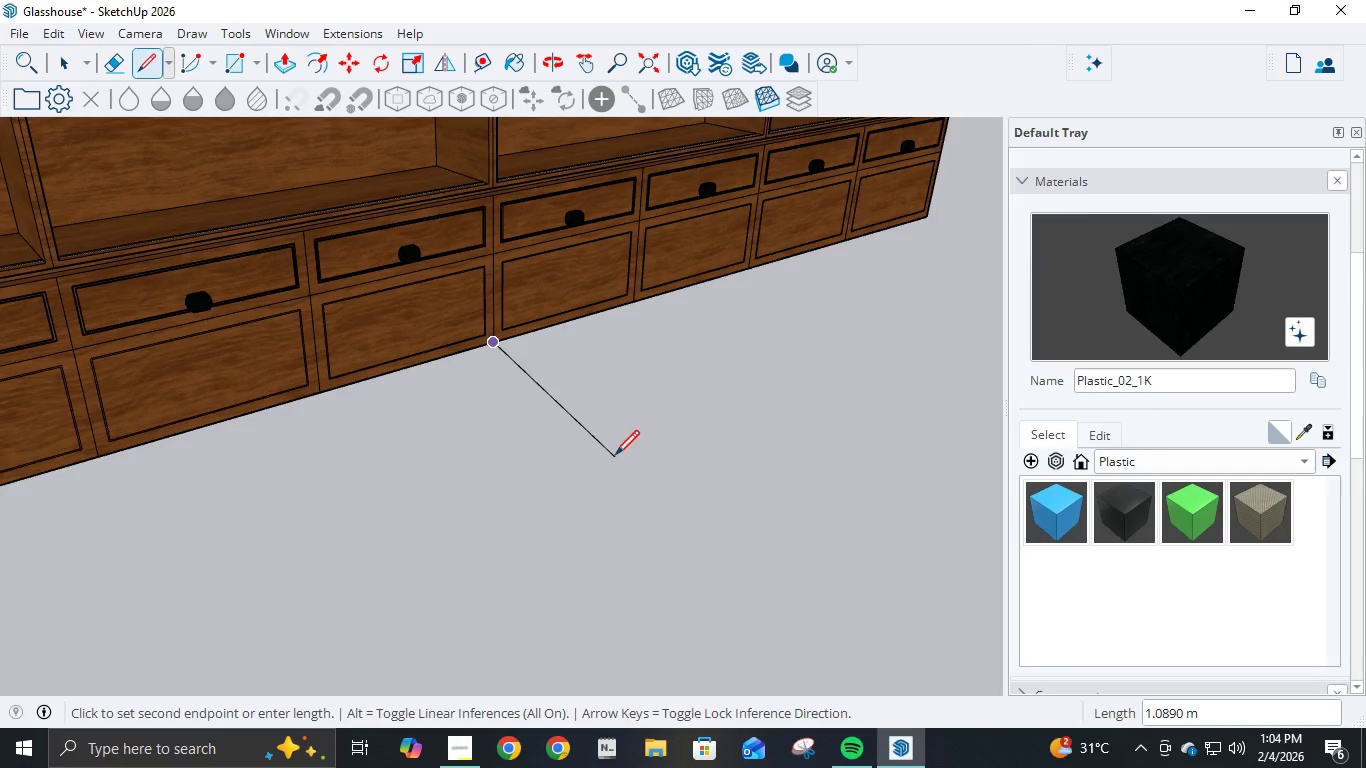 
wait(9.86)
 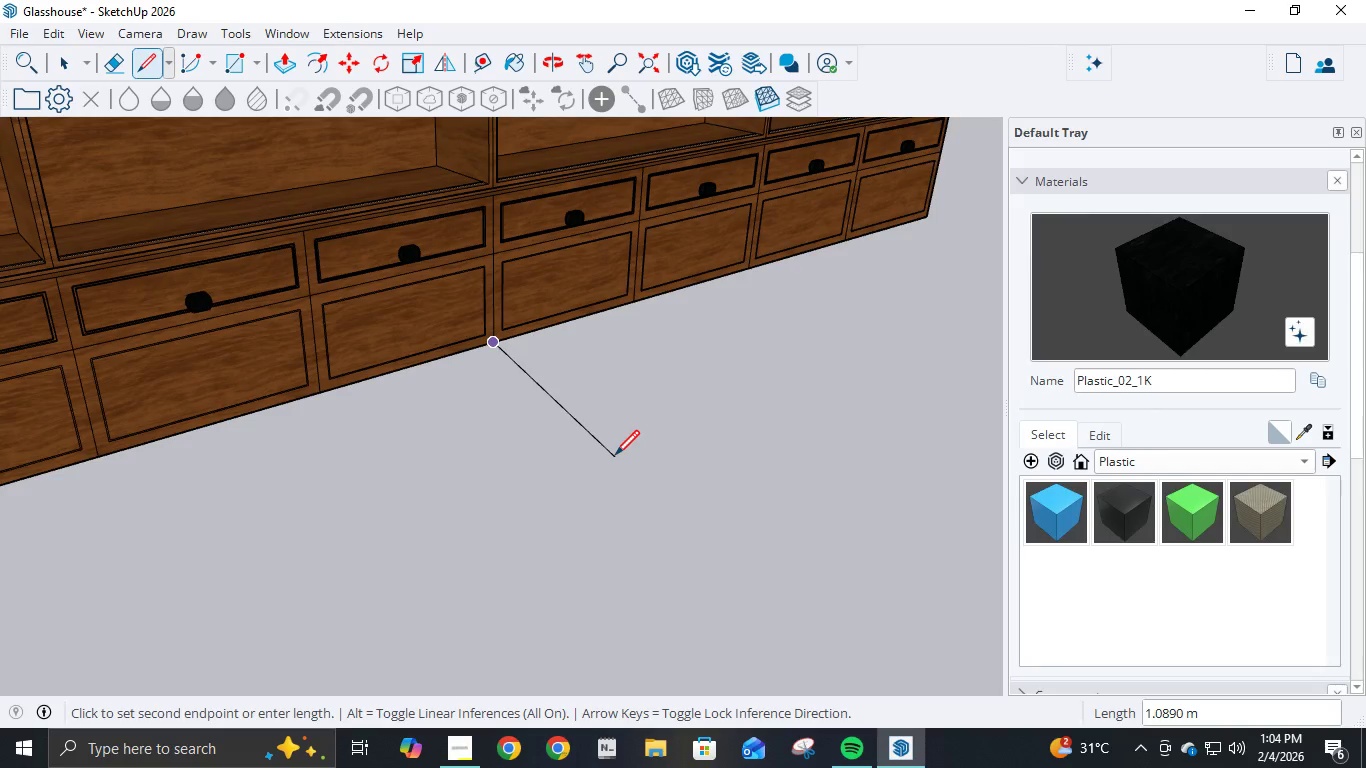 
key(Numpad1)
 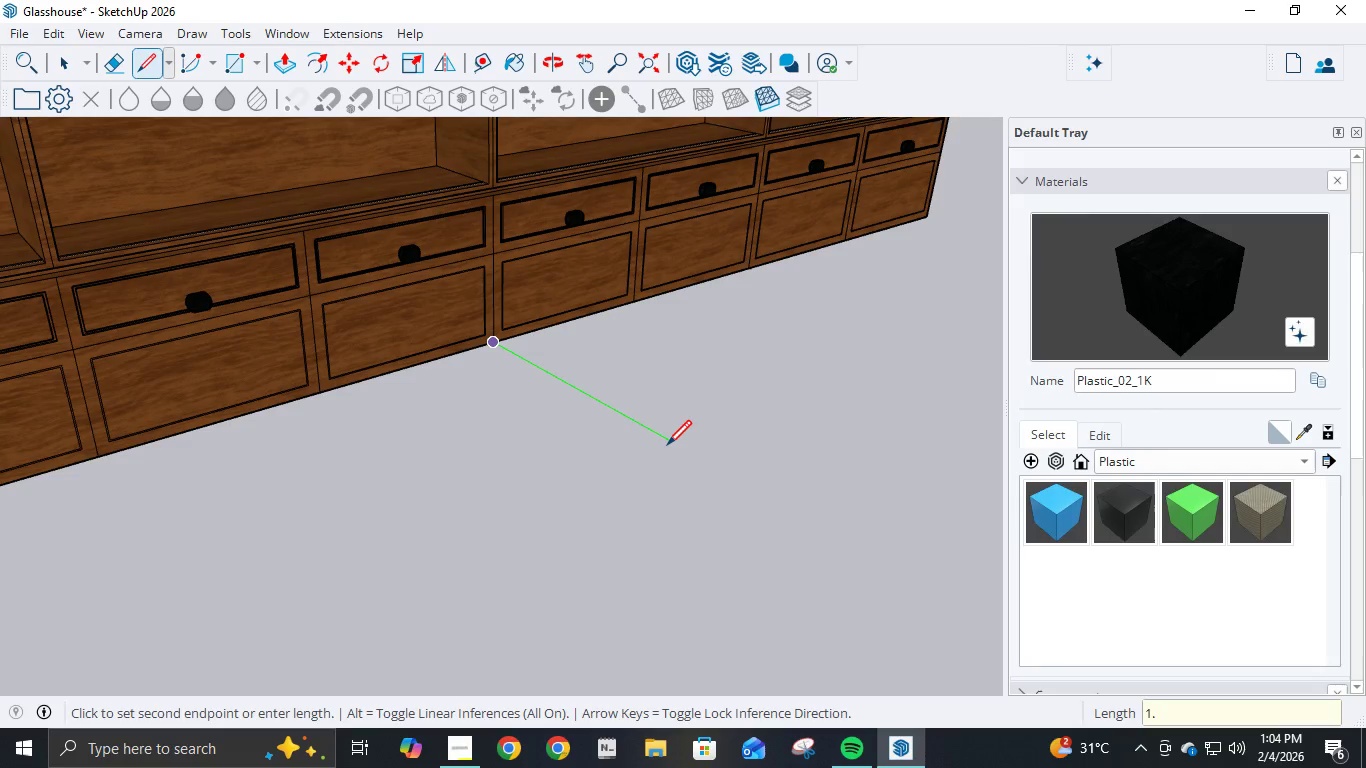 
key(NumpadDecimal)
 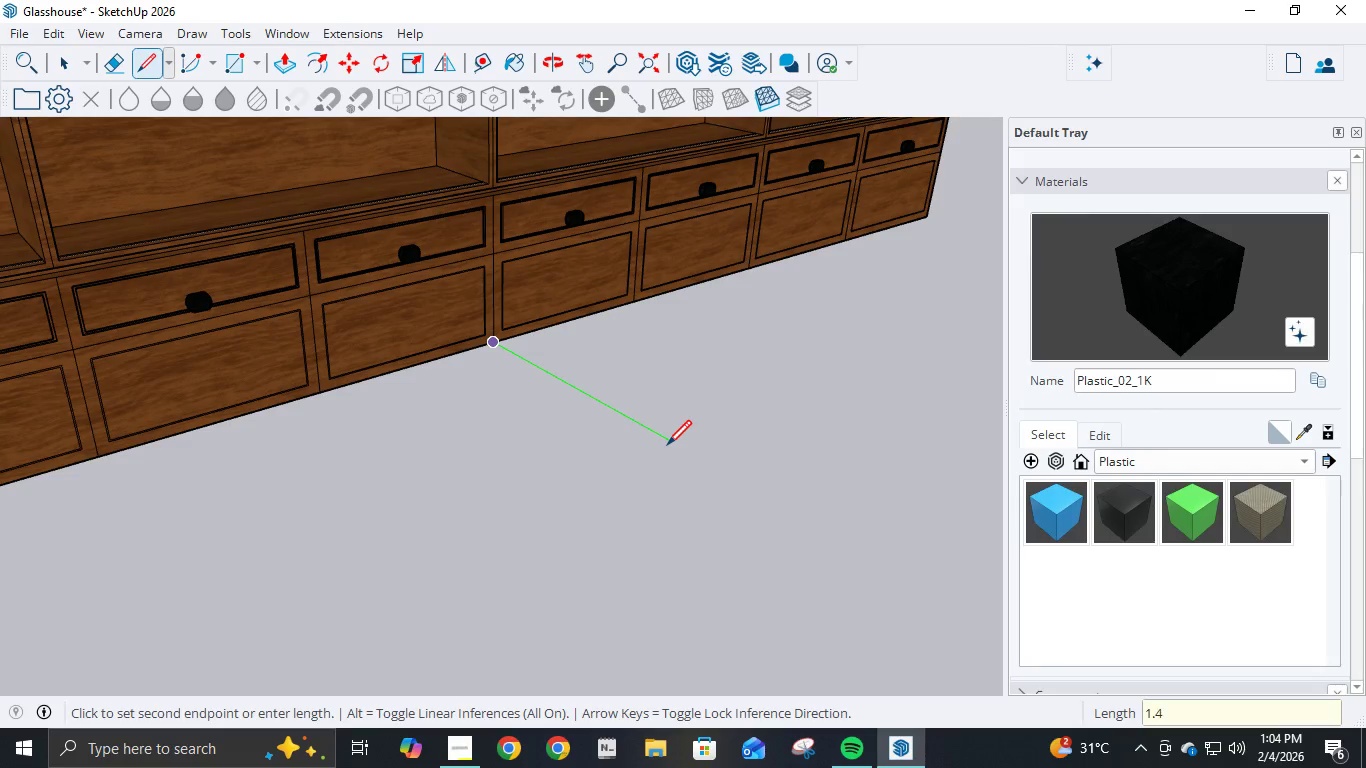 
key(Numpad4)
 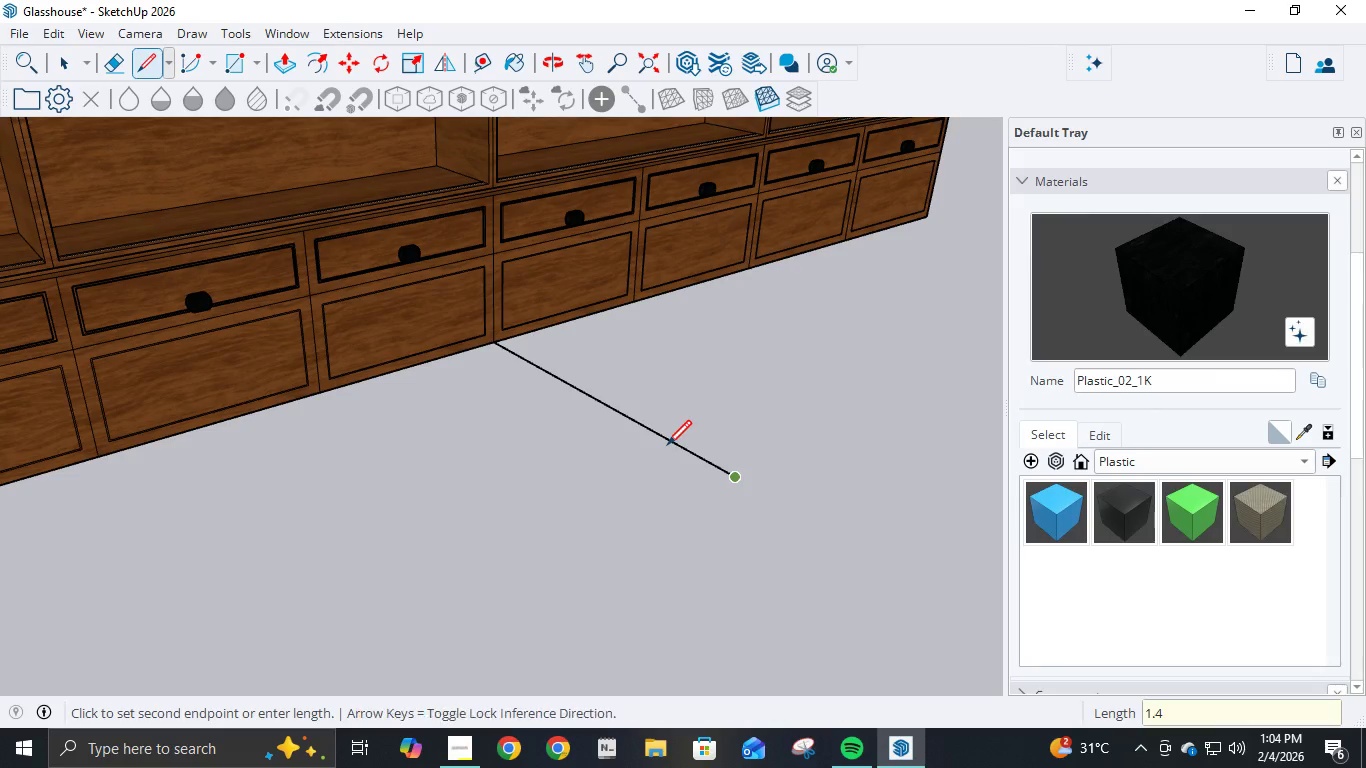 
key(NumpadEnter)
 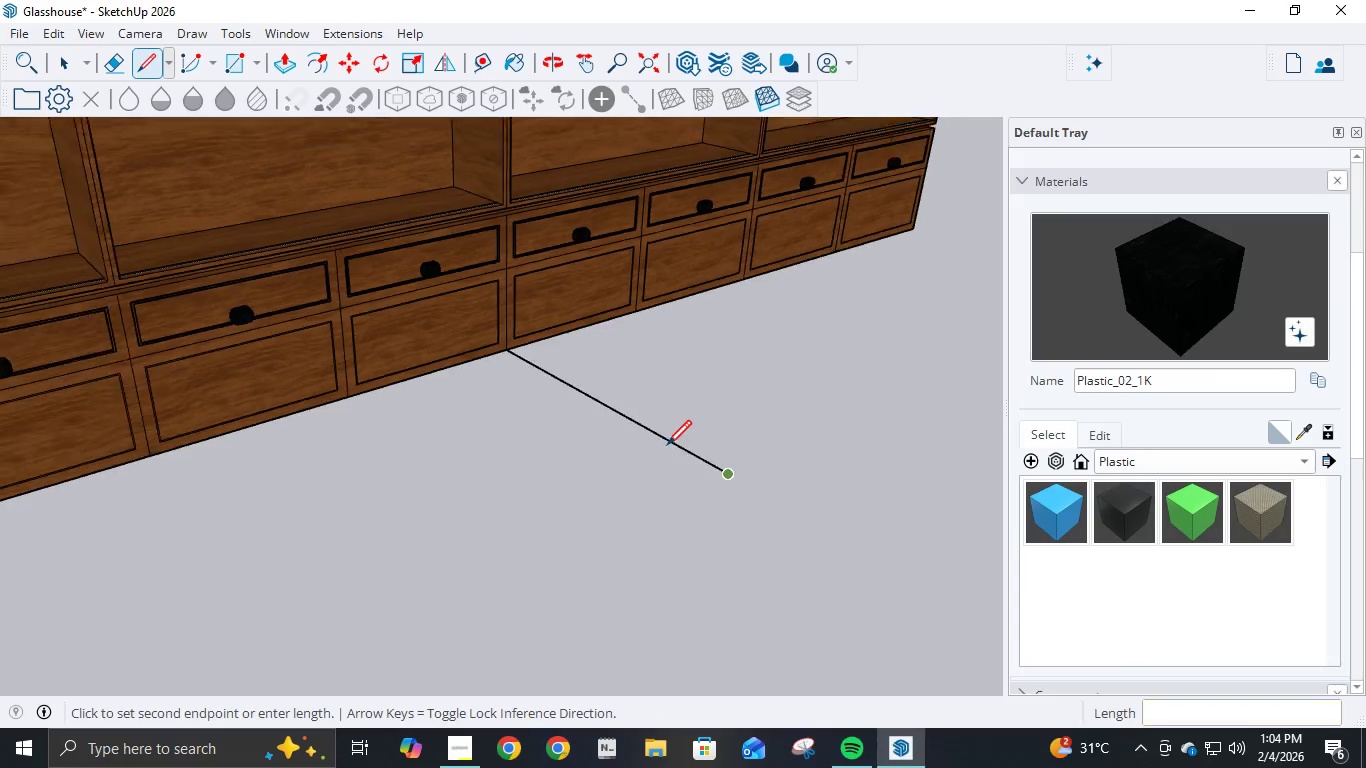 
key(Escape)
 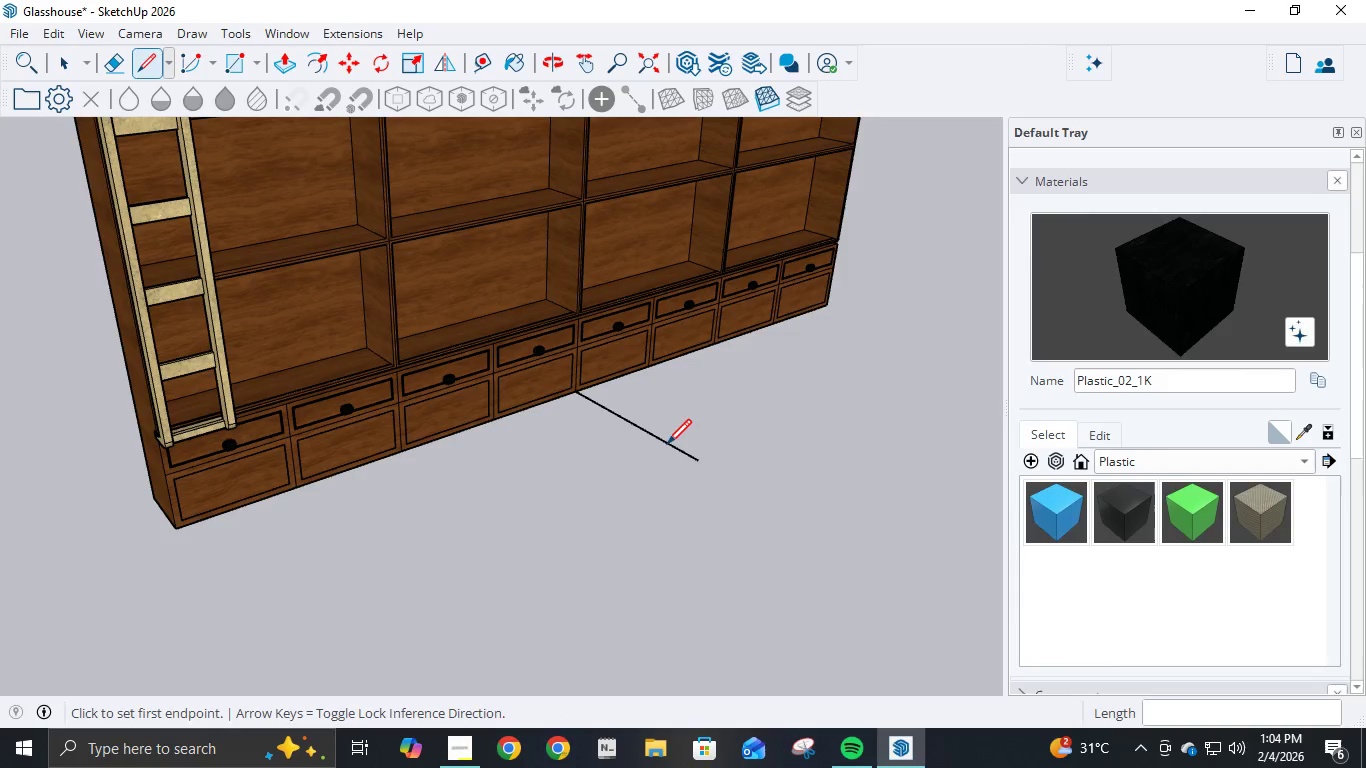 
scroll: coordinate [659, 412], scroll_direction: down, amount: 19.0
 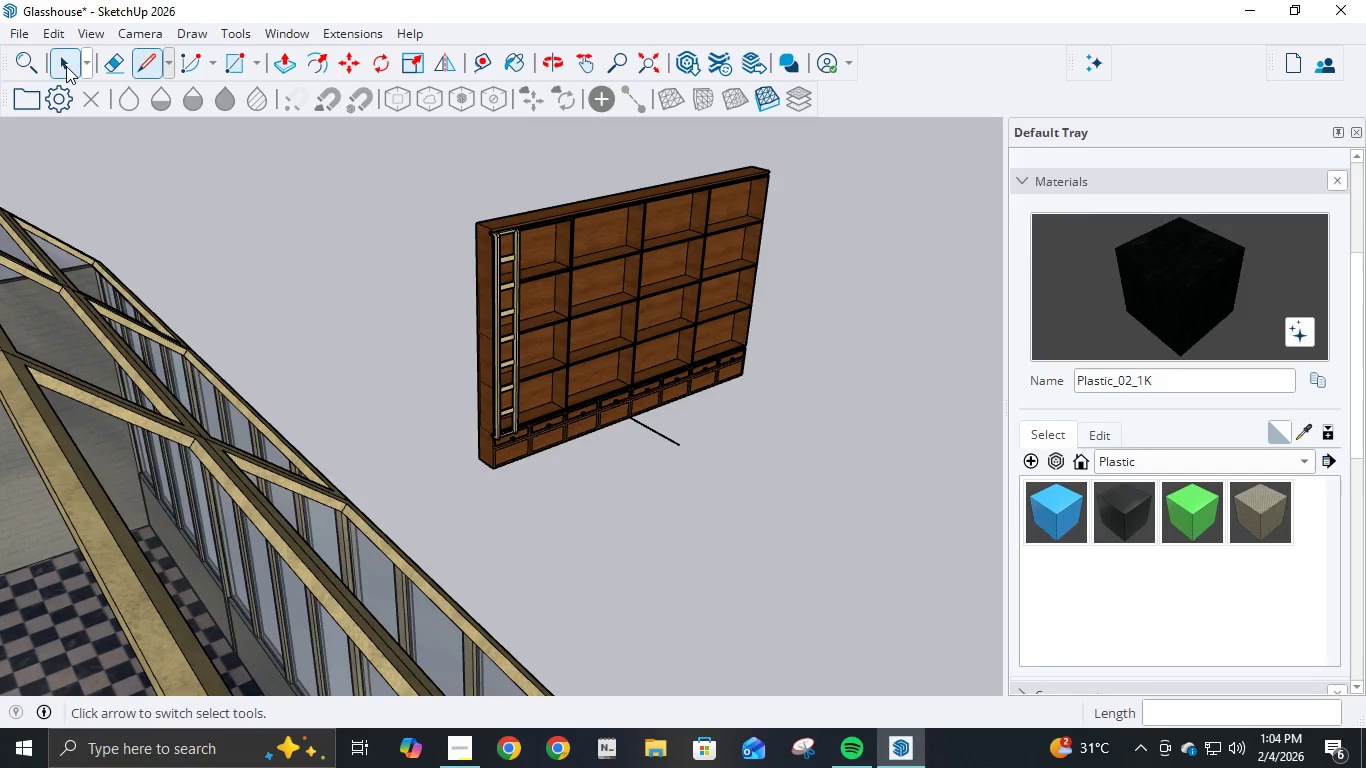 
left_click([66, 66])
 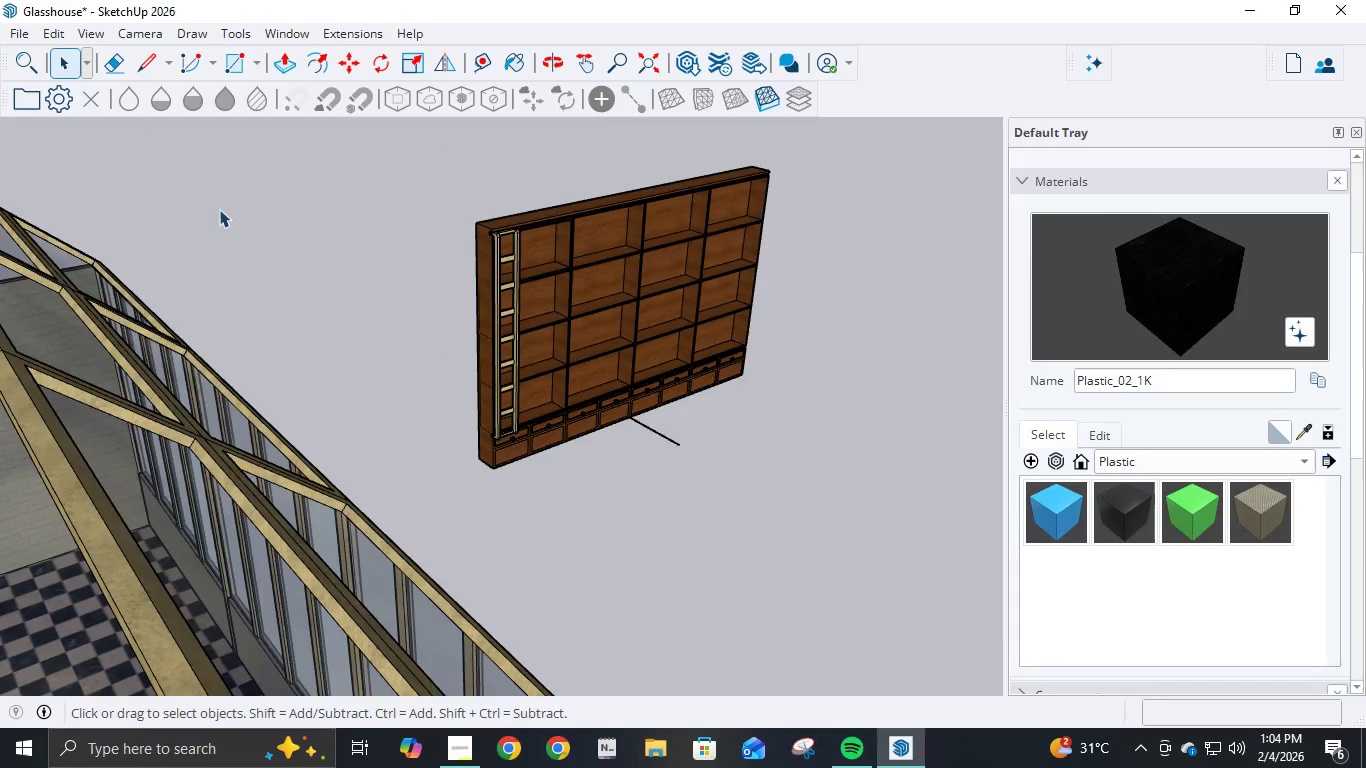 
scroll: coordinate [613, 381], scroll_direction: down, amount: 9.0
 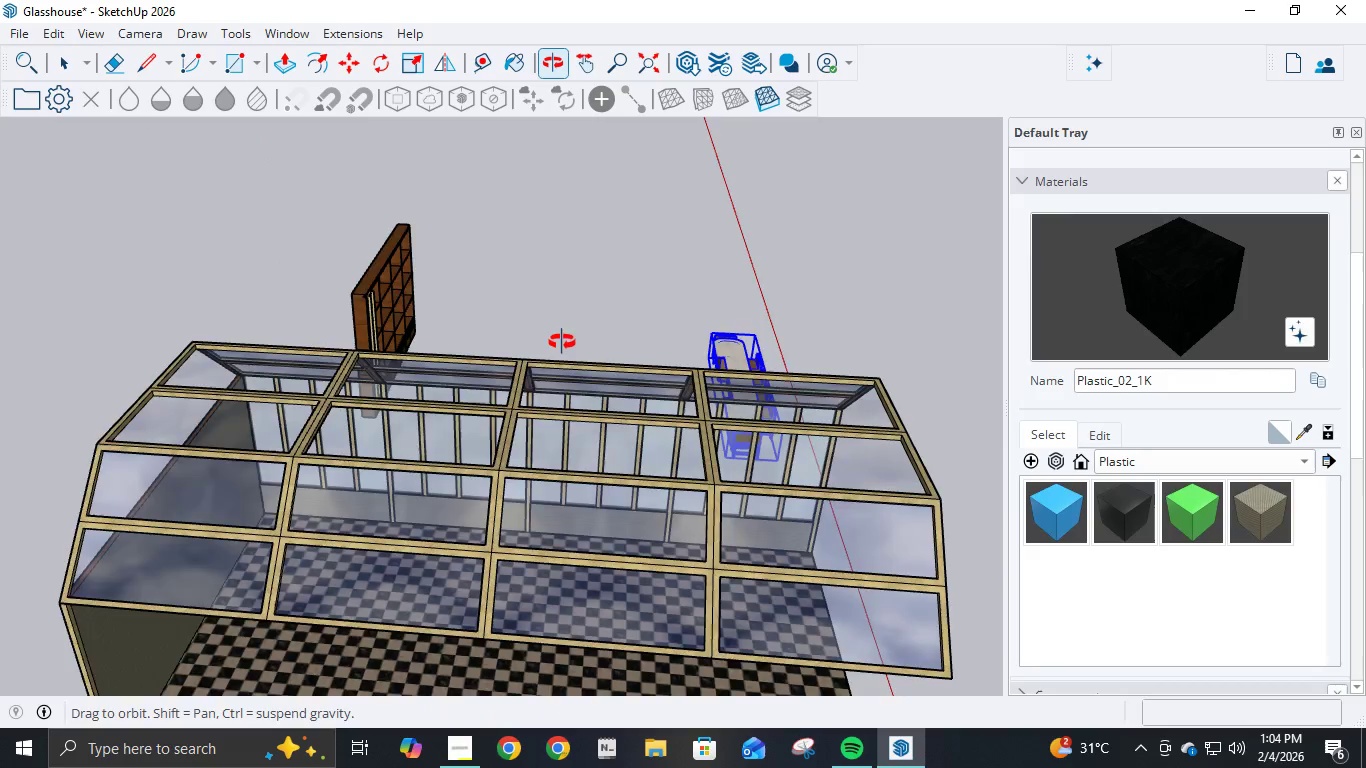 
scroll: coordinate [573, 287], scroll_direction: up, amount: 6.0
 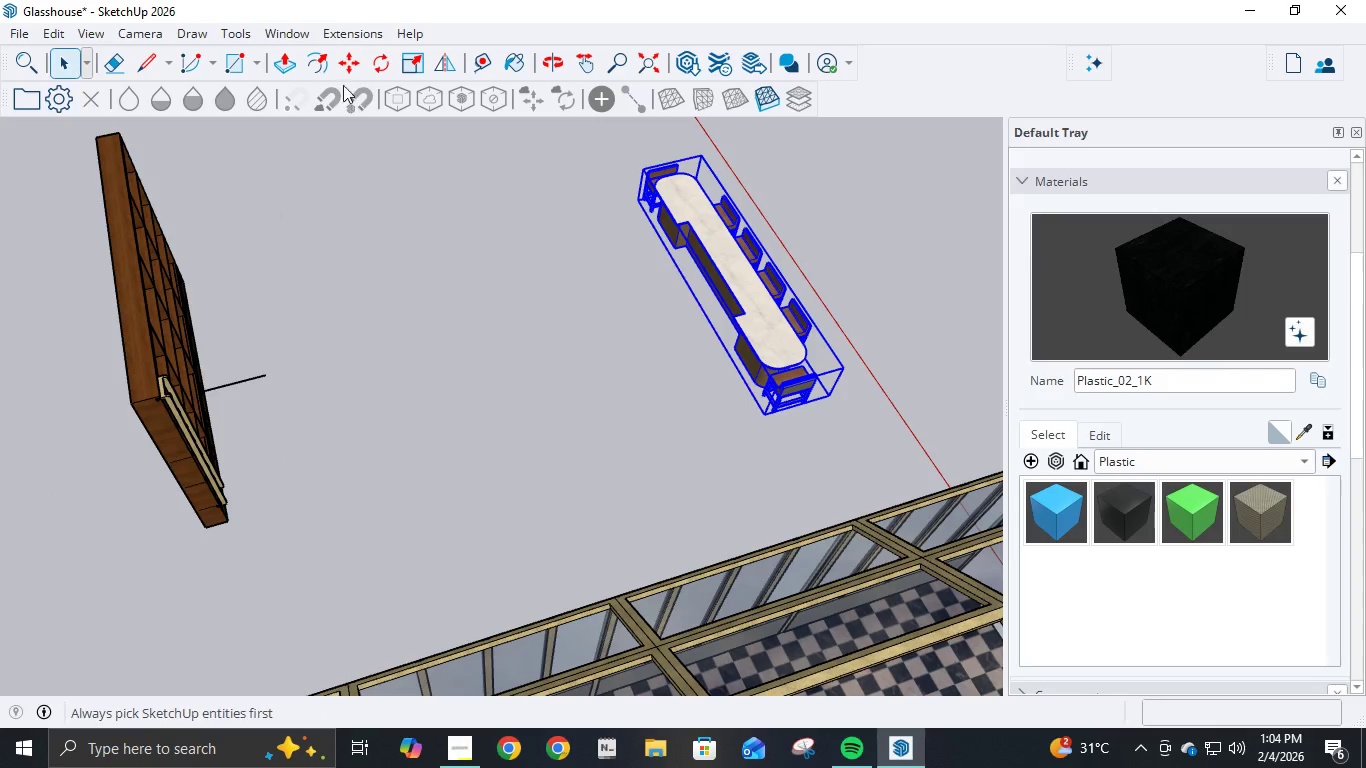 
left_click([342, 72])
 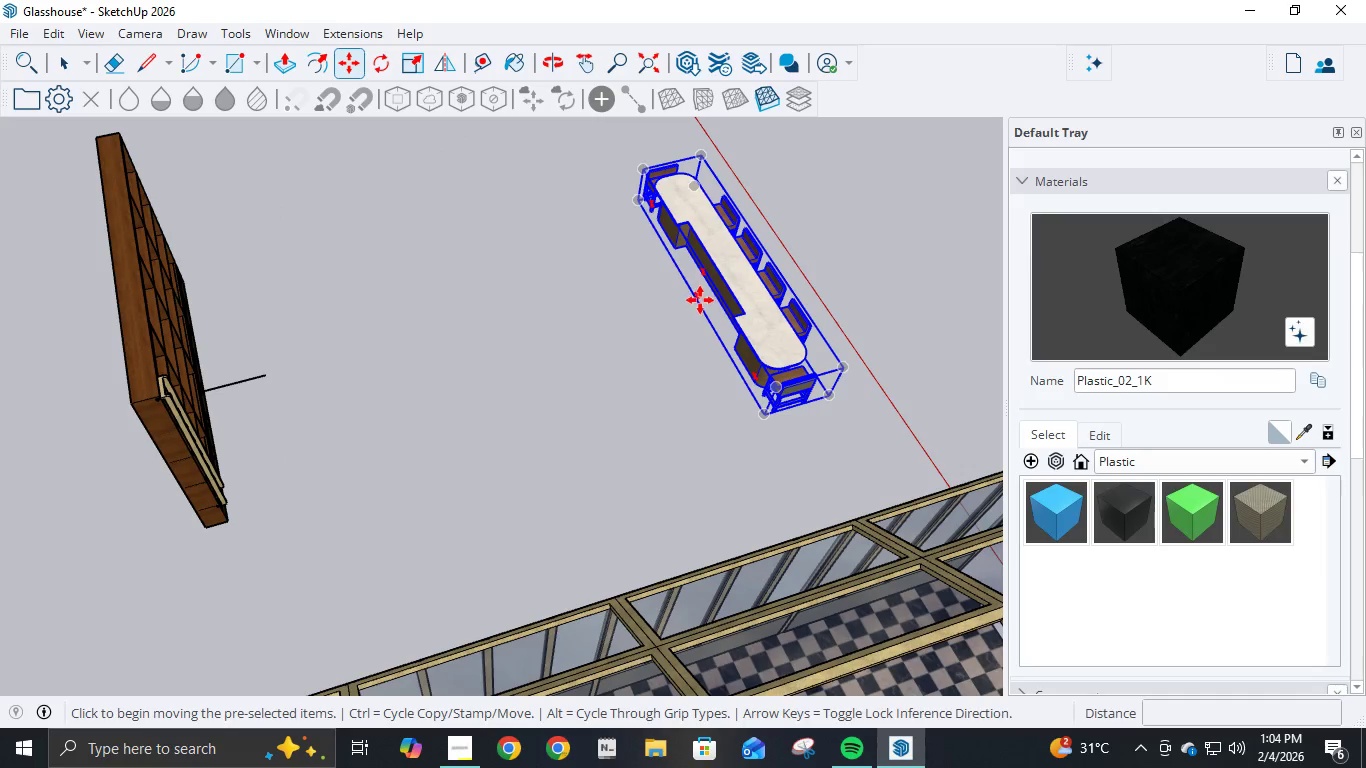 
scroll: coordinate [704, 313], scroll_direction: up, amount: 25.0
 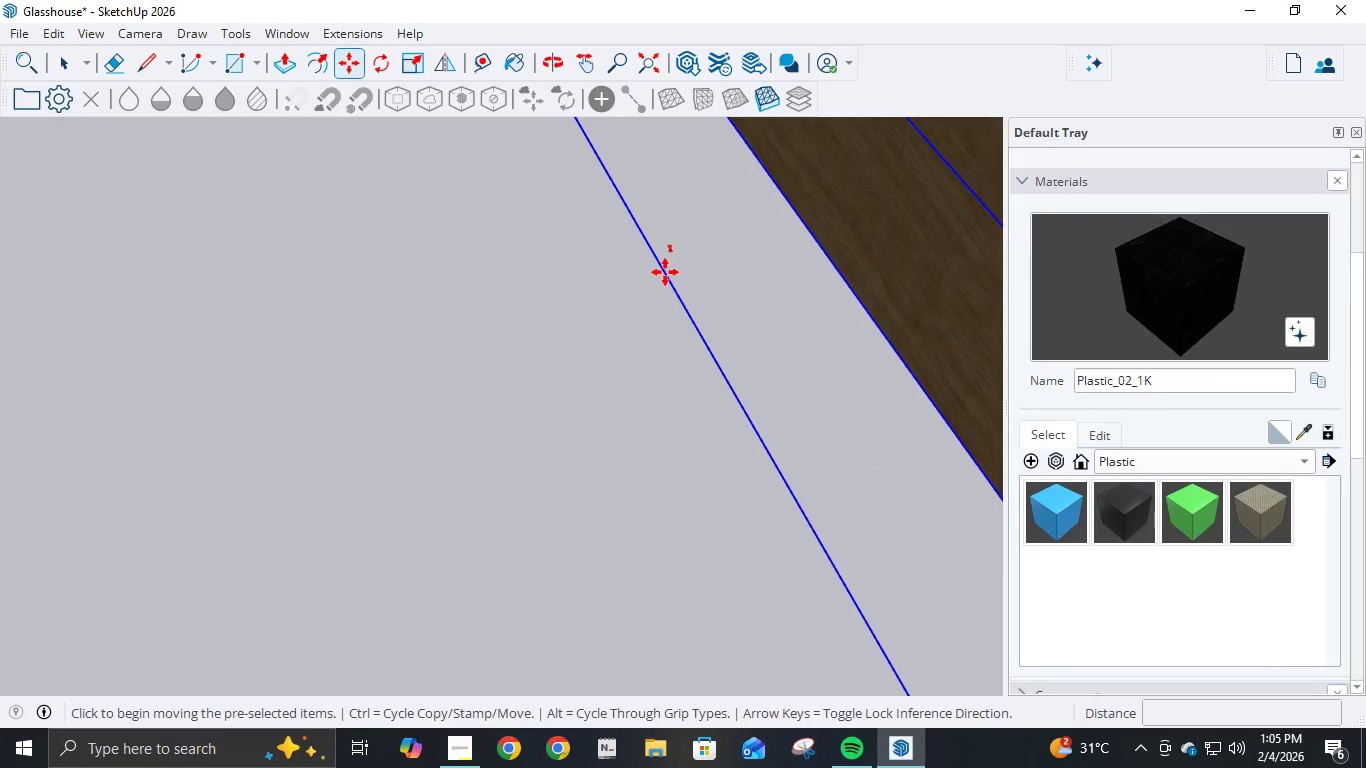 
scroll: coordinate [665, 272], scroll_direction: down, amount: 17.0
 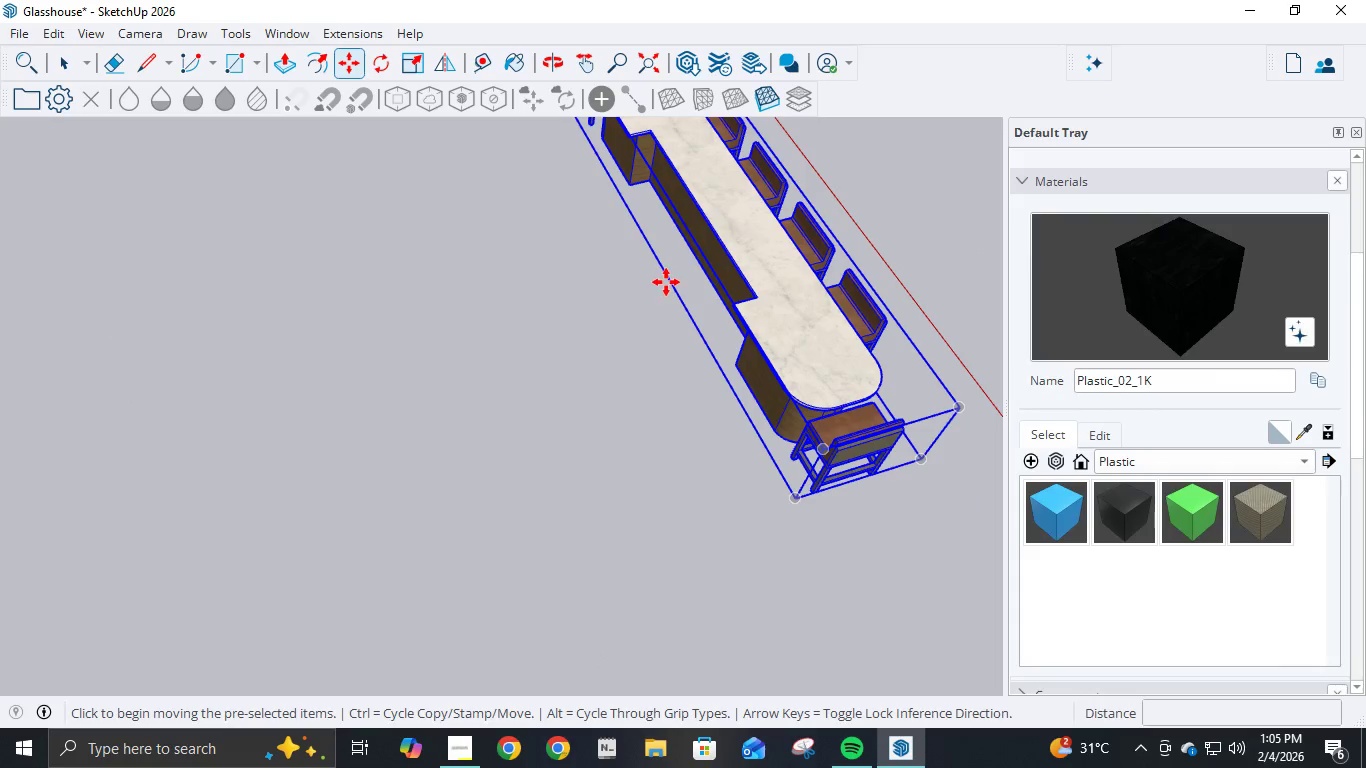 
key(L)
 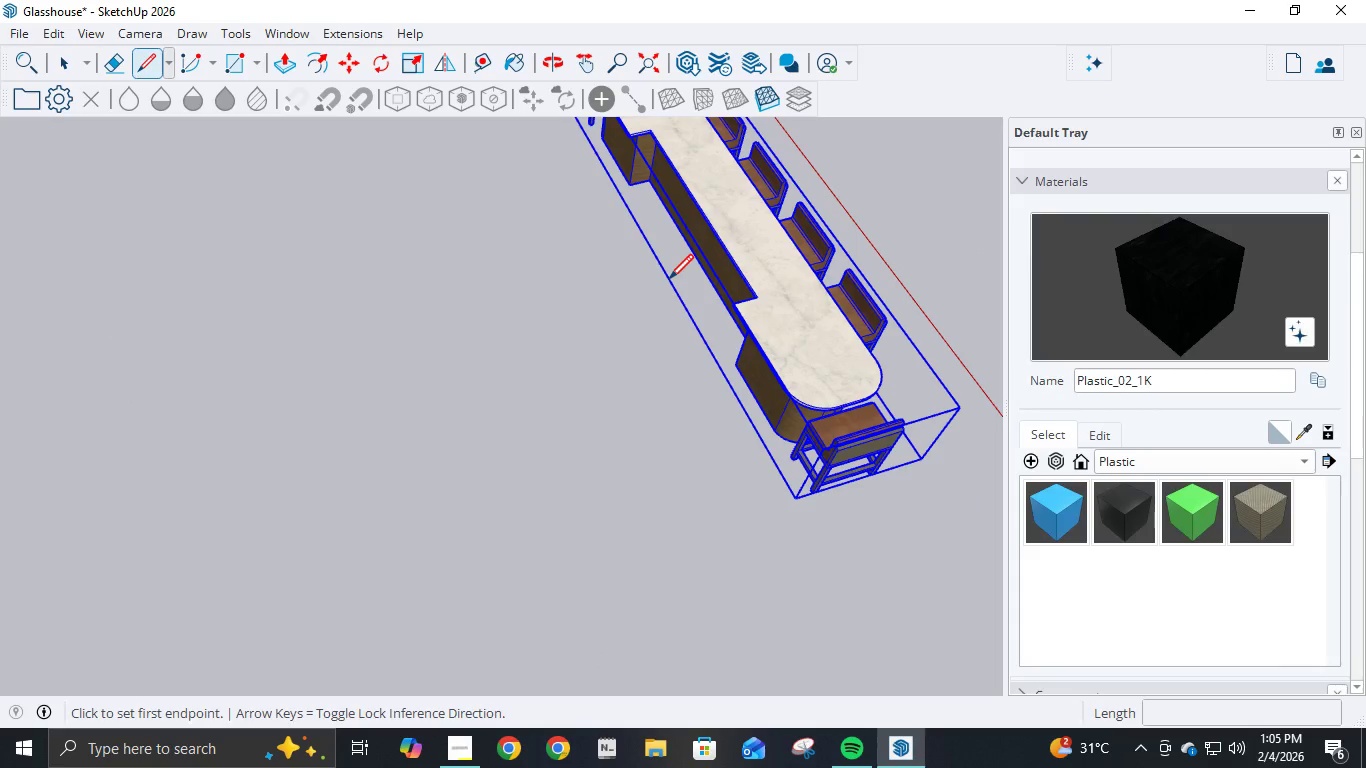 
key(Escape)
 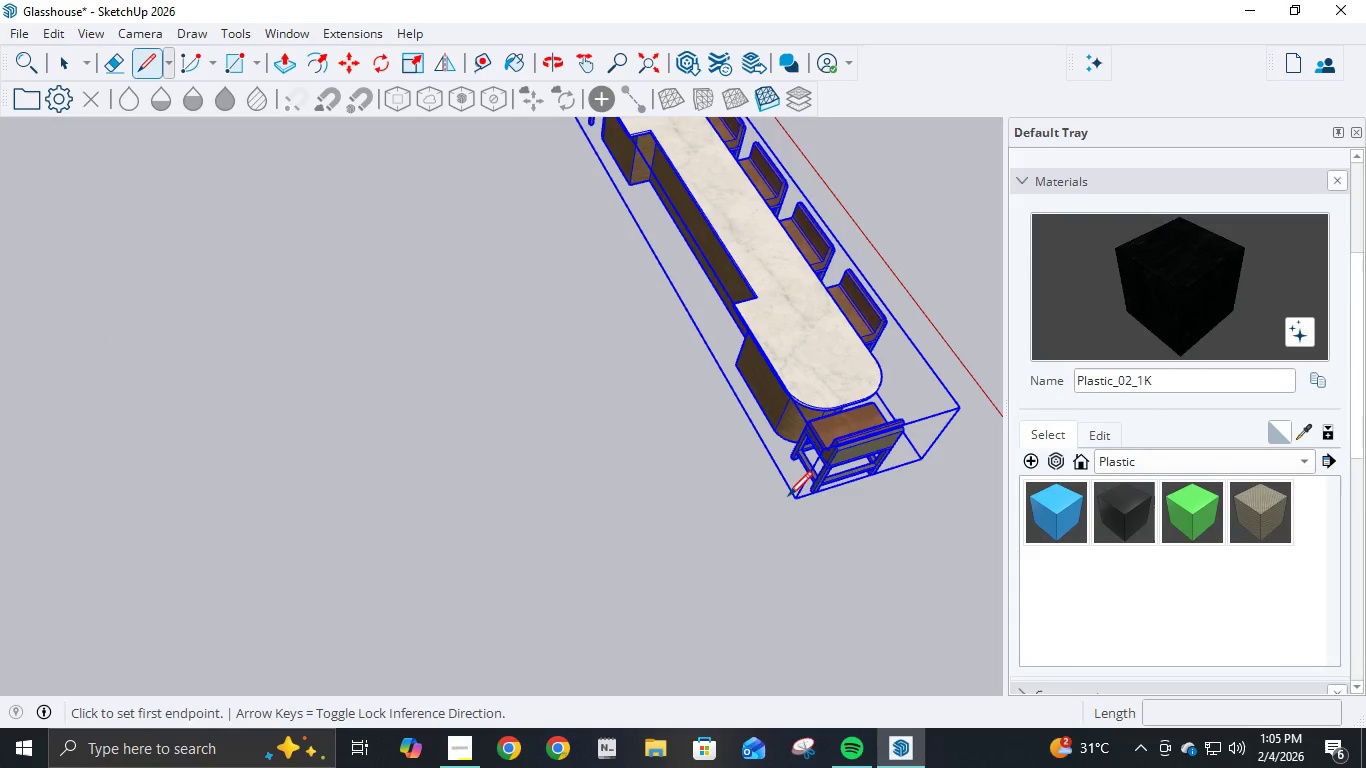 
left_click([793, 498])
 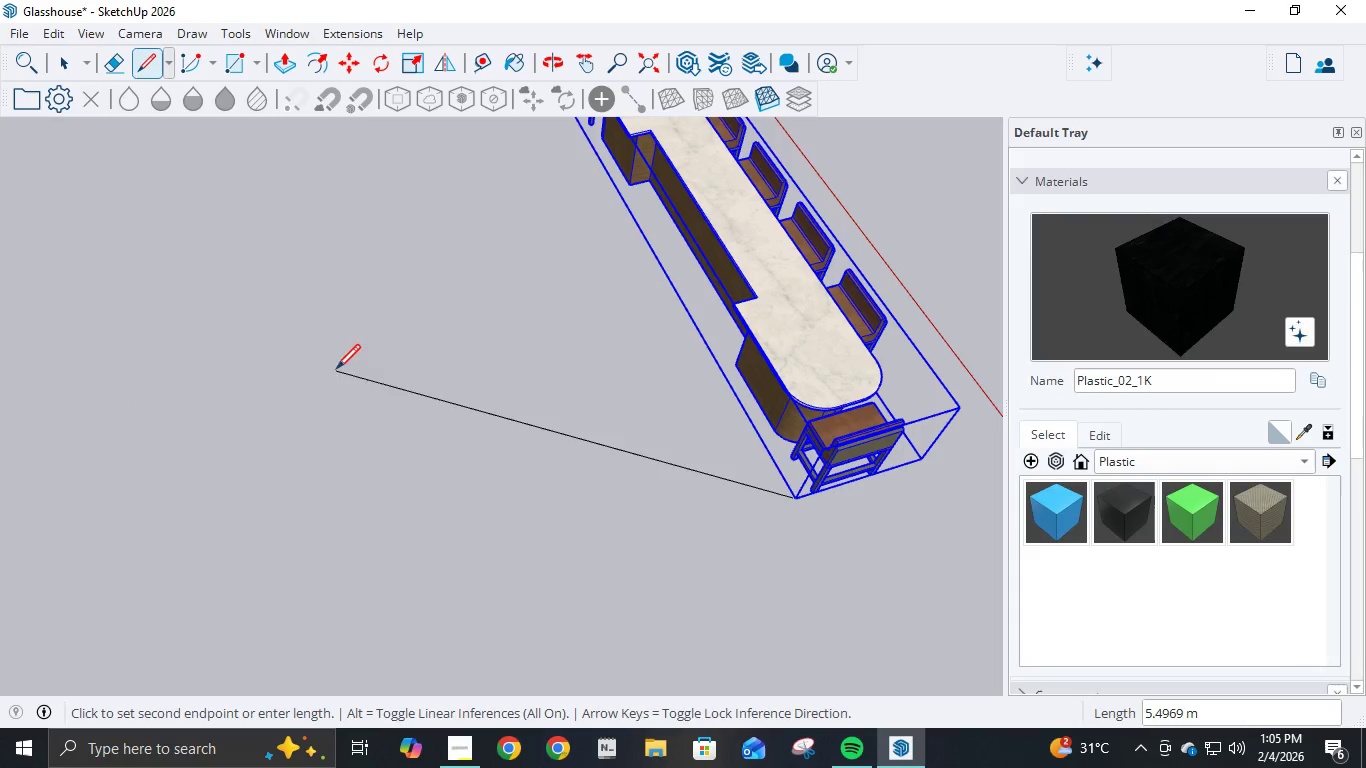 
key(Escape)
 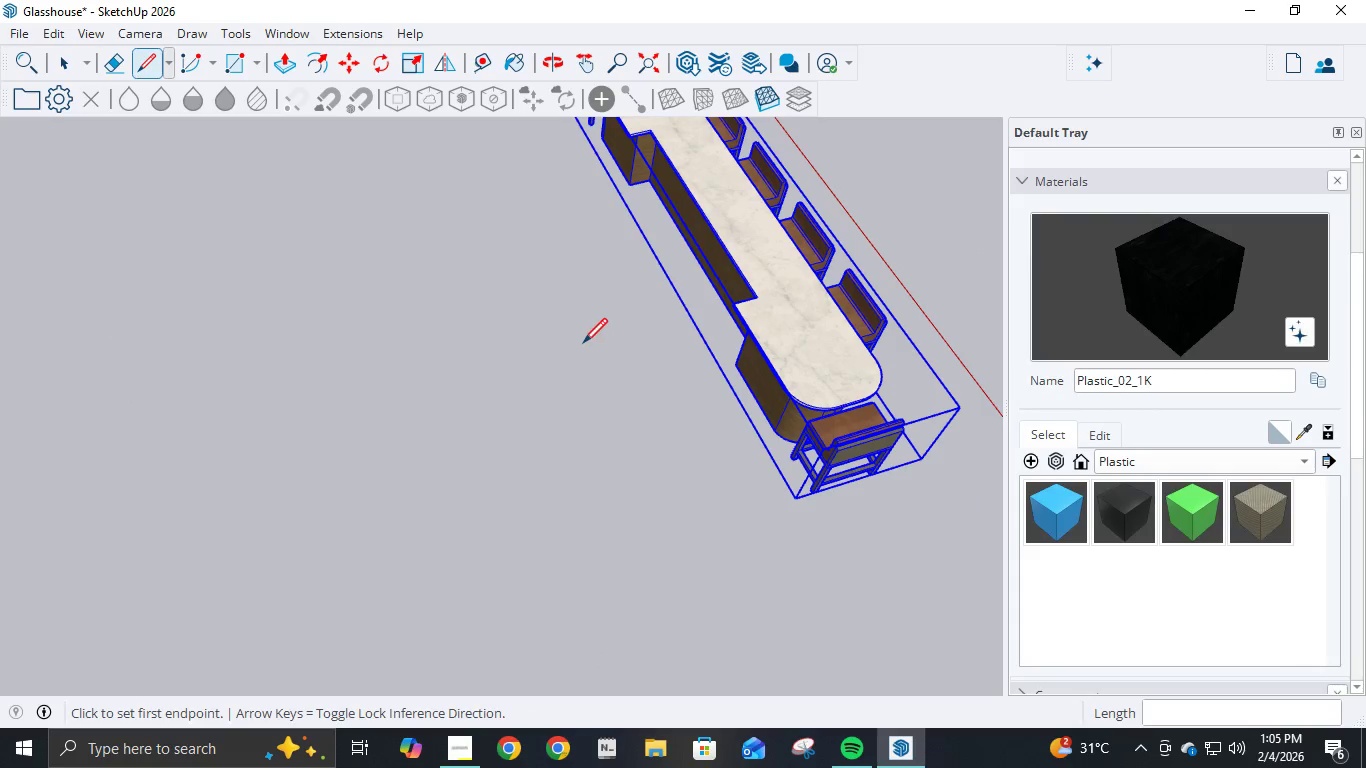 
scroll: coordinate [583, 345], scroll_direction: down, amount: 5.0
 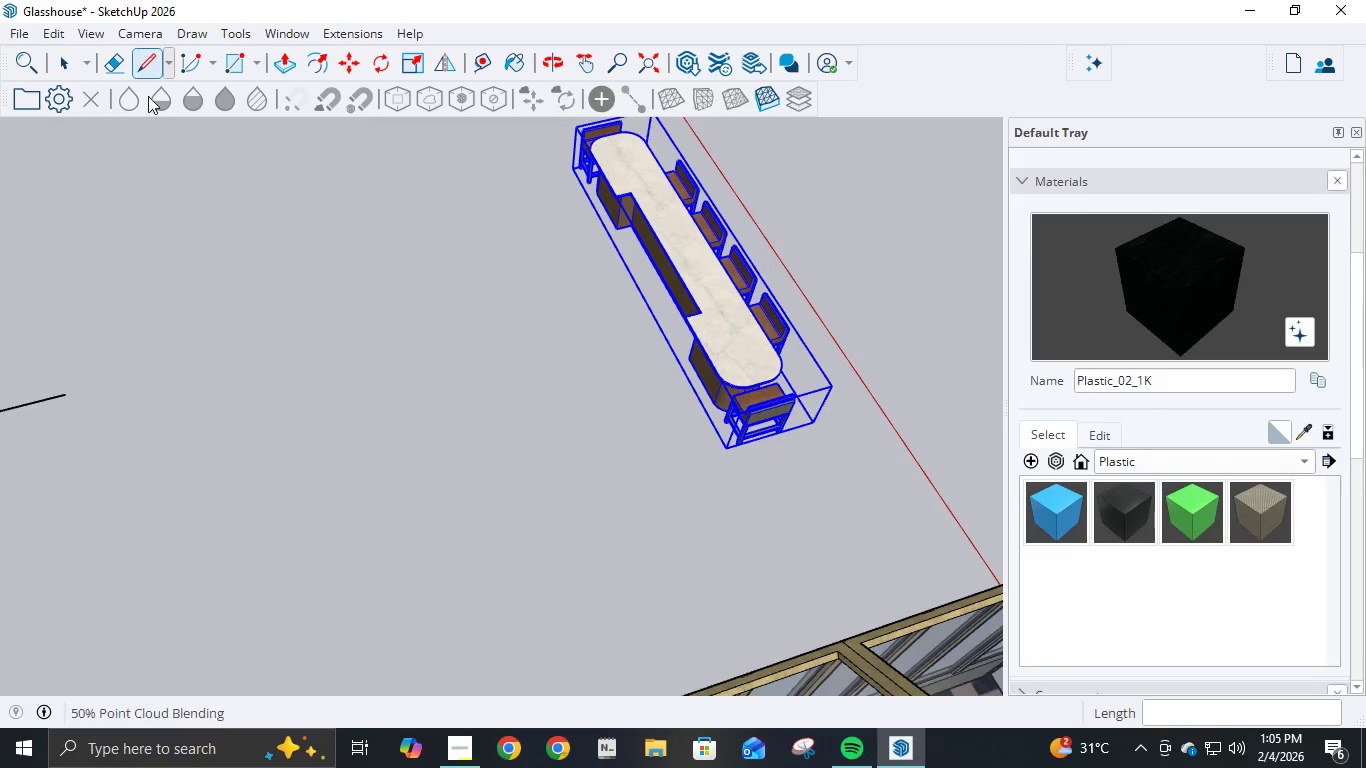 
double_click([160, 188])
 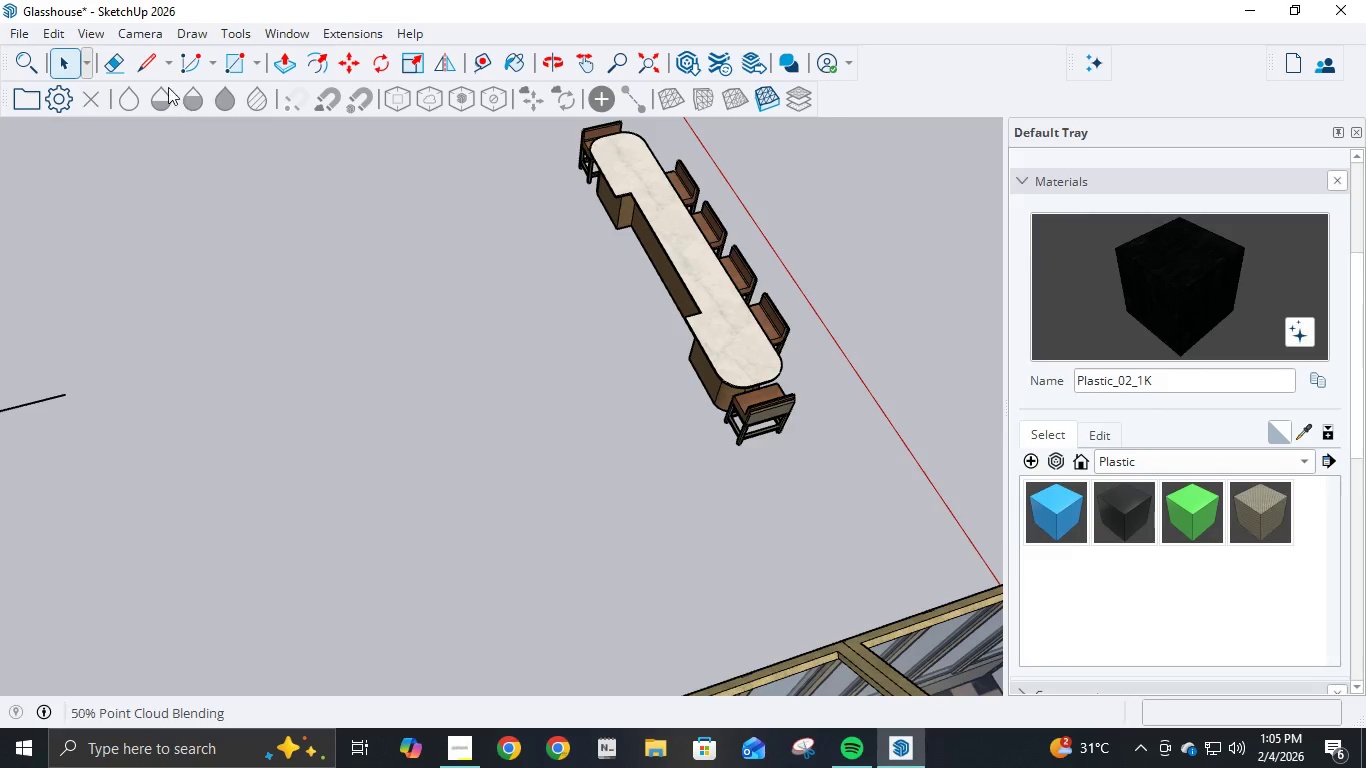 
left_click([140, 66])
 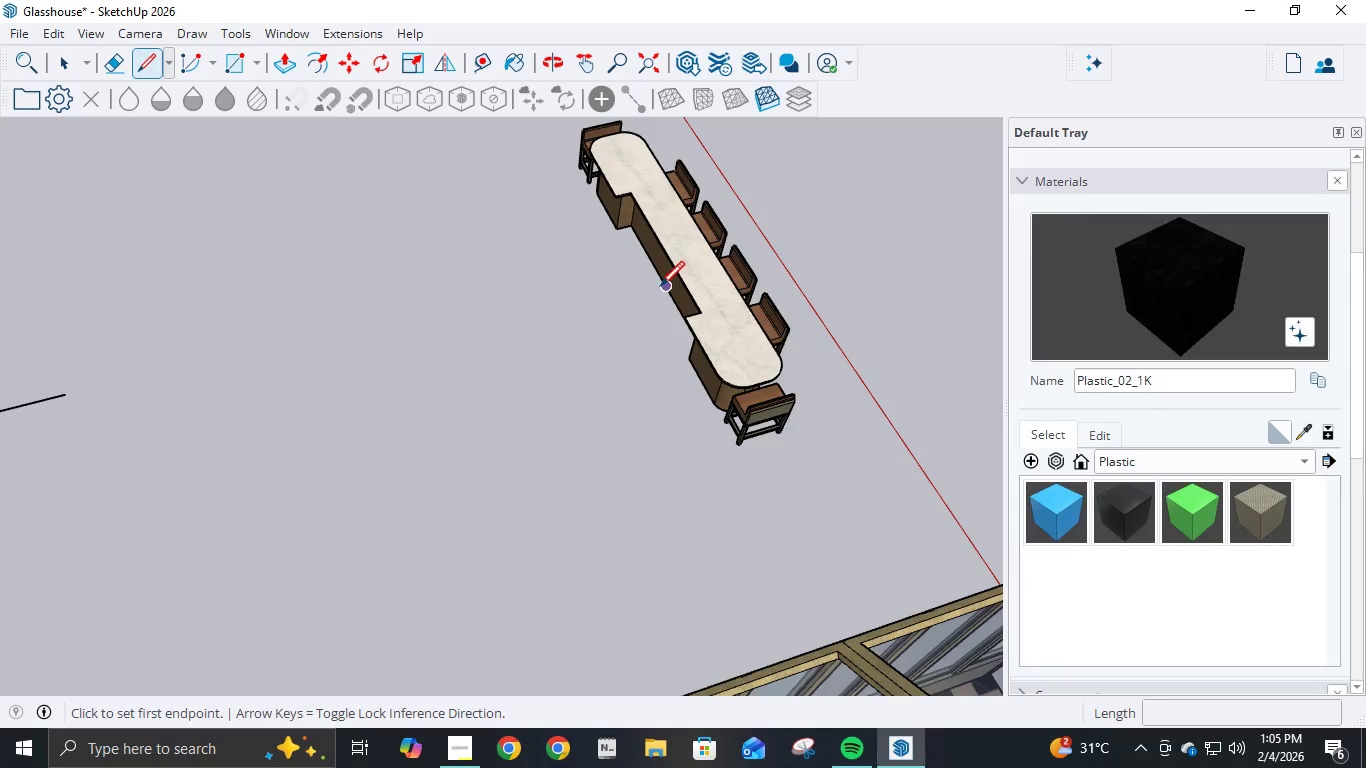 
left_click([660, 288])
 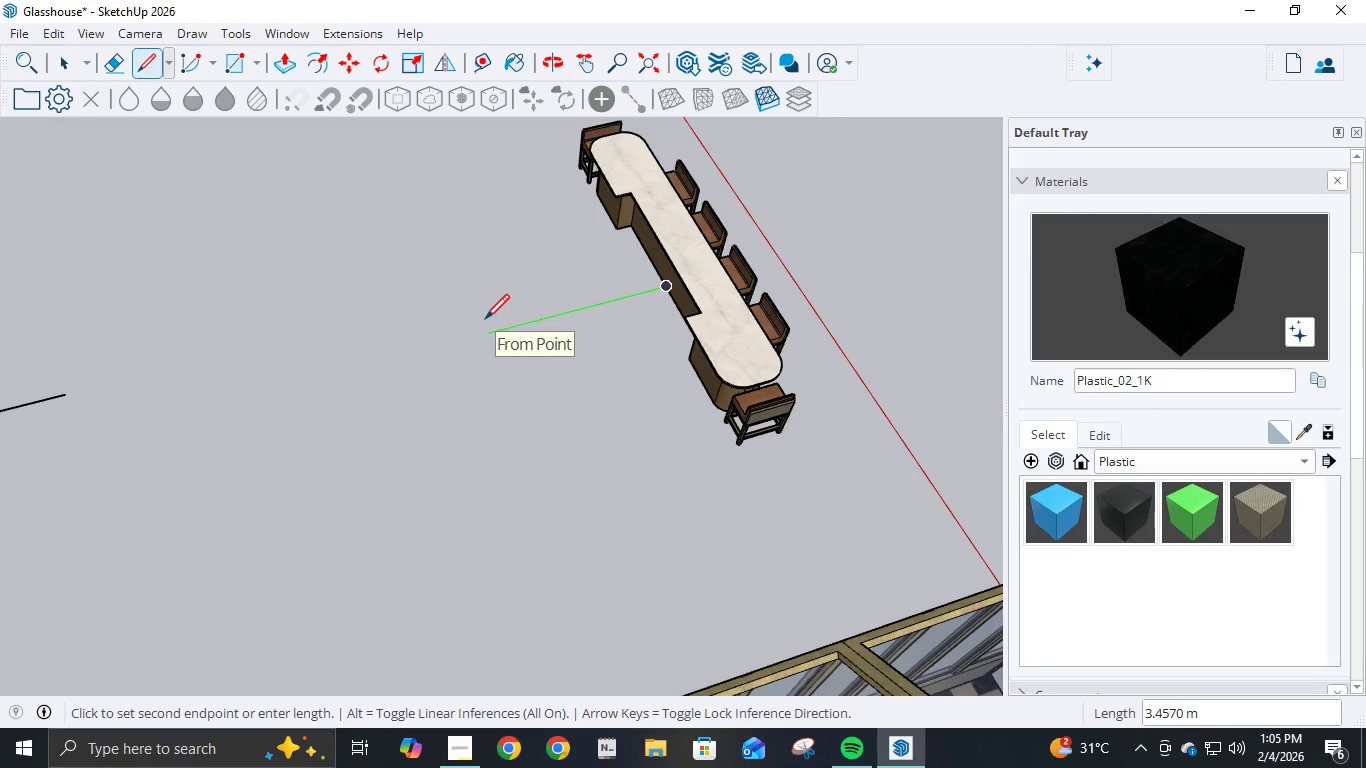 
key(NumpadDecimal)
 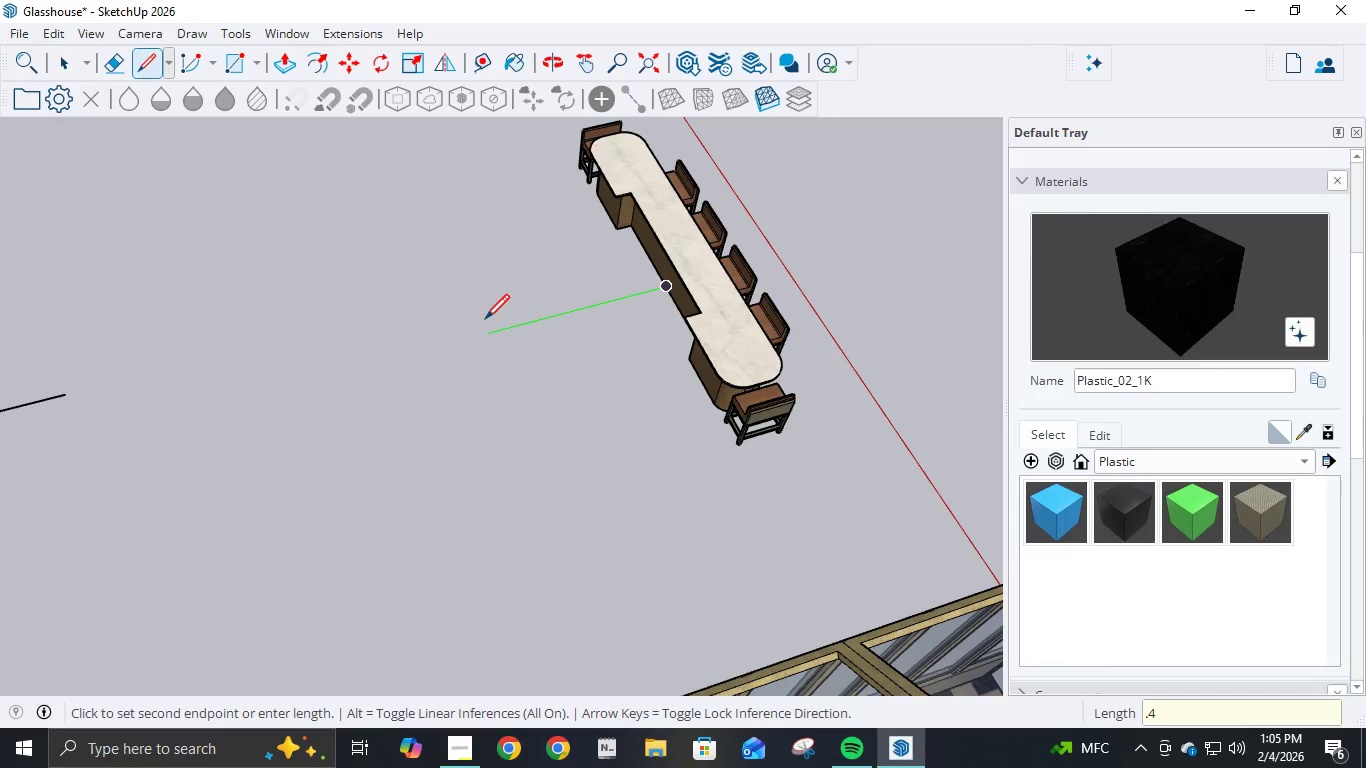 
key(Numpad4)
 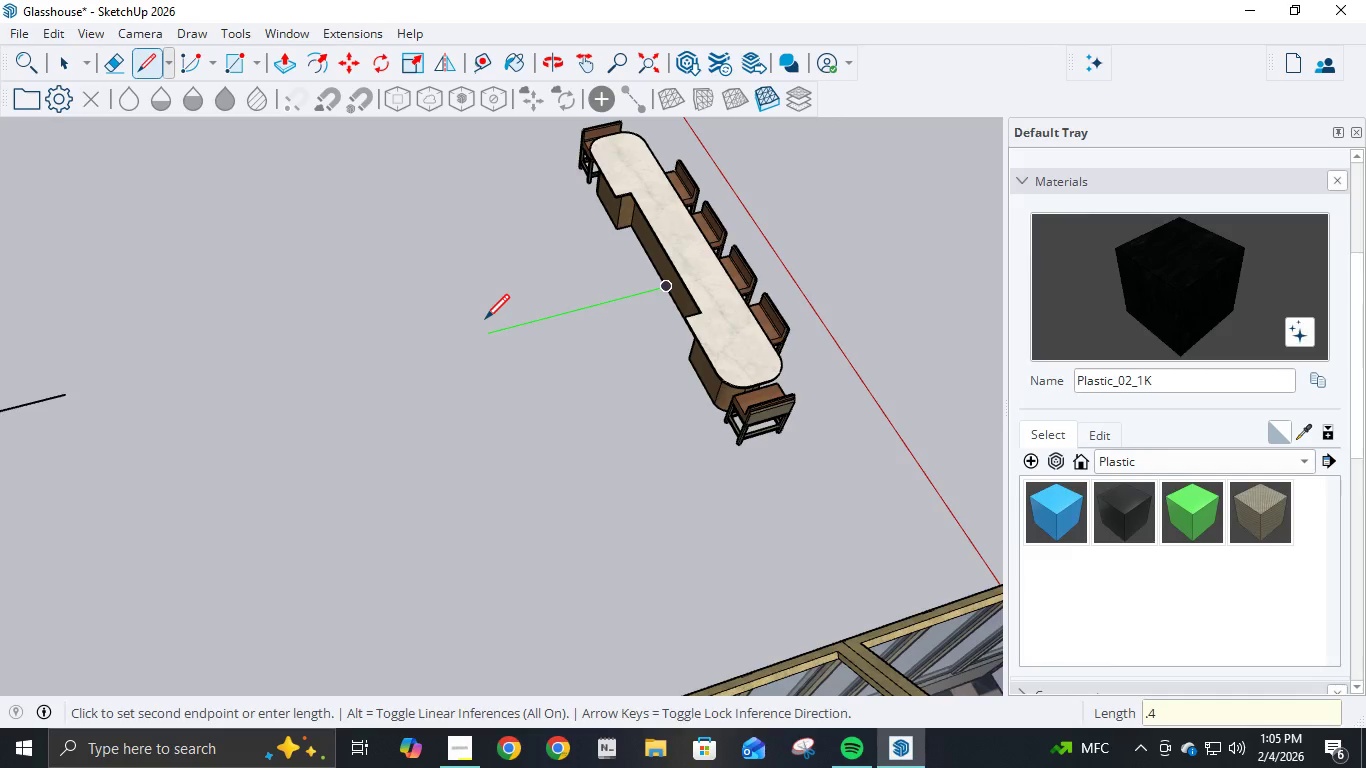 
key(NumpadEnter)
 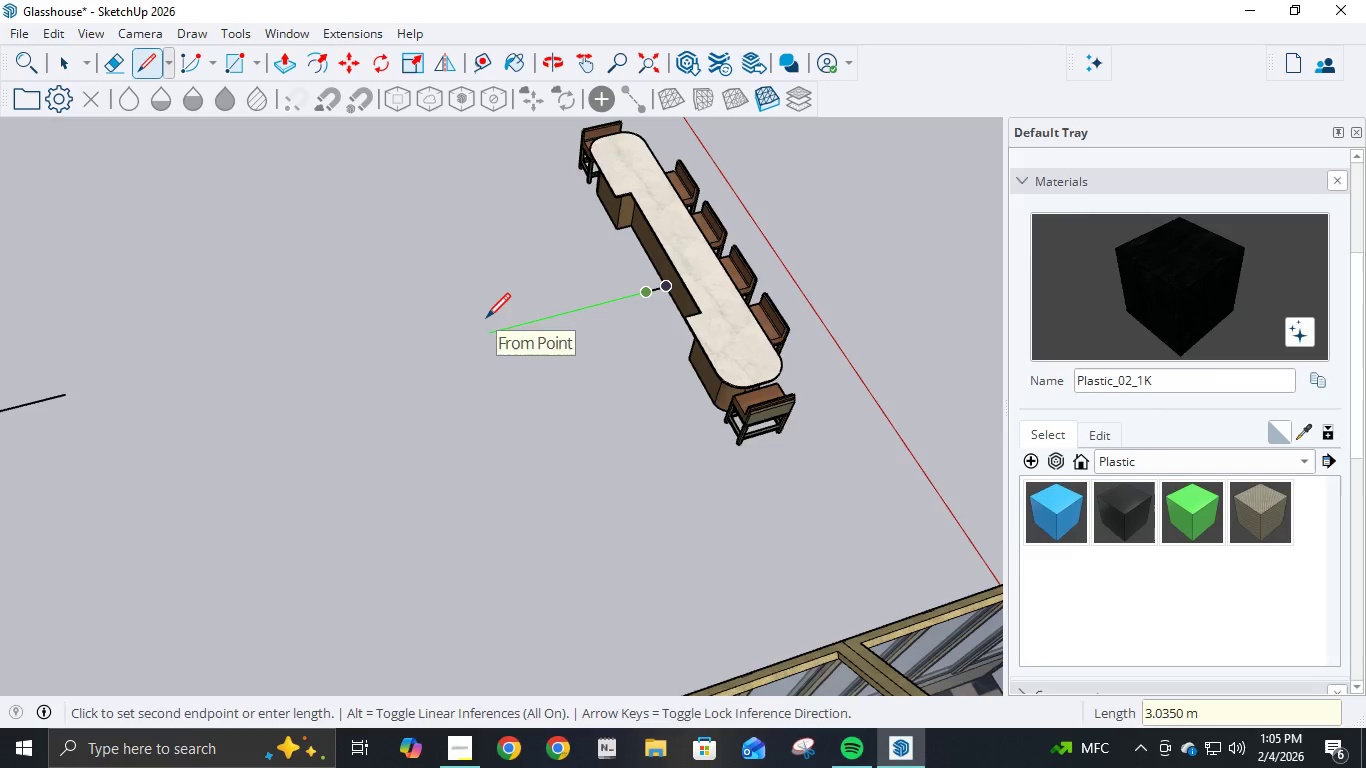 
key(Escape)
 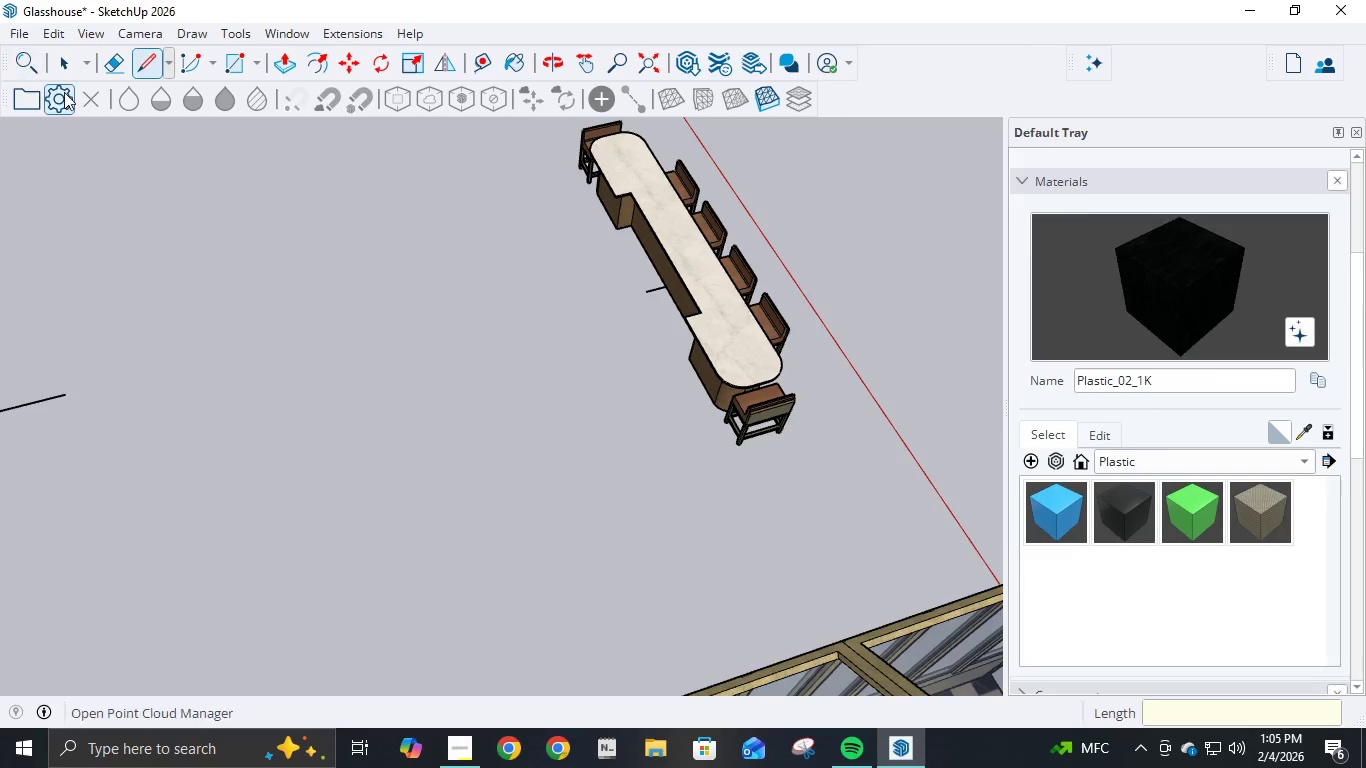 
left_click([67, 68])
 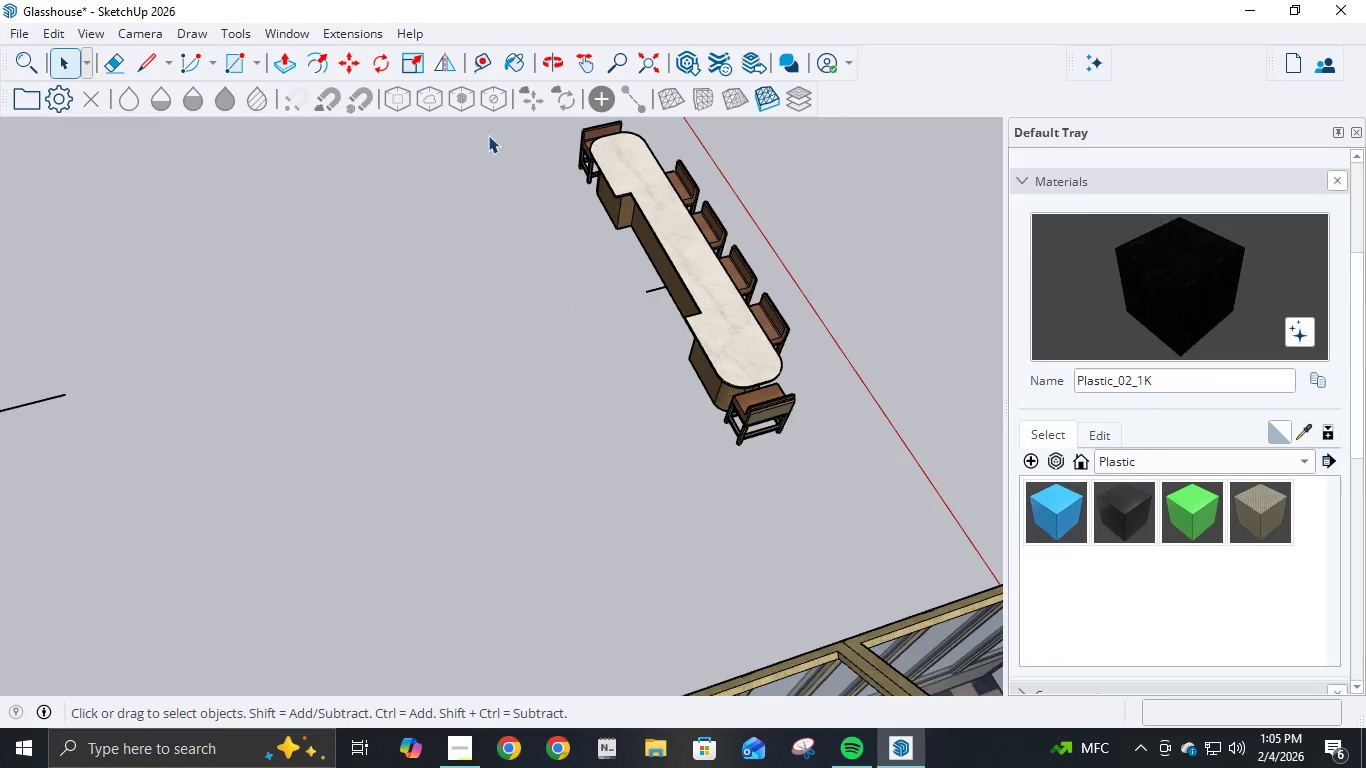 
left_click_drag(start_coordinate=[497, 134], to_coordinate=[864, 460])
 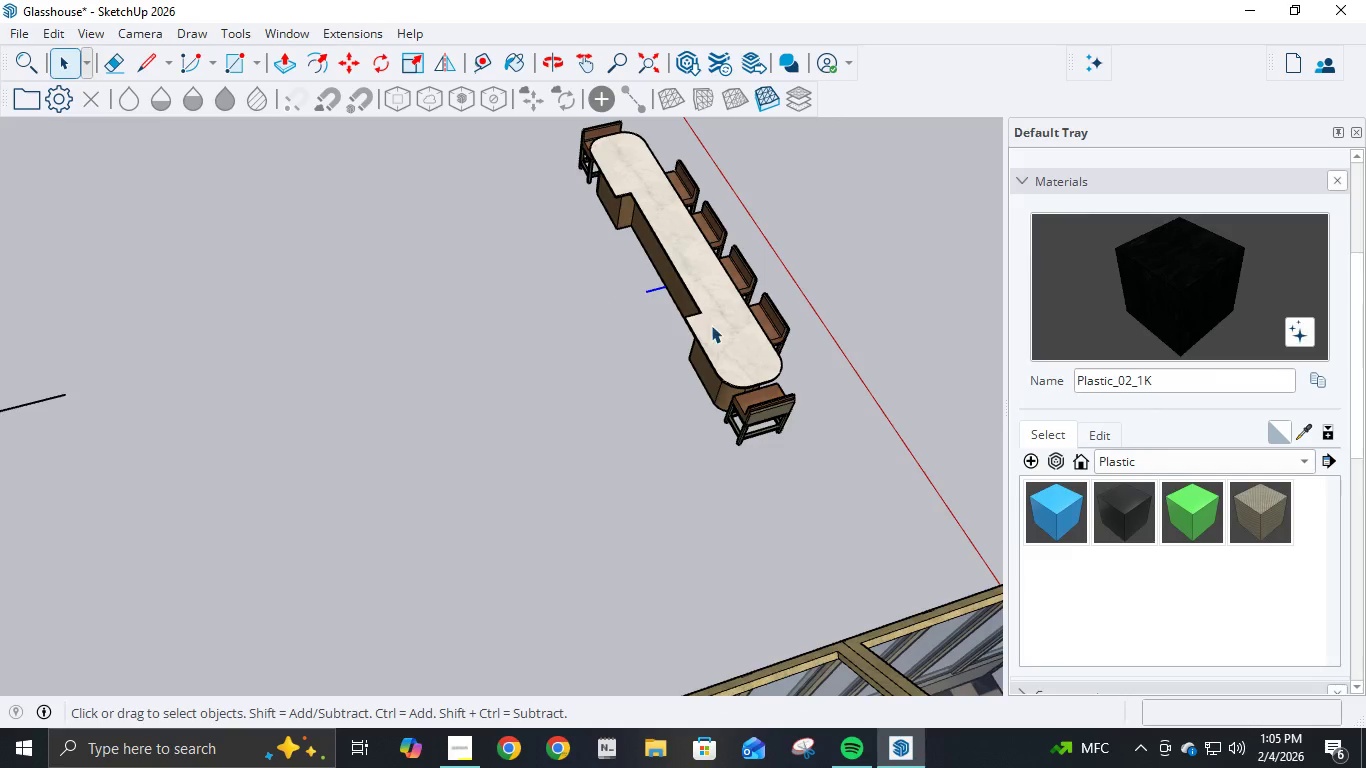 
left_click([711, 325])
 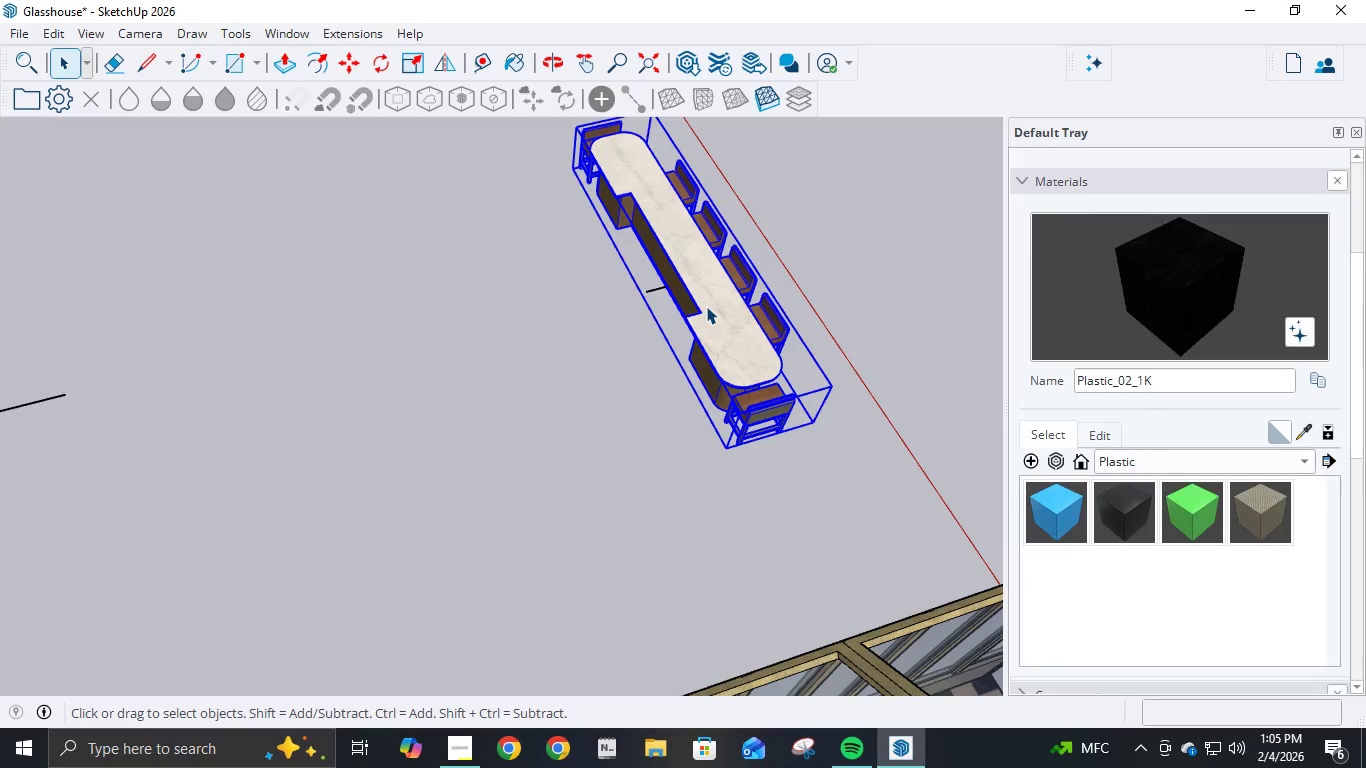 
hold_key(key=CapsLock, duration=1.5)
 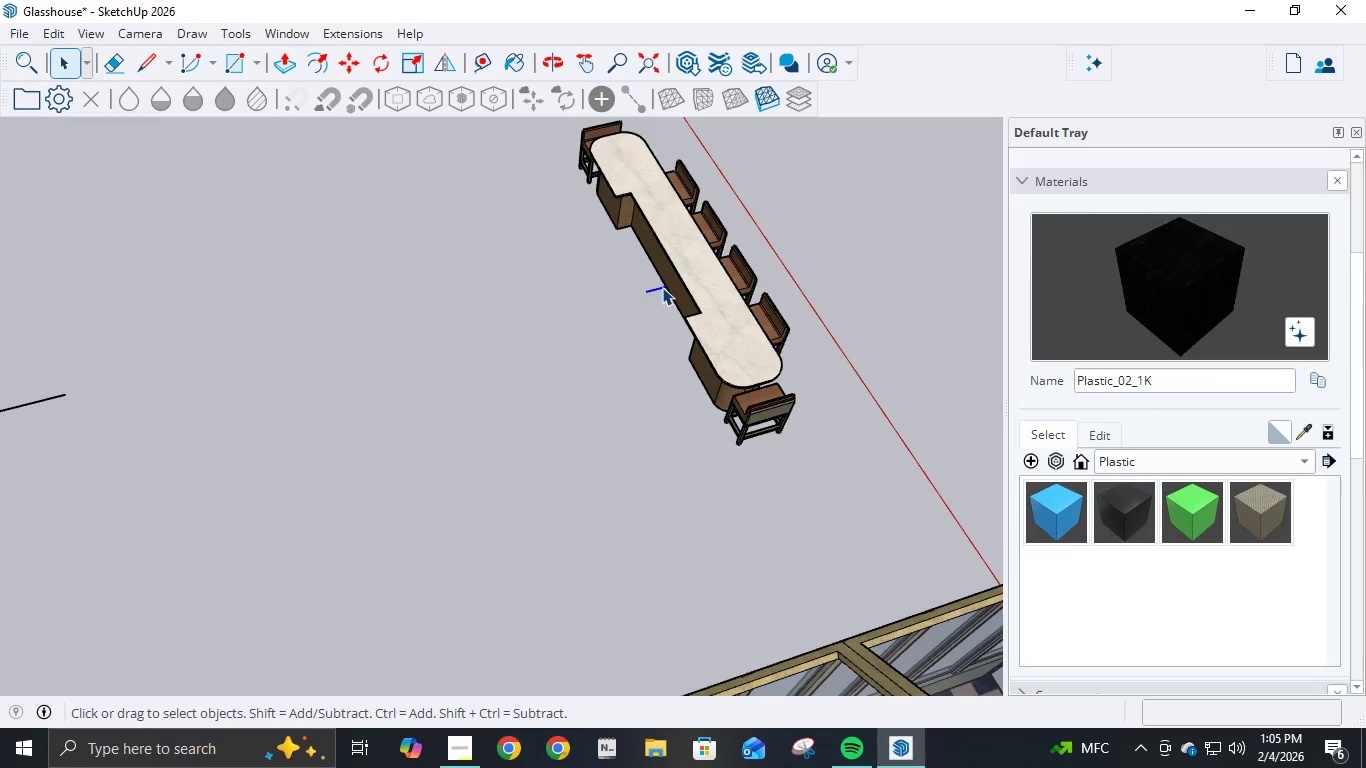 
left_click([658, 289])
 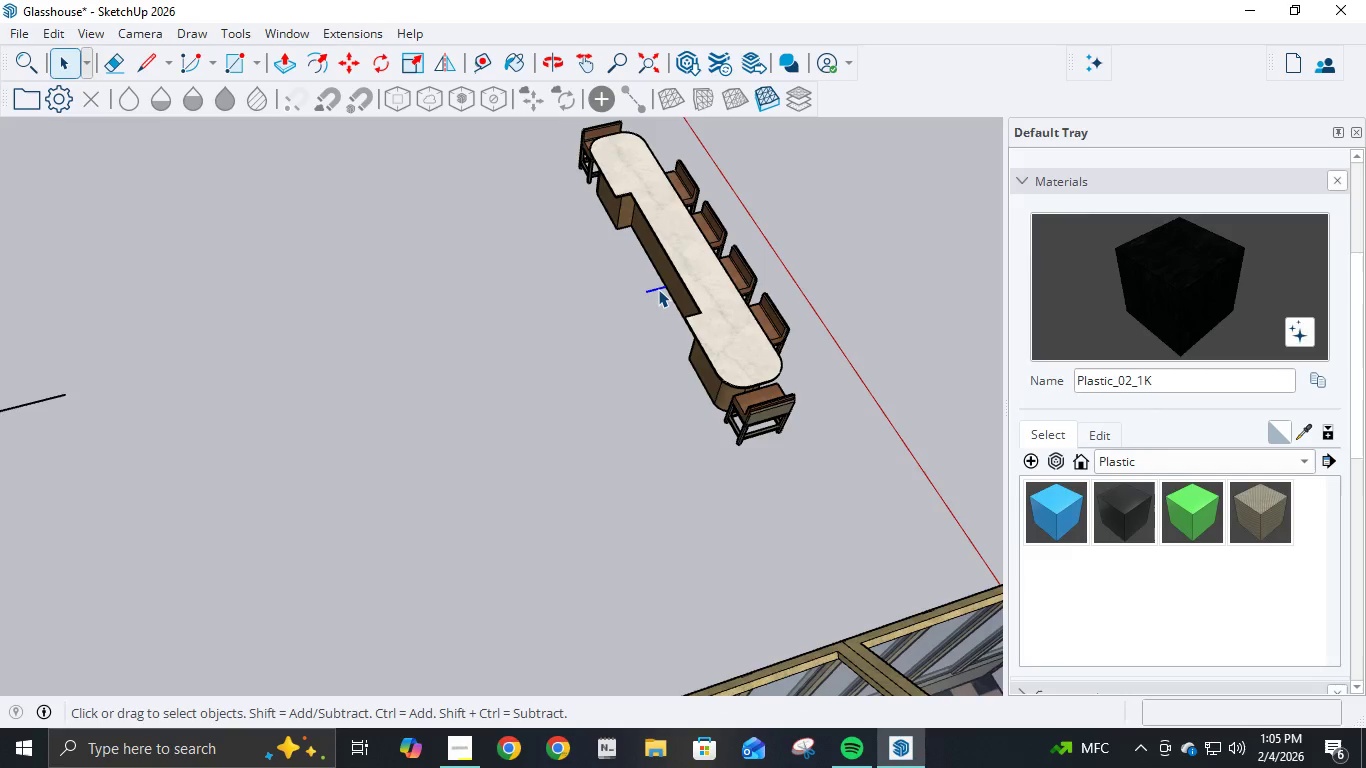 
hold_key(key=CapsLock, duration=0.5)
 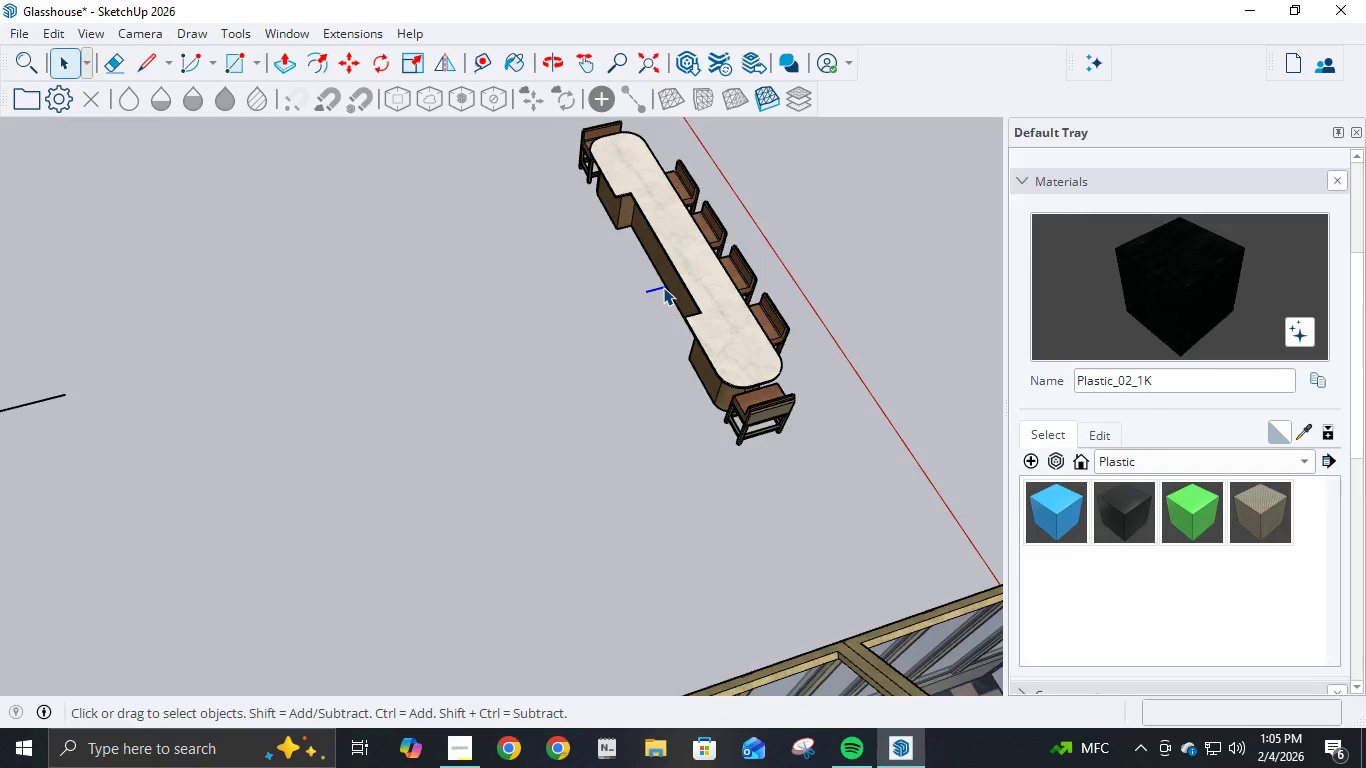 
hold_key(key=CapsLock, duration=0.86)
 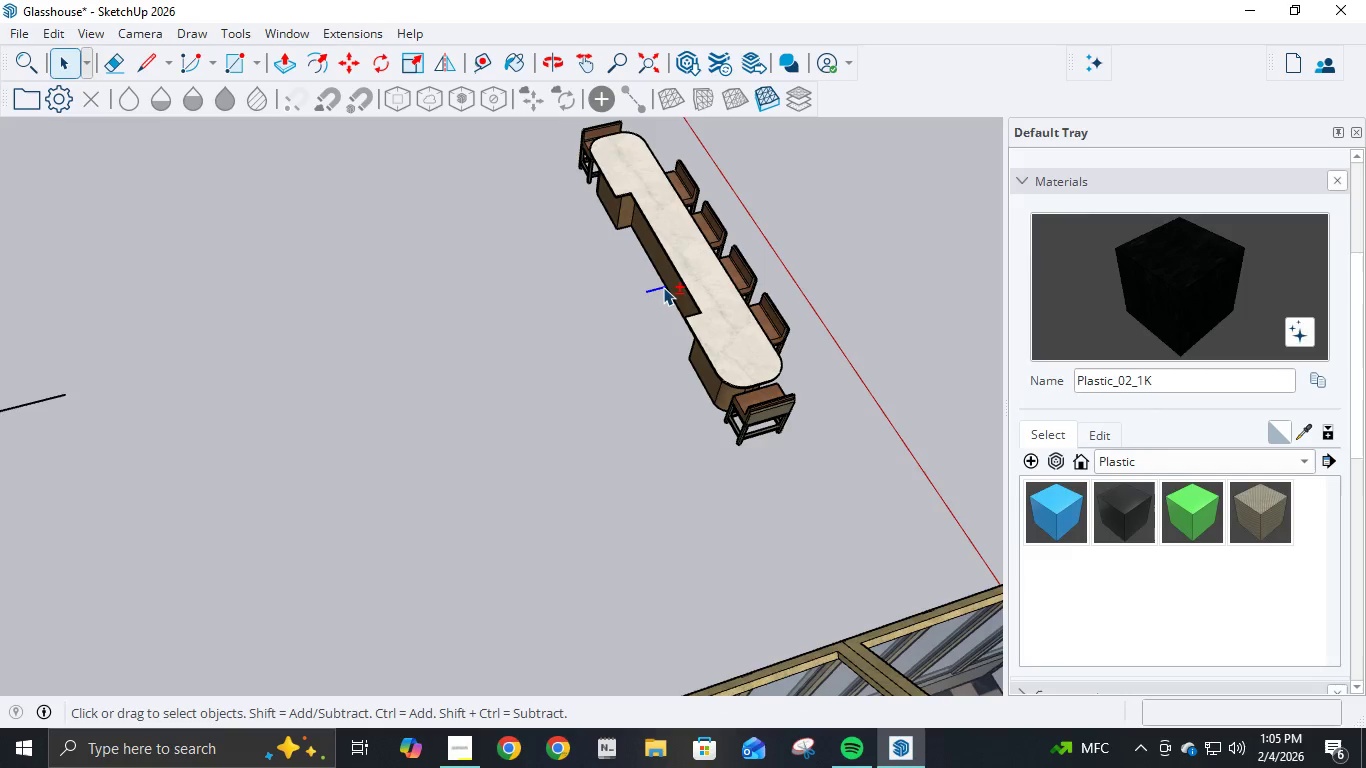 
hold_key(key=ShiftLeft, duration=0.83)
left_click([691, 289])
 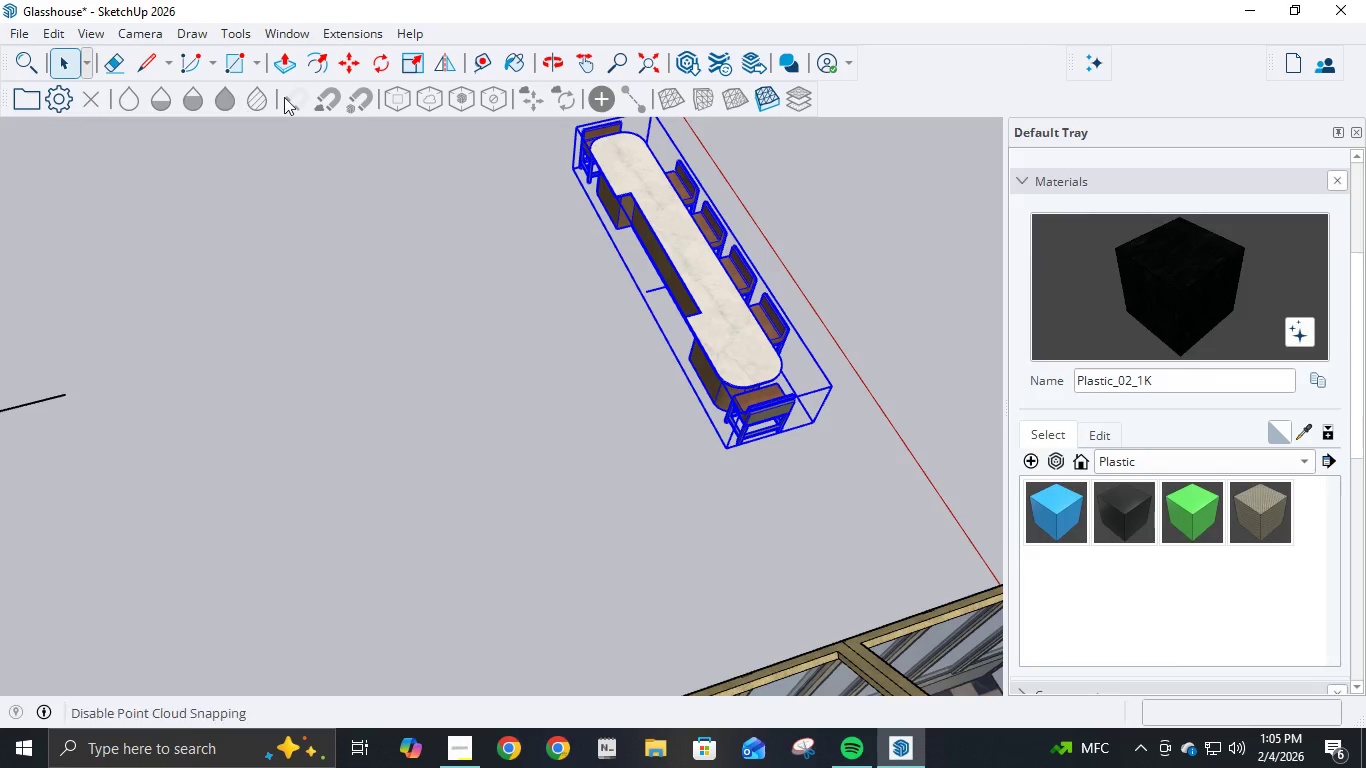 
left_click([346, 65])
 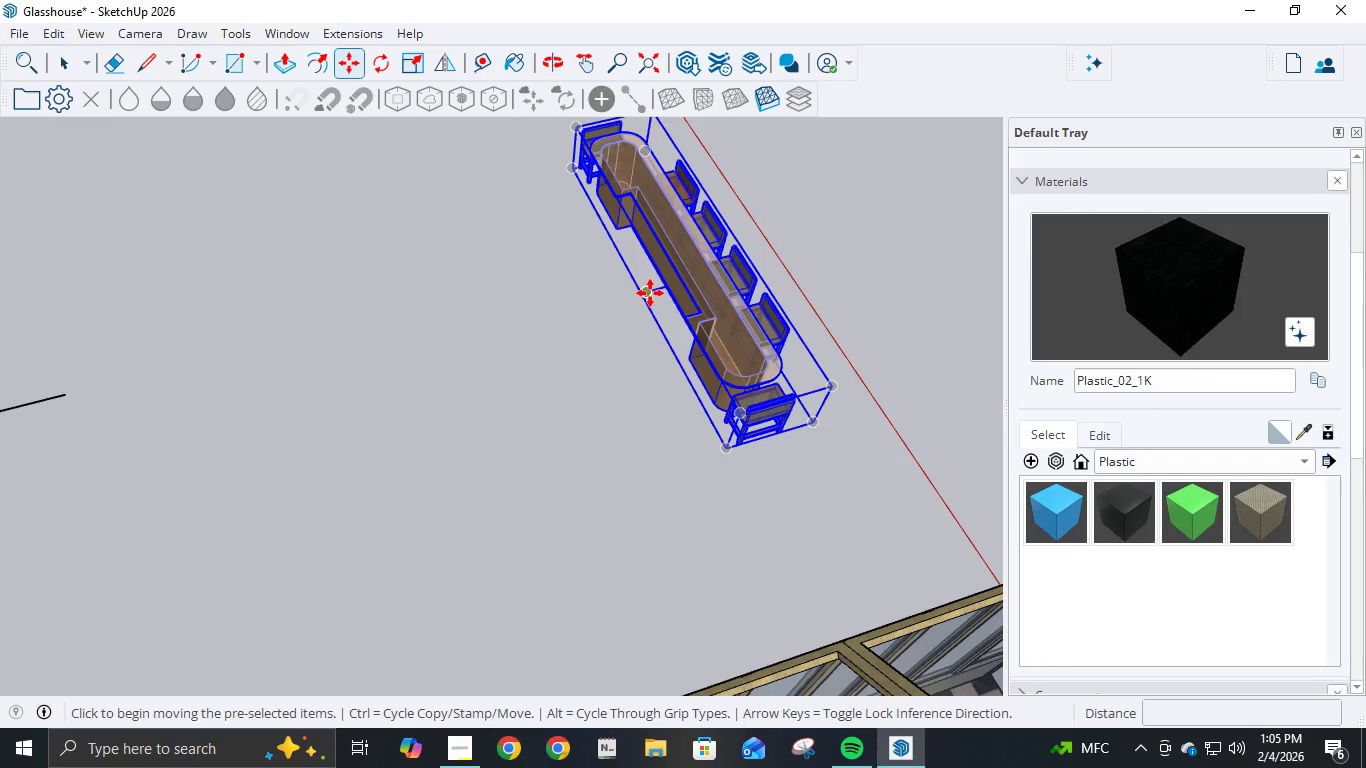 
left_click([650, 293])
 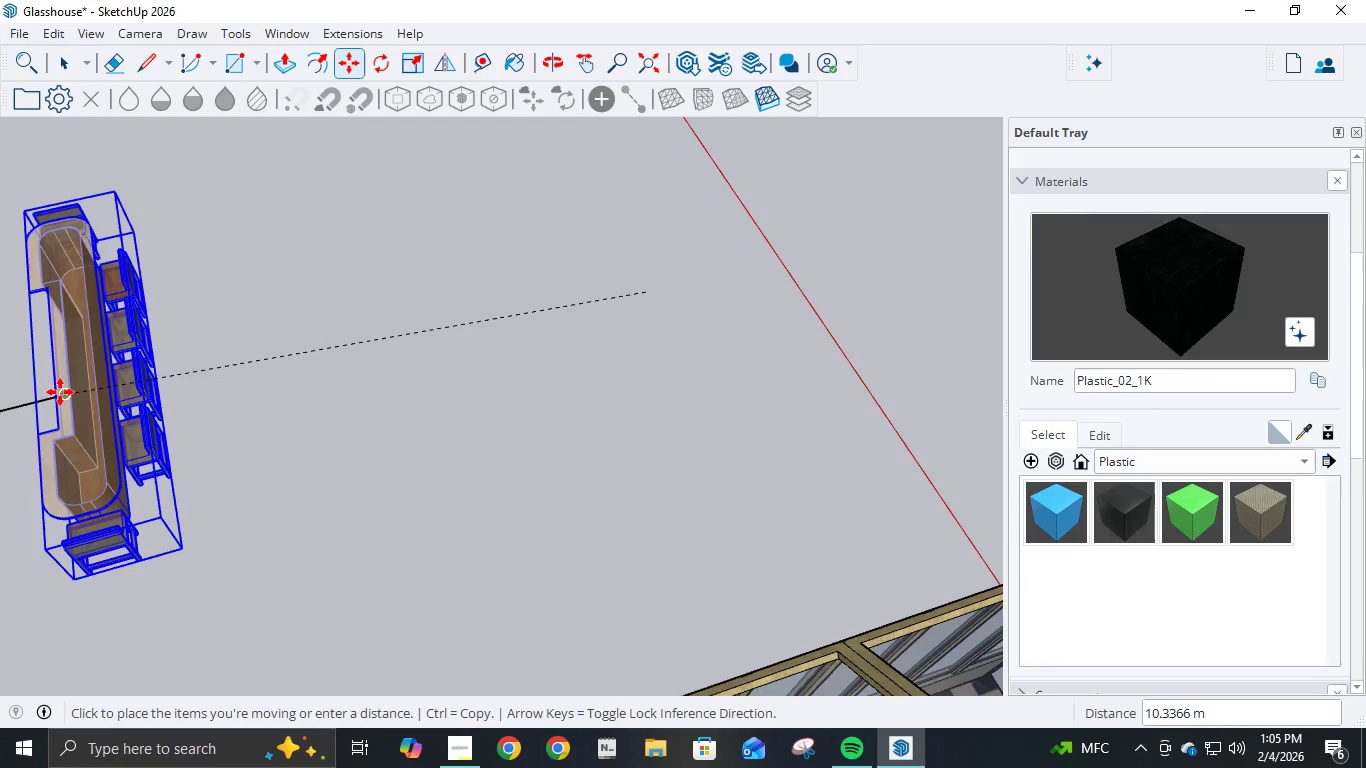 
scroll: coordinate [60, 392], scroll_direction: up, amount: 8.0
 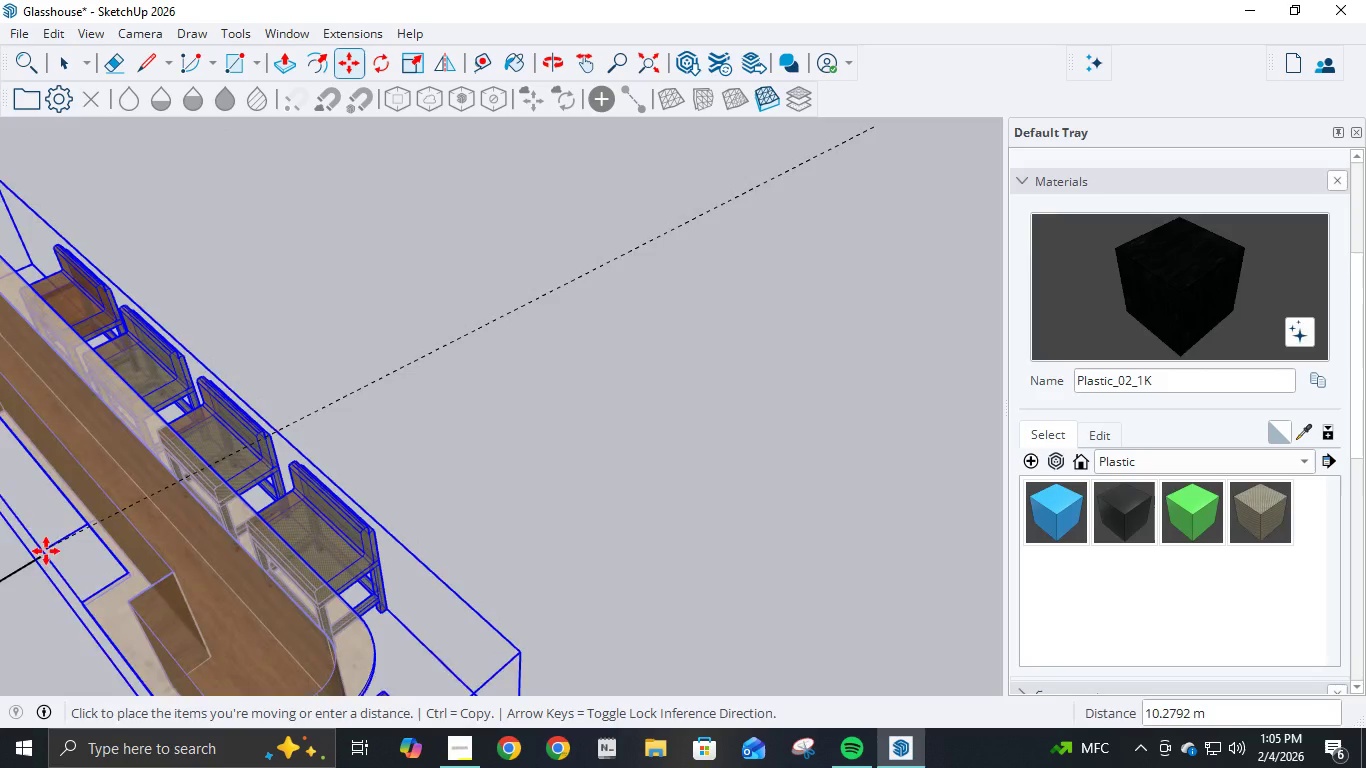 
left_click([45, 556])
 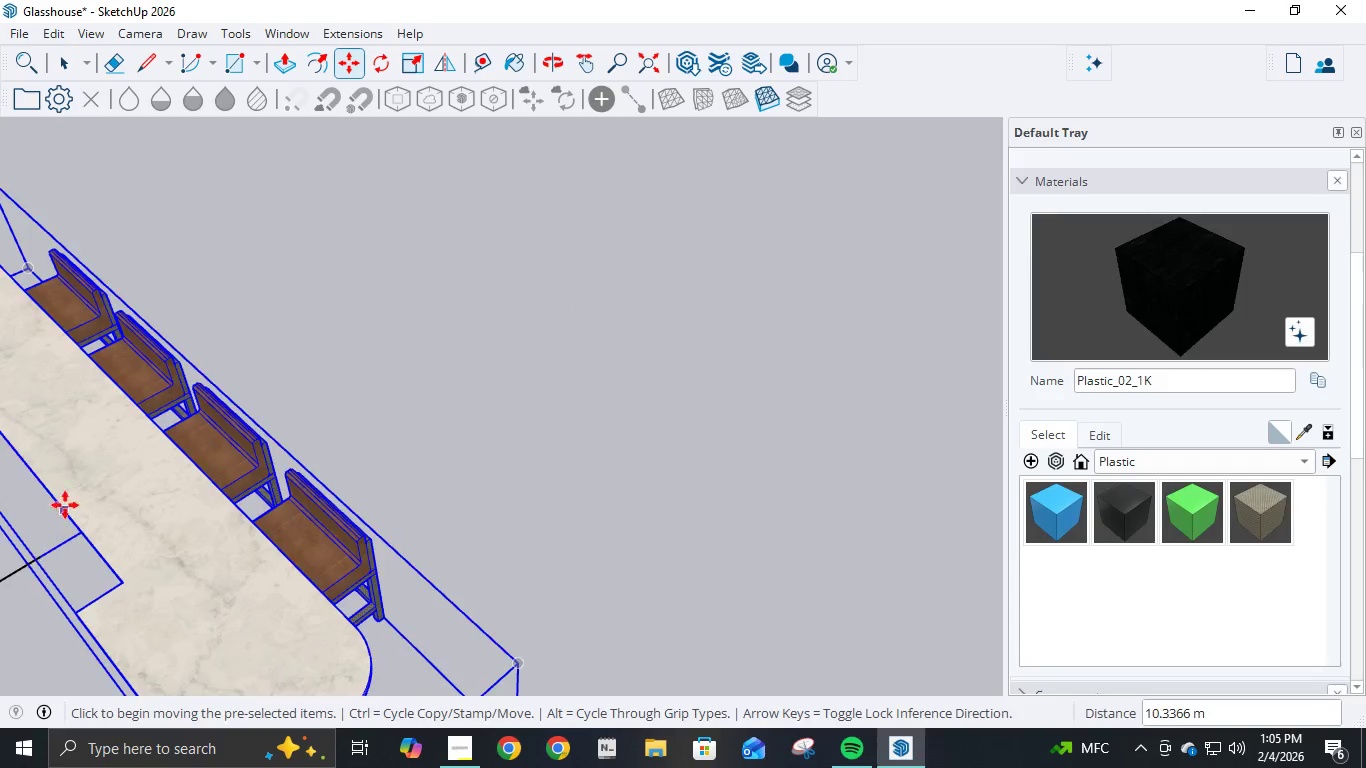 
scroll: coordinate [83, 474], scroll_direction: down, amount: 6.0
 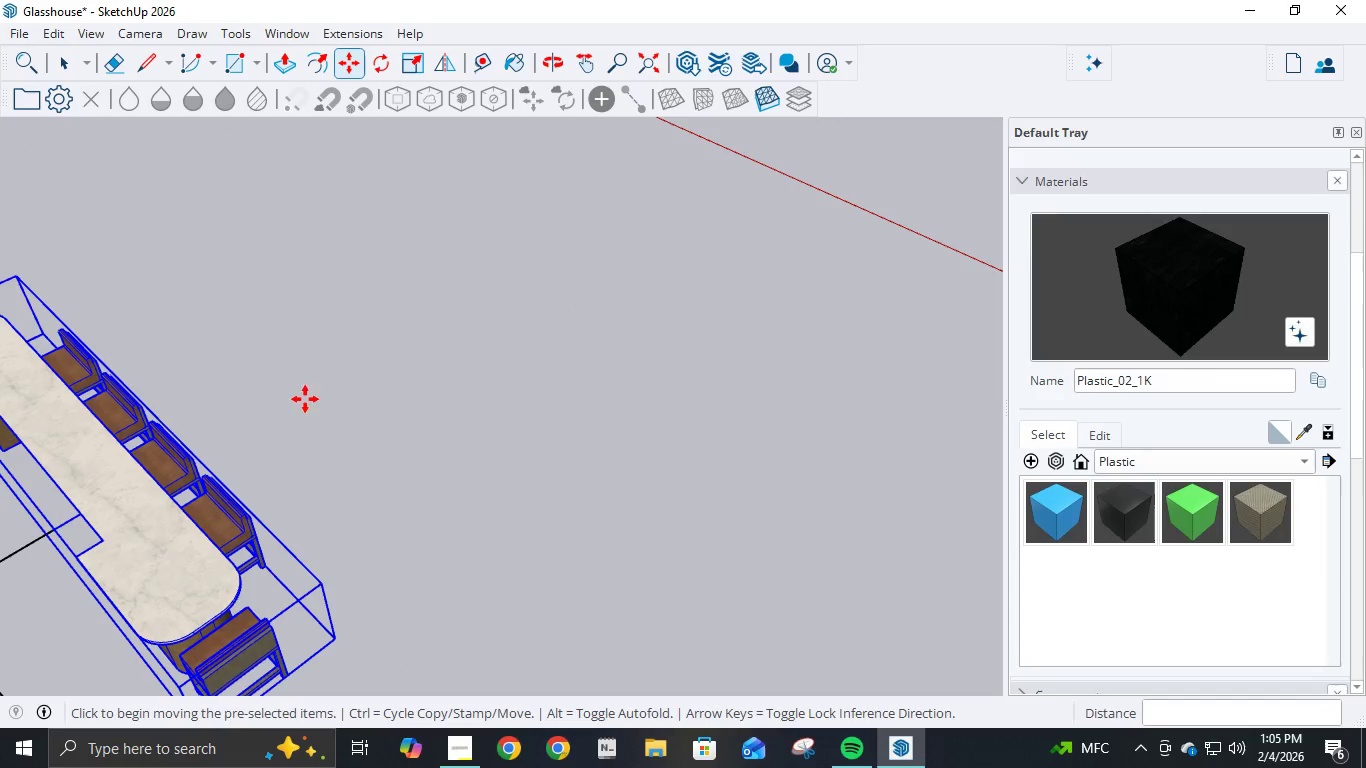 
key(Escape)
 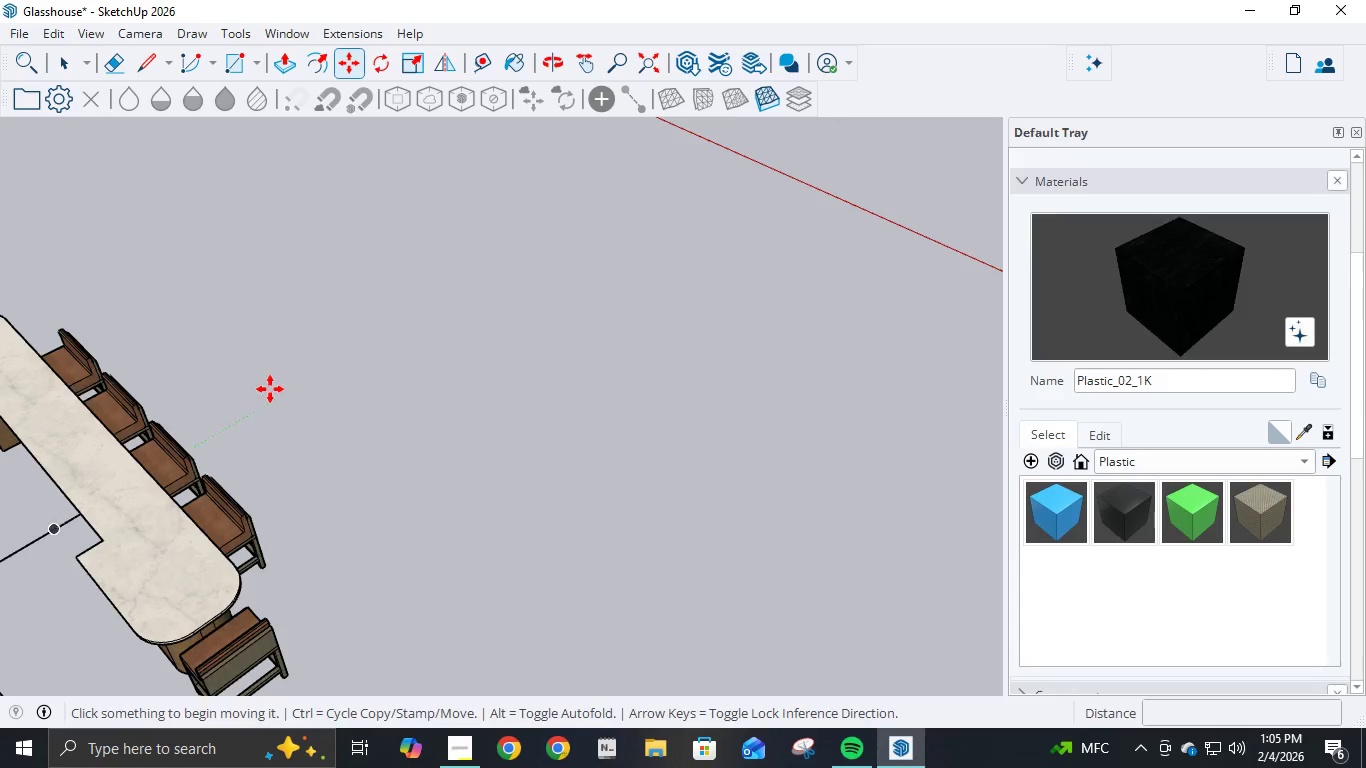 
scroll: coordinate [177, 483], scroll_direction: up, amount: 4.0
 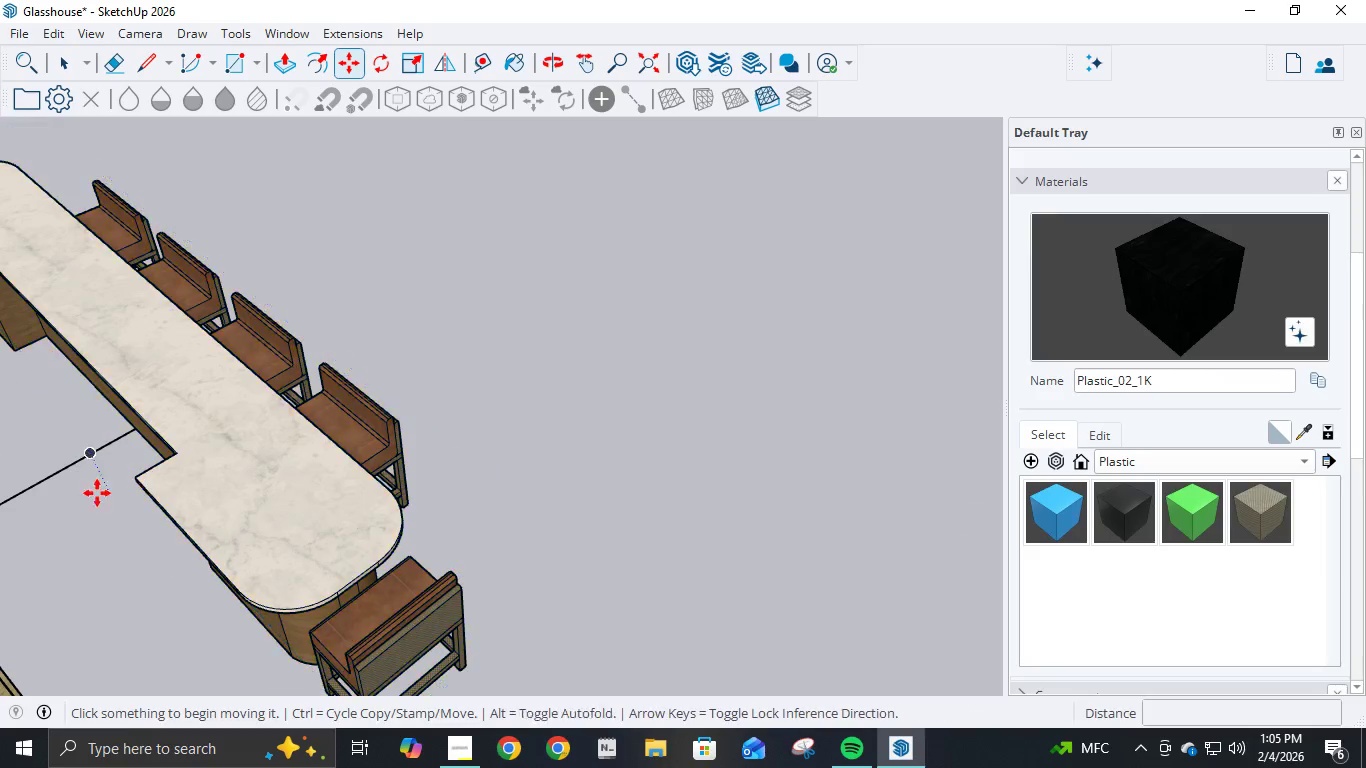 
key(E)
 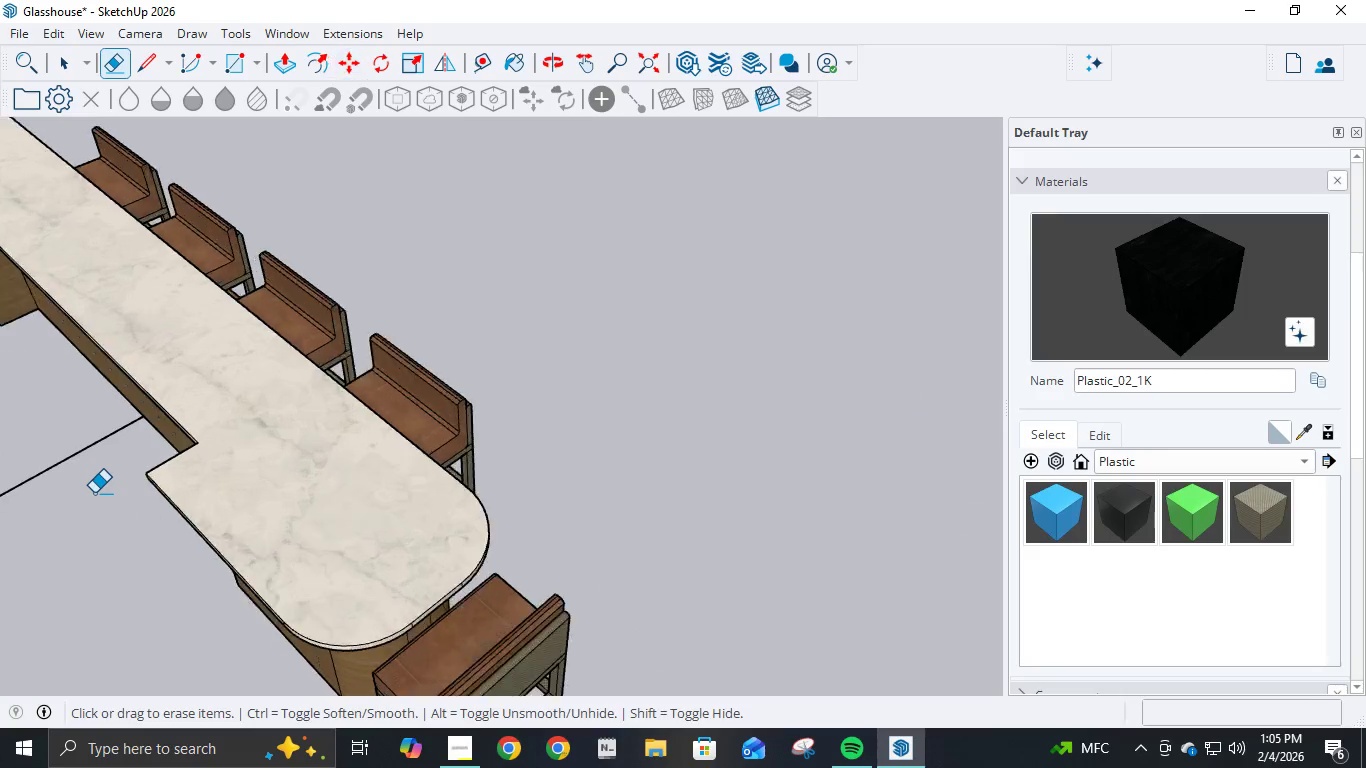 
left_click([86, 429])
 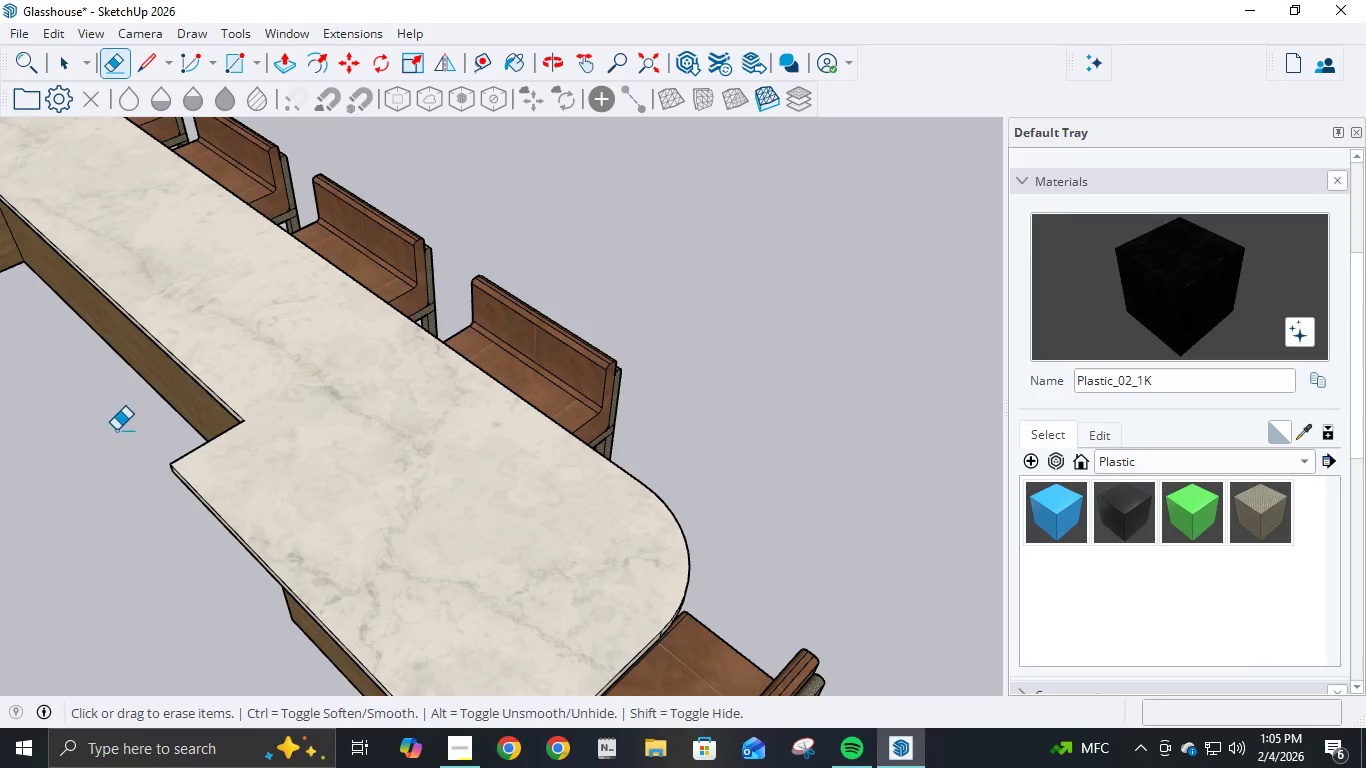 
scroll: coordinate [94, 493], scroll_direction: up, amount: 5.0
 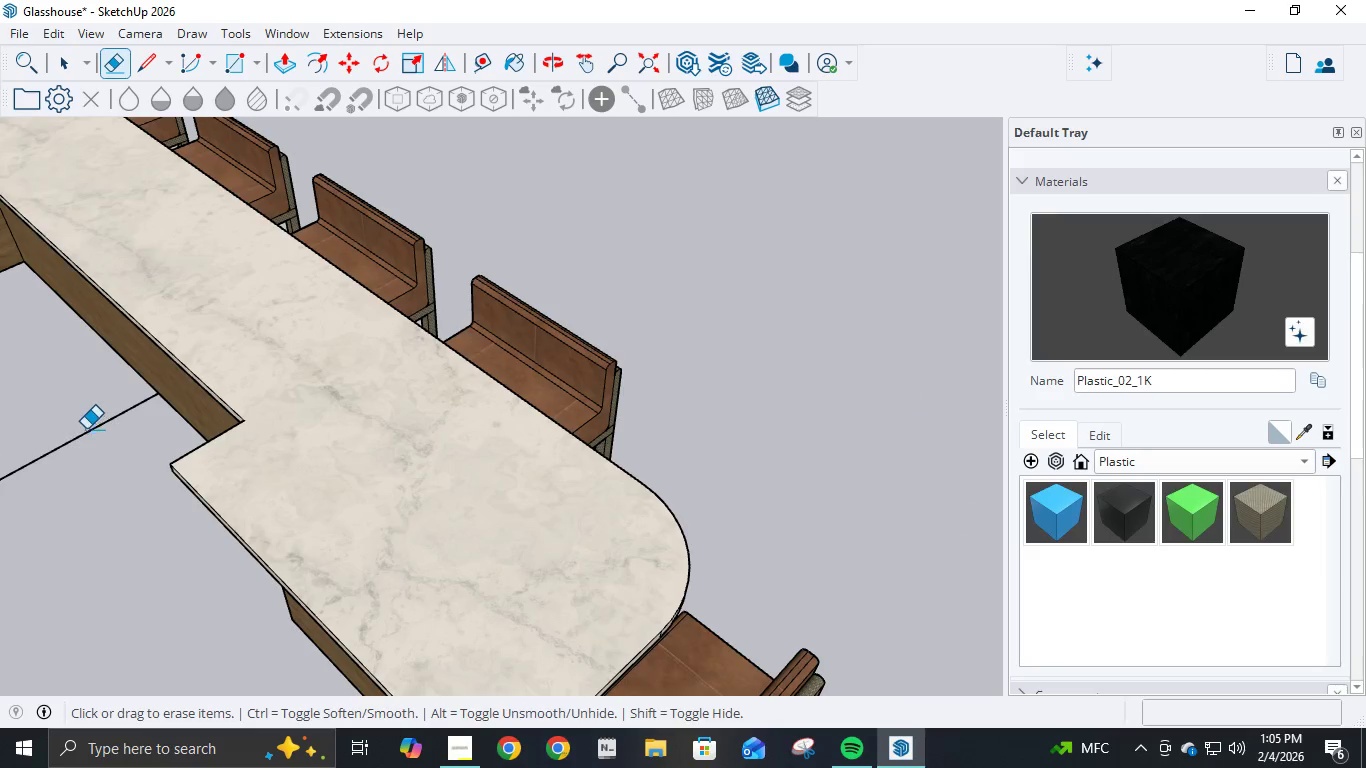 
scroll: coordinate [354, 332], scroll_direction: down, amount: 20.0
 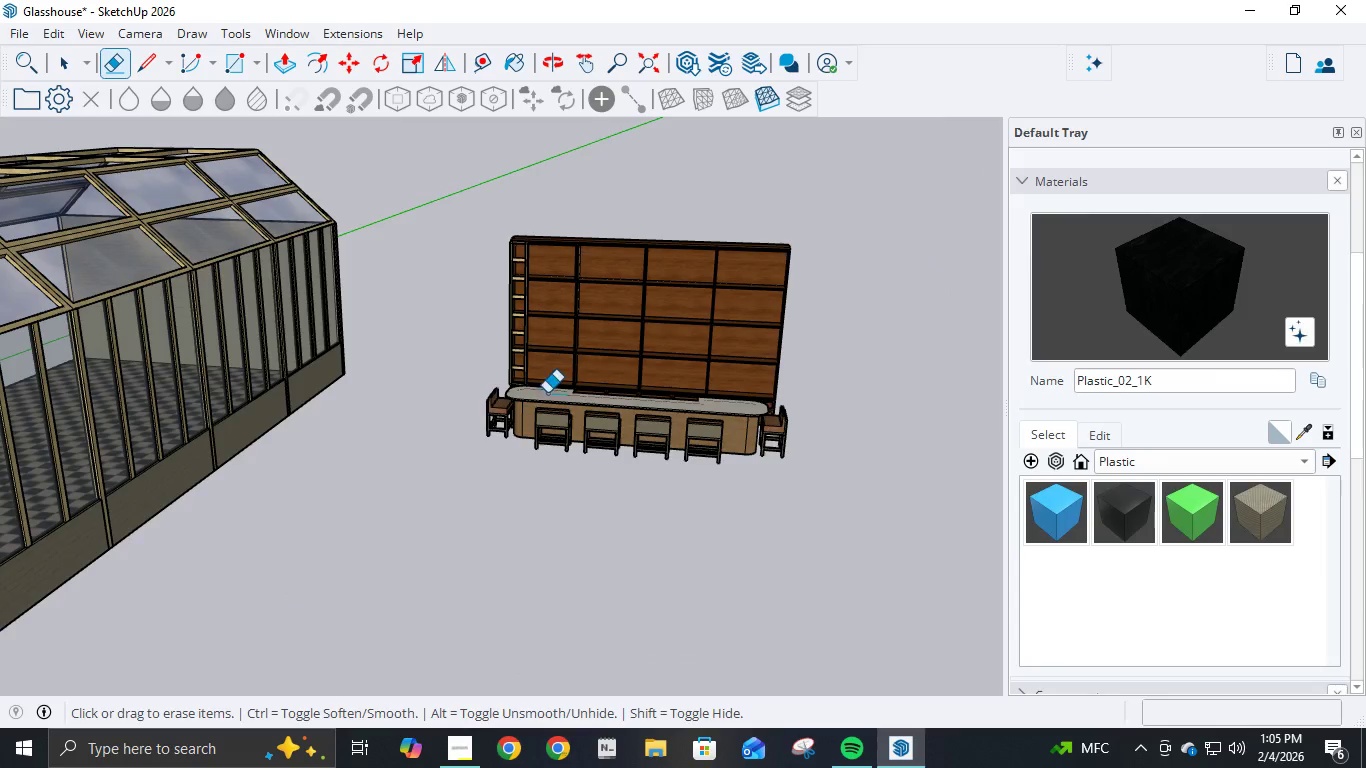 
scroll: coordinate [552, 393], scroll_direction: up, amount: 1.0
 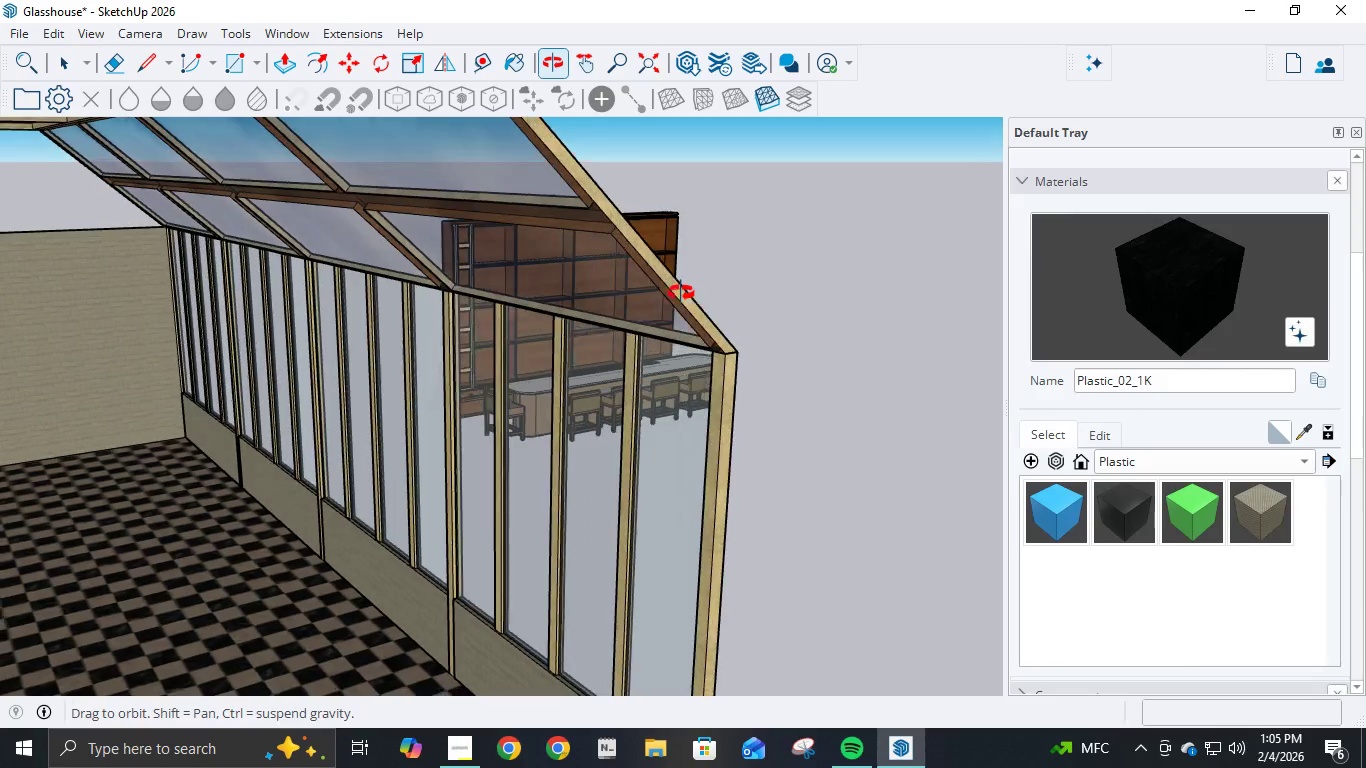 
wait(5.71)
 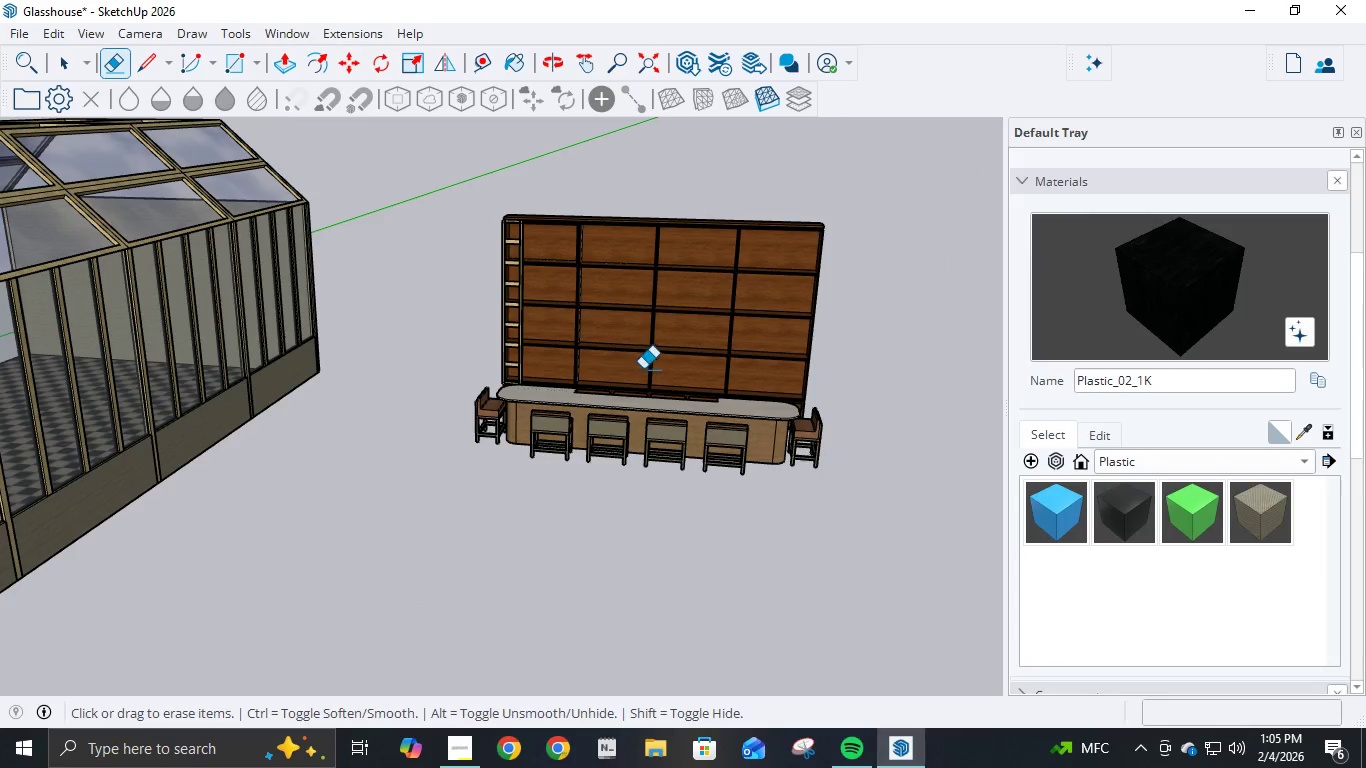 
scroll: coordinate [597, 291], scroll_direction: down, amount: 5.0
 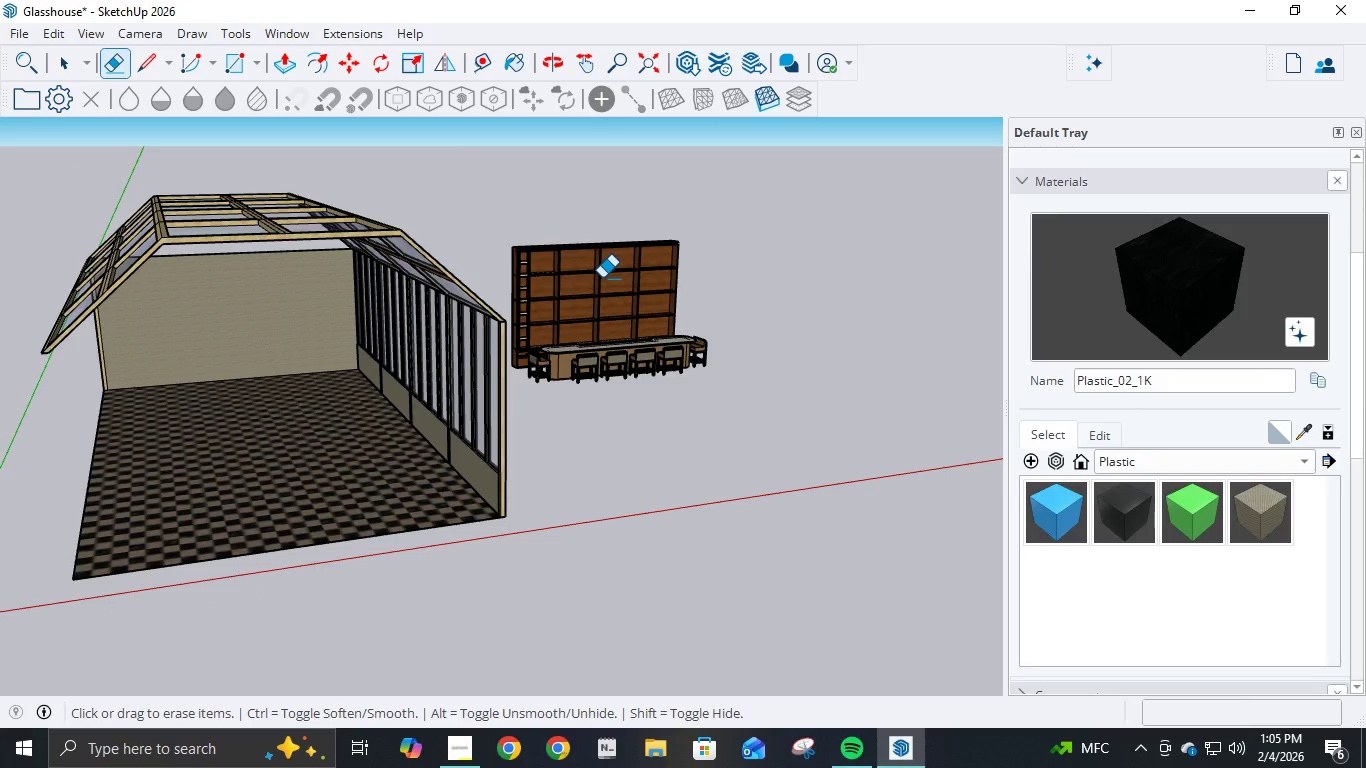 
key(Control+ControlLeft)
 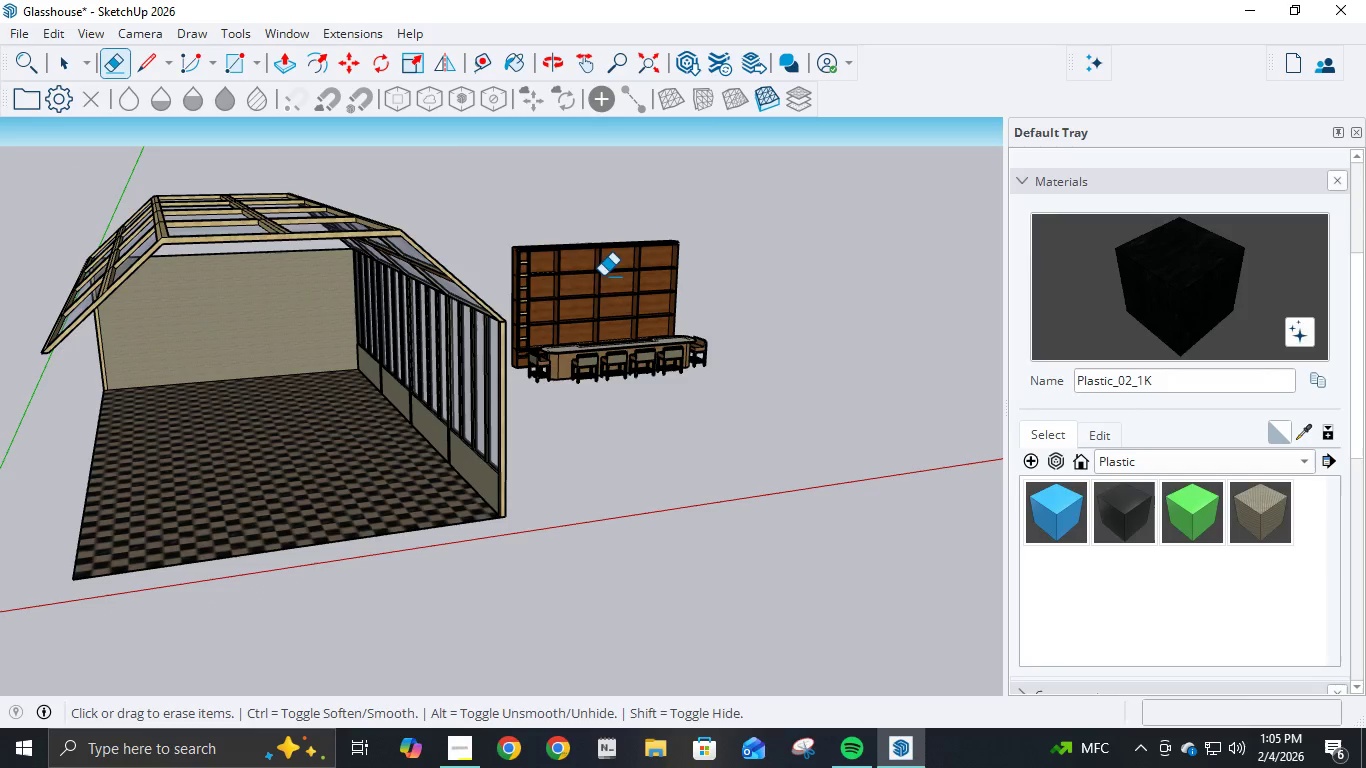 
key(Control+Z)
 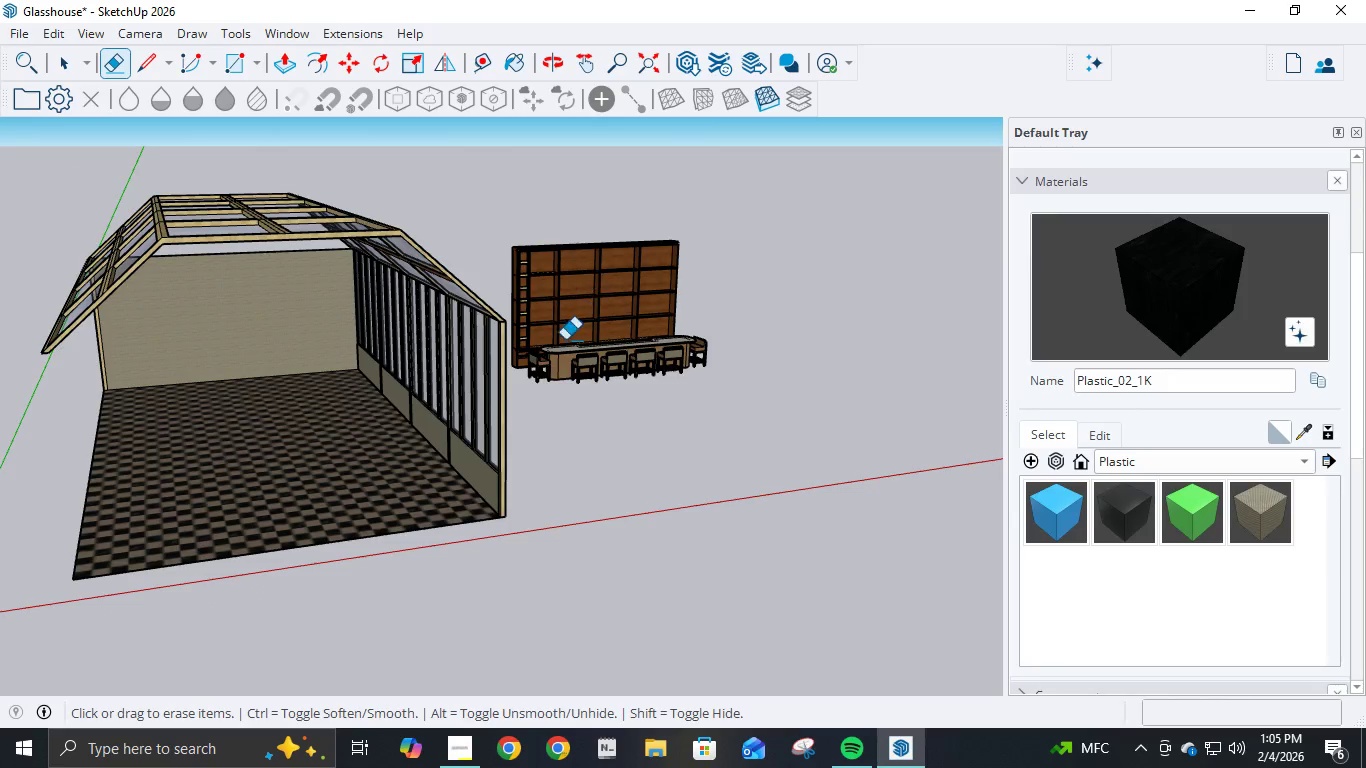 
scroll: coordinate [660, 276], scroll_direction: up, amount: 15.0
 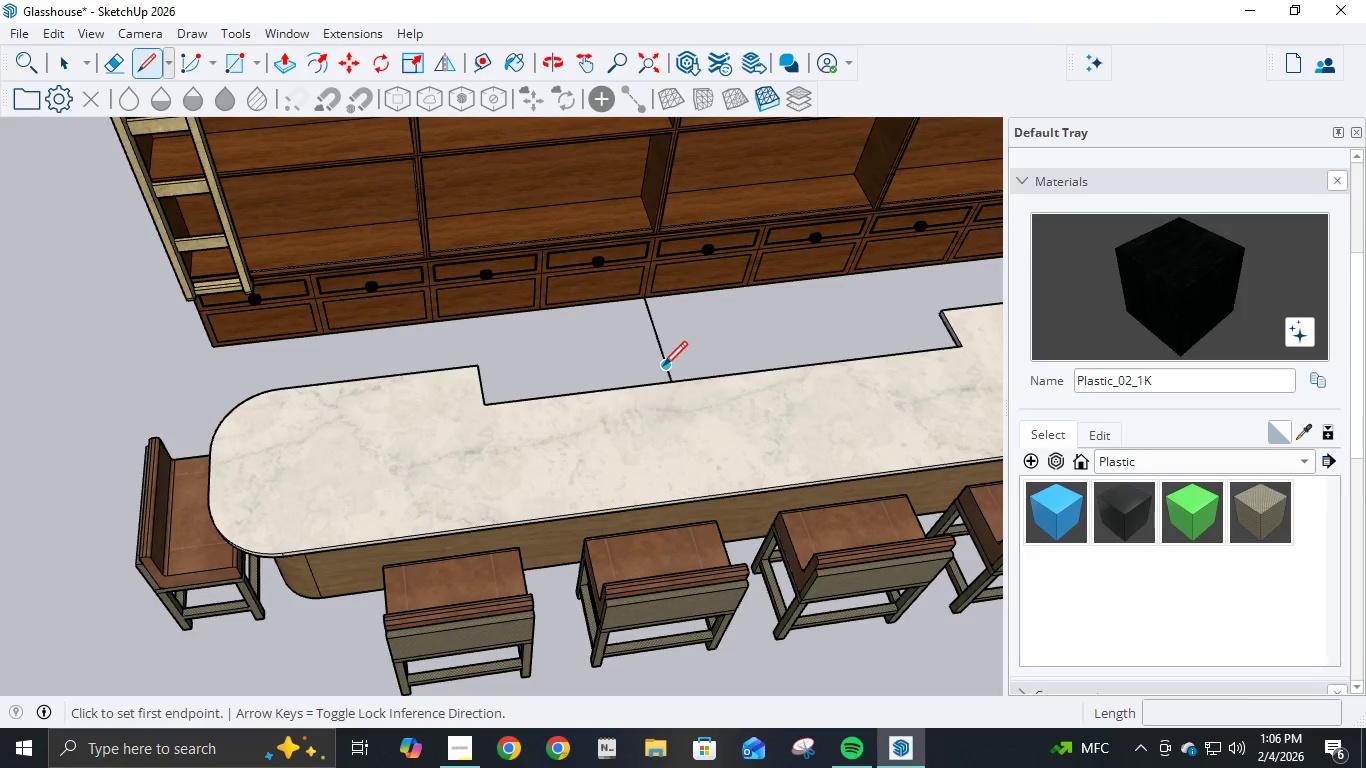 
left_click([663, 368])
 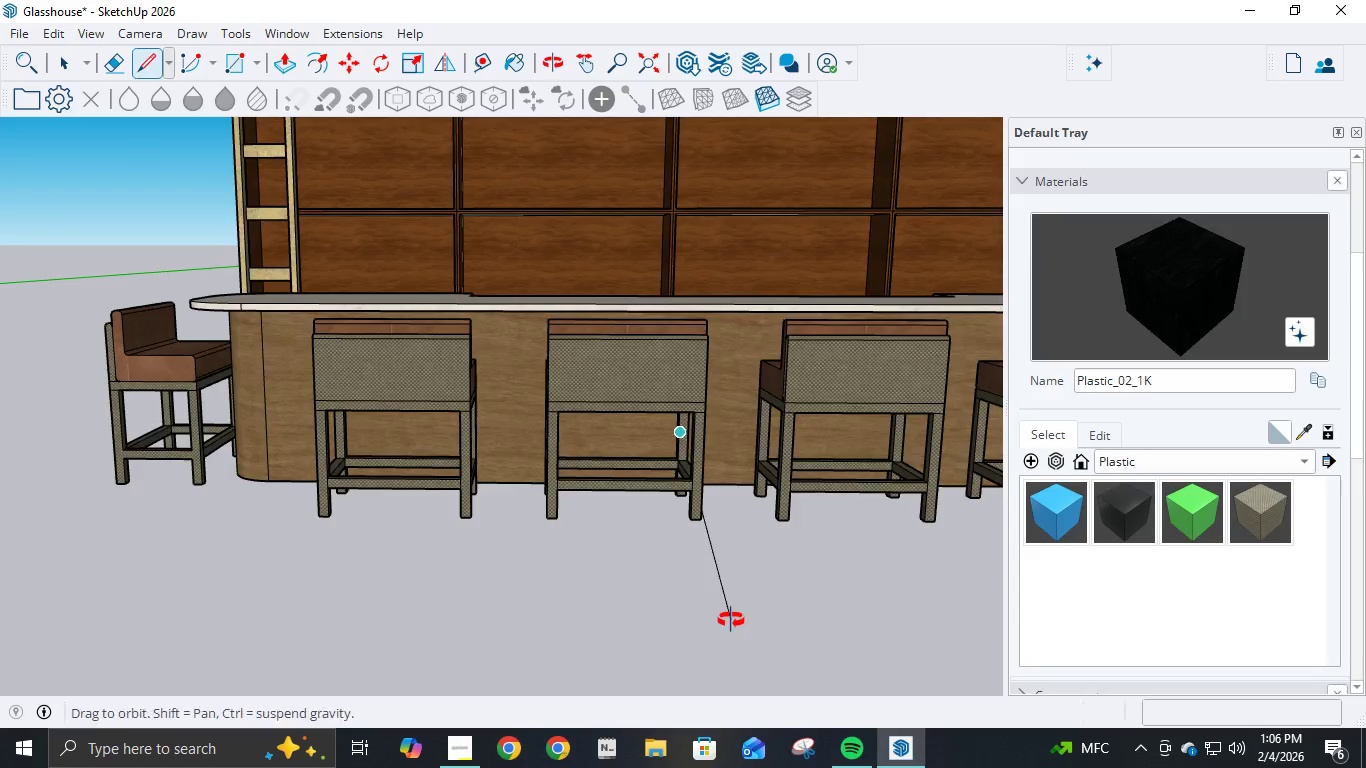 
key(Escape)
 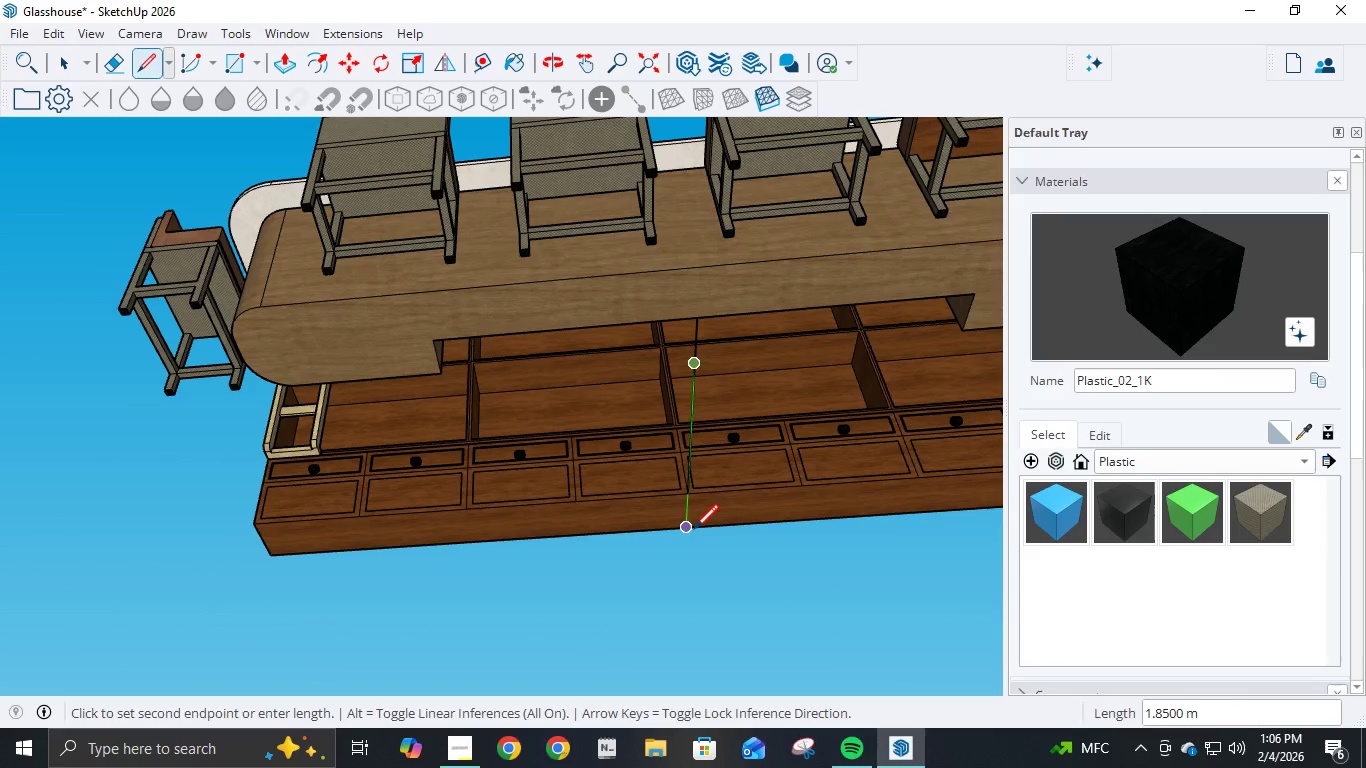 
wait(5.17)
 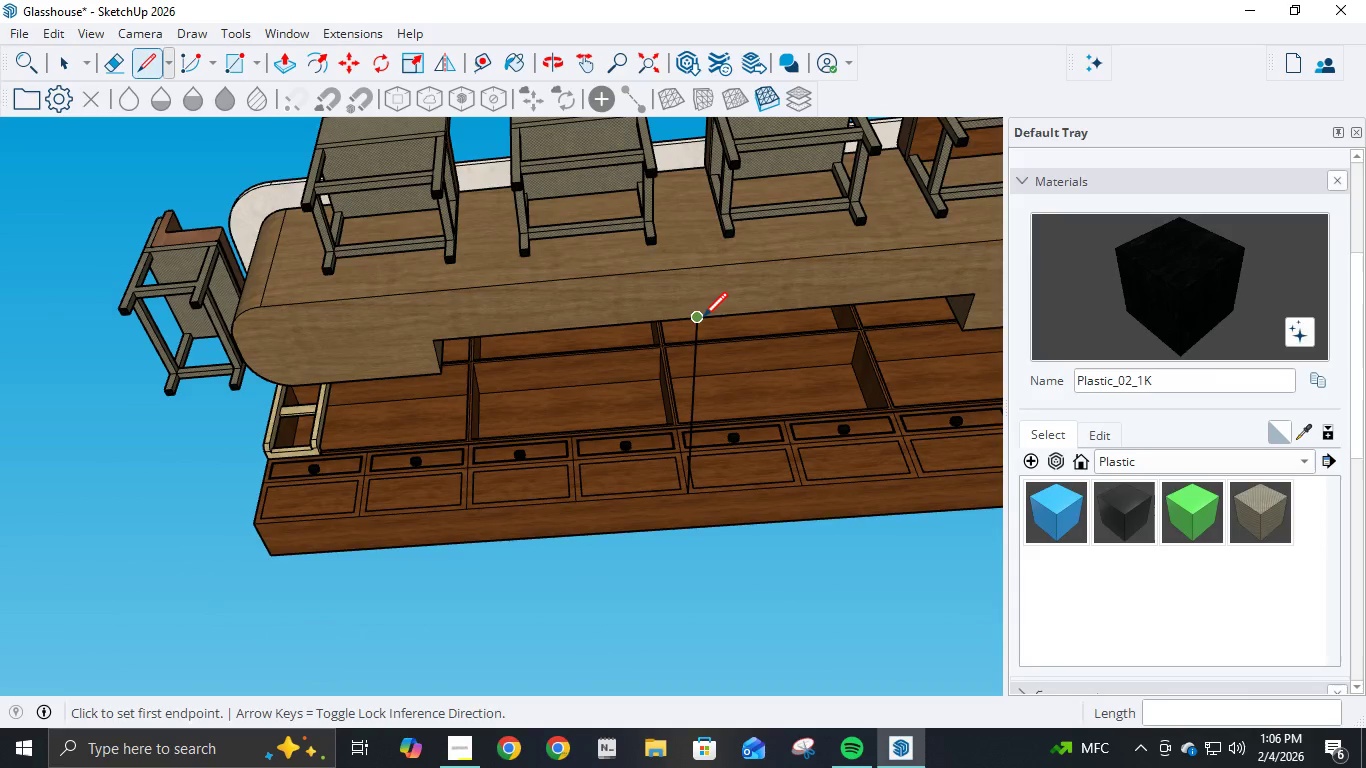 
key(Escape)
 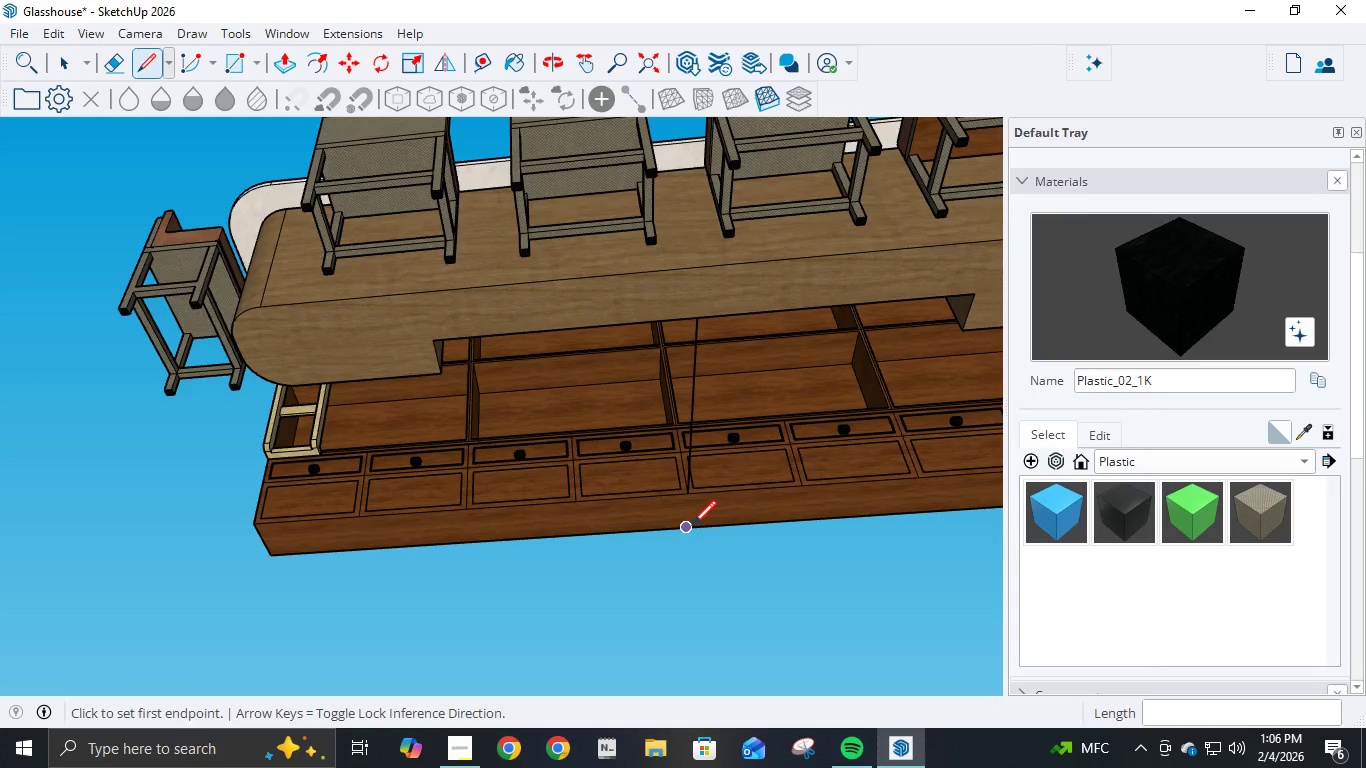 
scroll: coordinate [482, 467], scroll_direction: down, amount: 21.0
 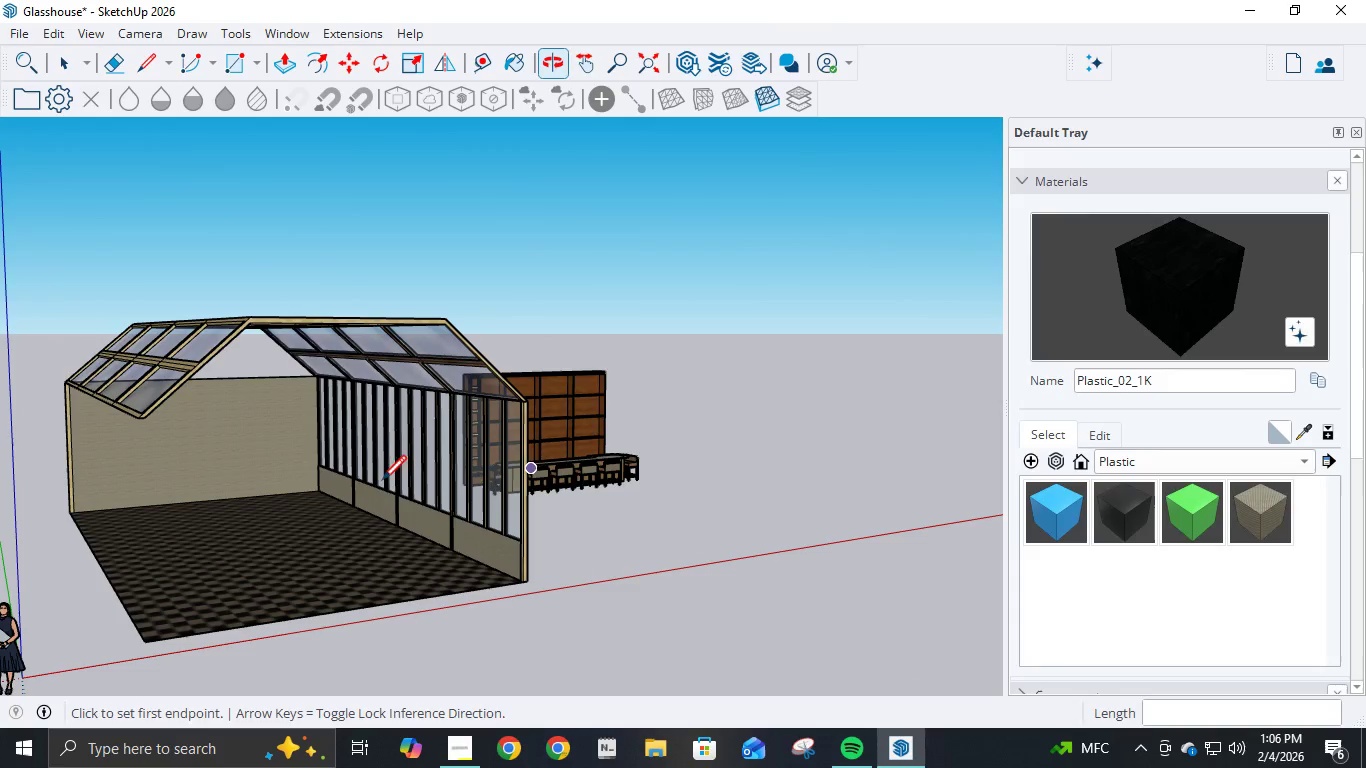 
scroll: coordinate [239, 469], scroll_direction: up, amount: 8.0
 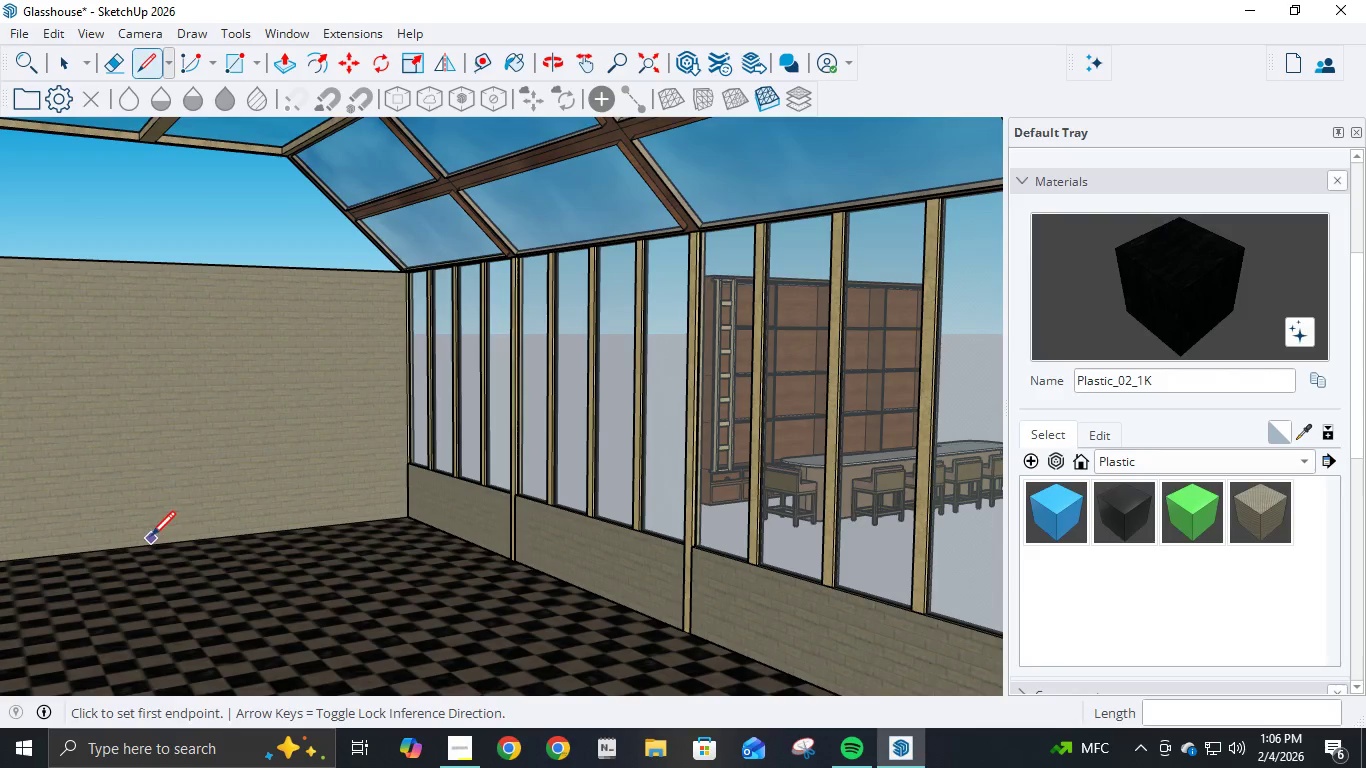 
scroll: coordinate [105, 549], scroll_direction: down, amount: 4.0
 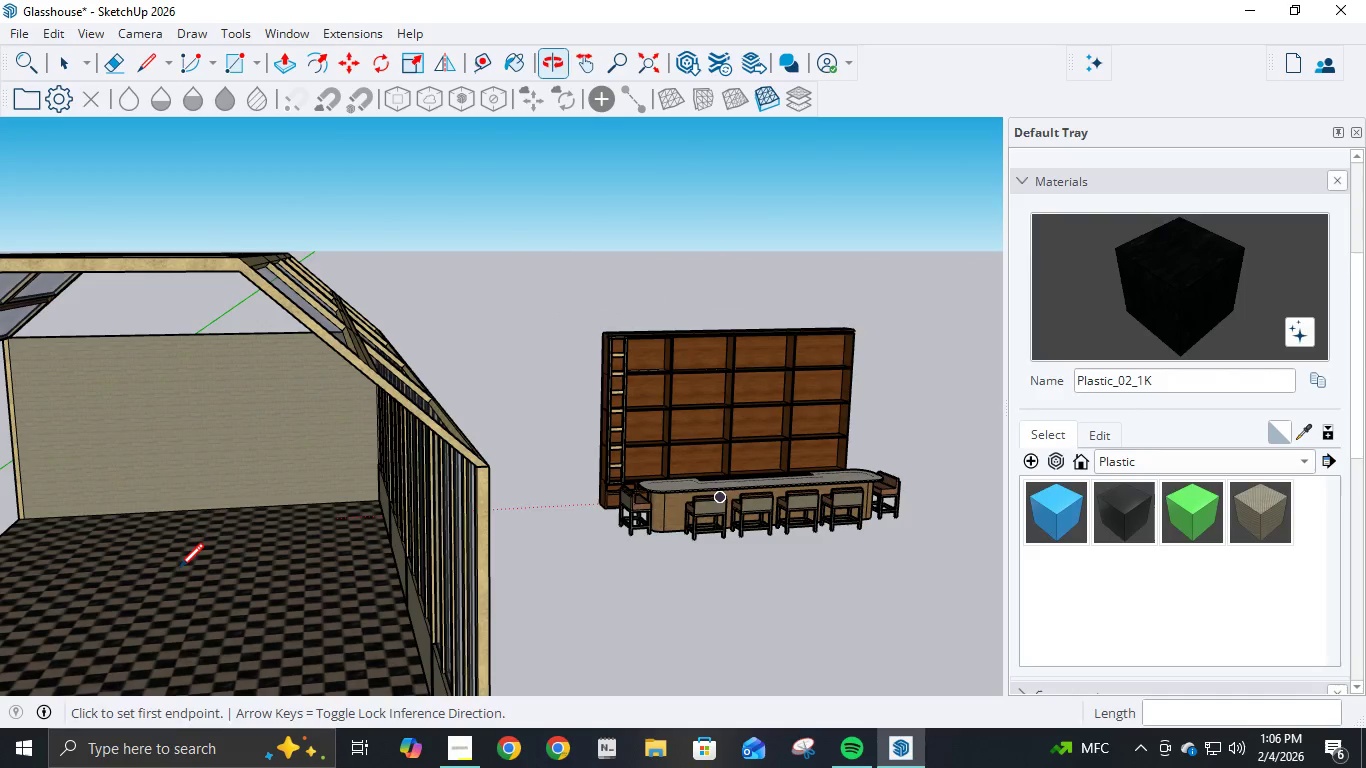 
scroll: coordinate [85, 507], scroll_direction: up, amount: 3.0
 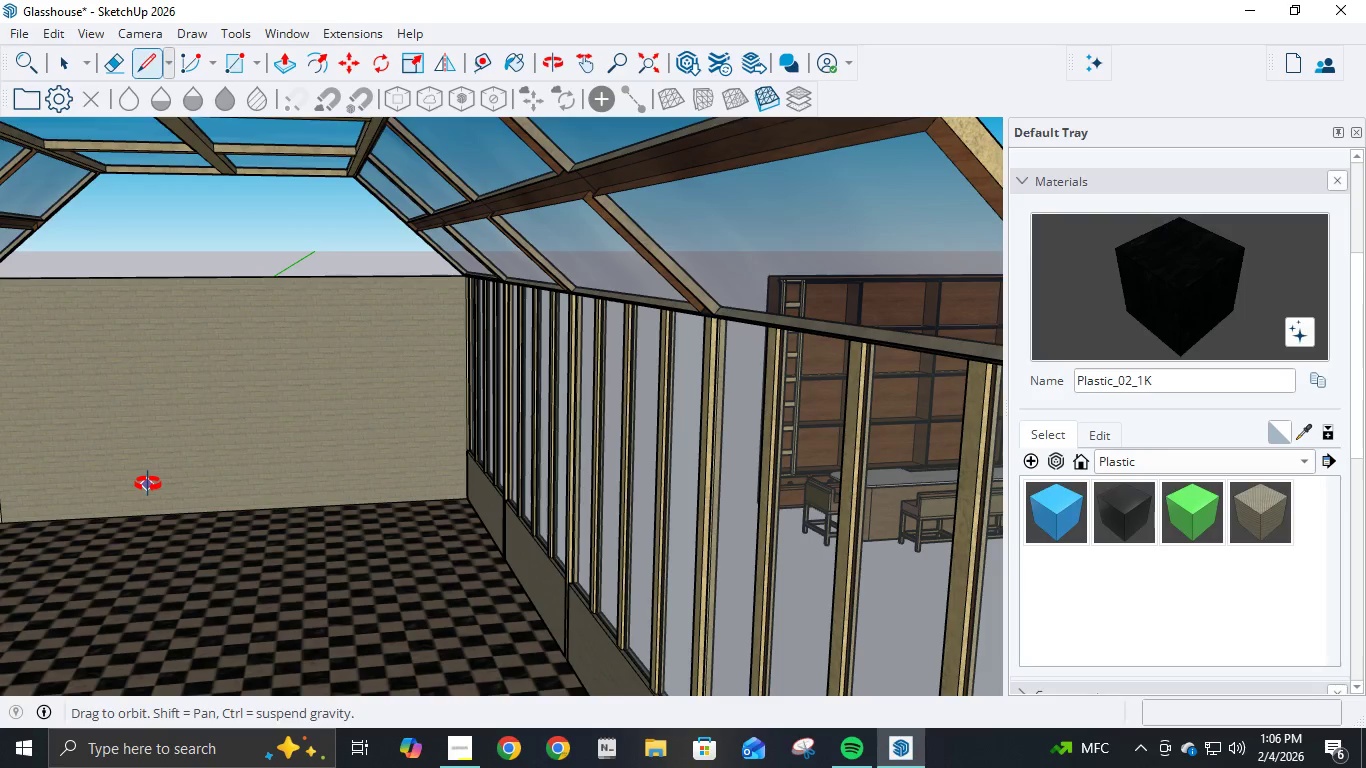 
middle_click([148, 484])
 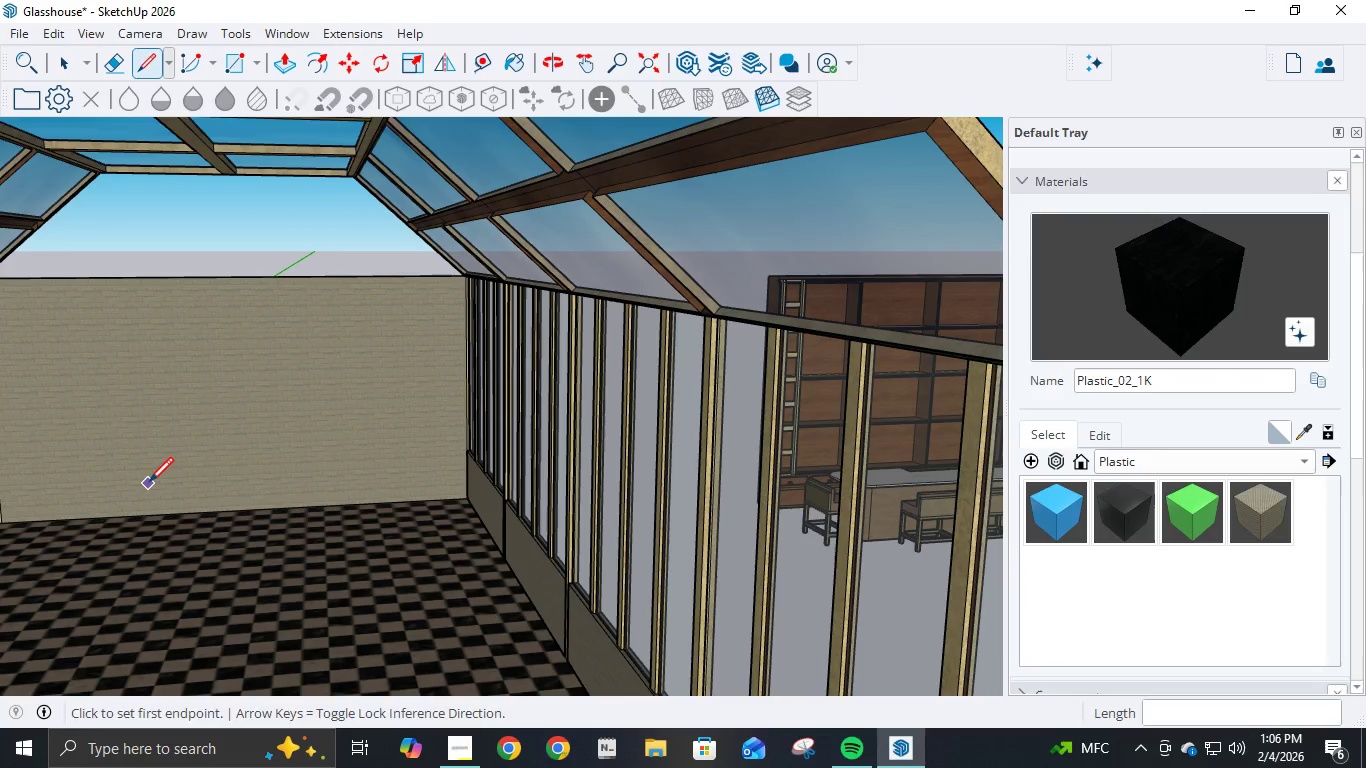 
hold_key(key=ShiftLeft, duration=0.7)
 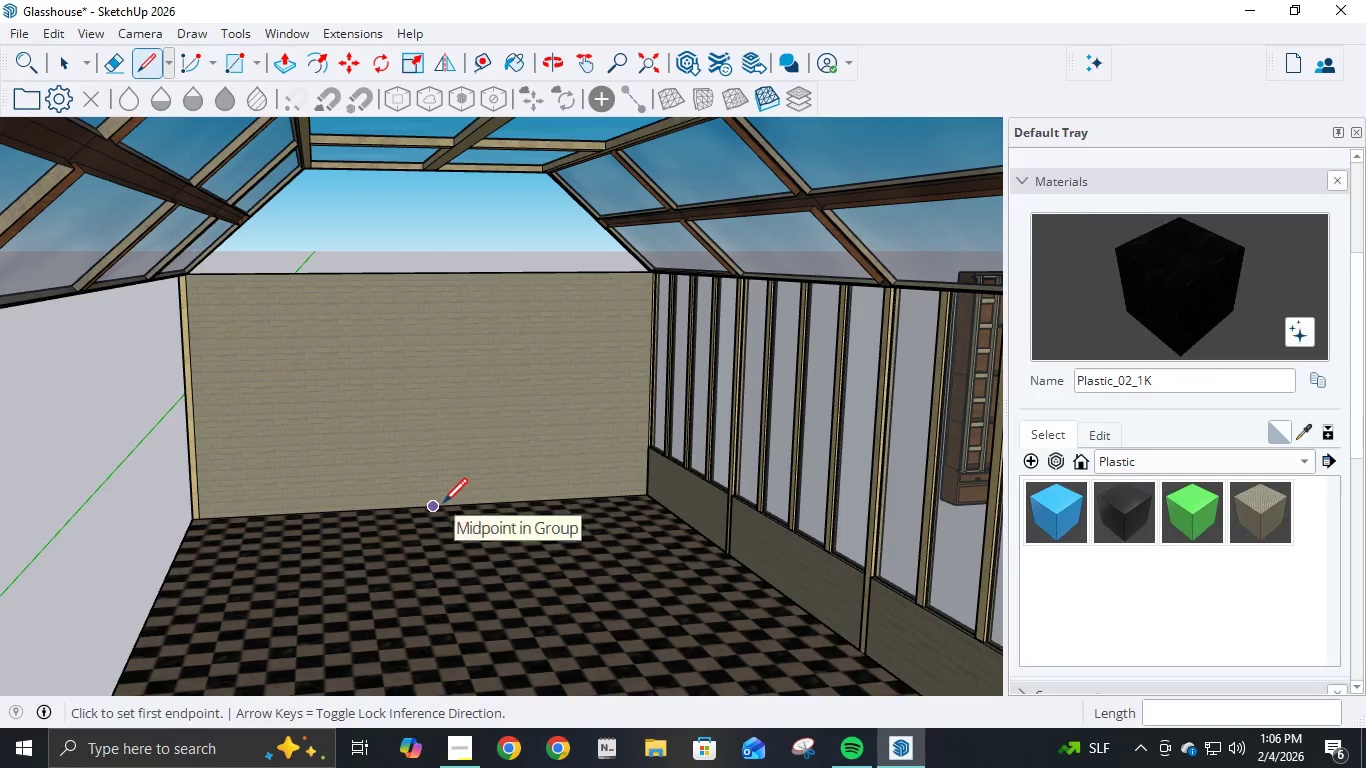 
left_click([435, 505])
 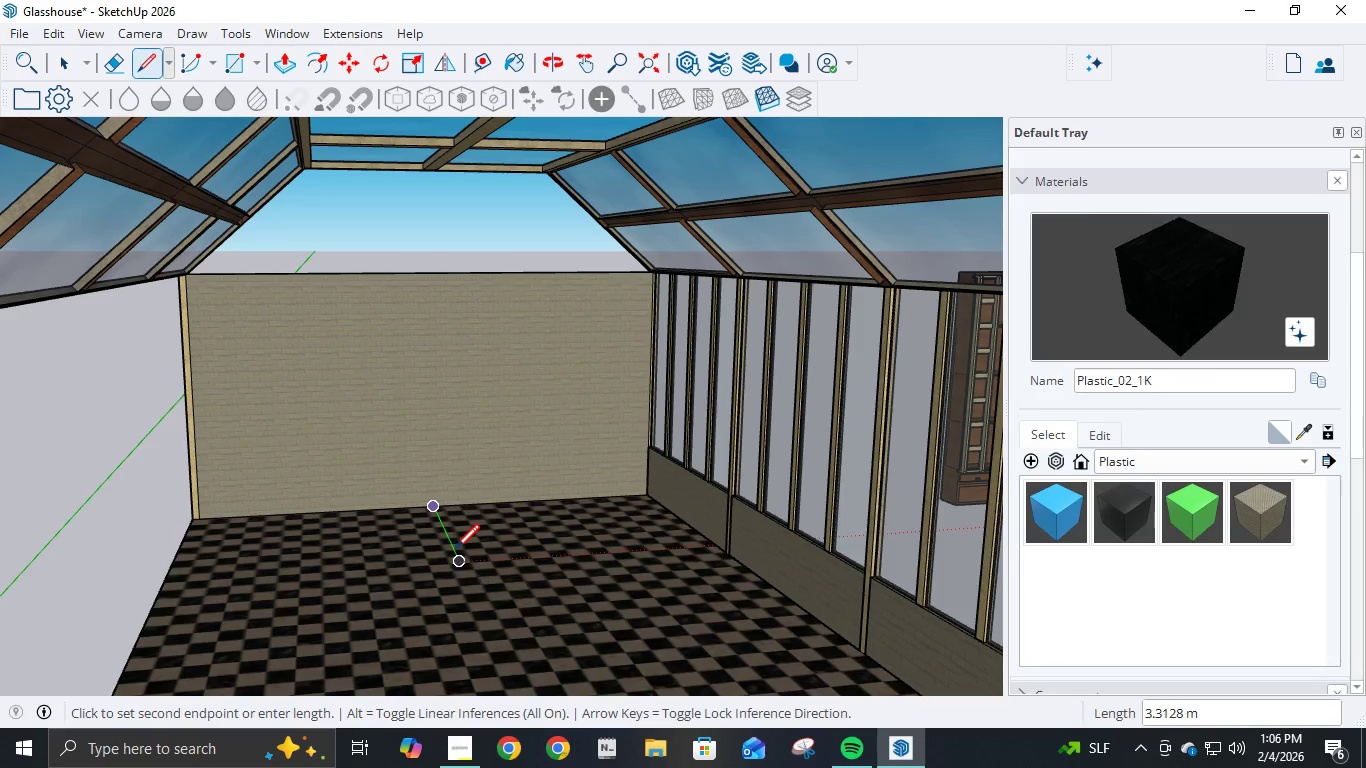 
key(Numpad1)
 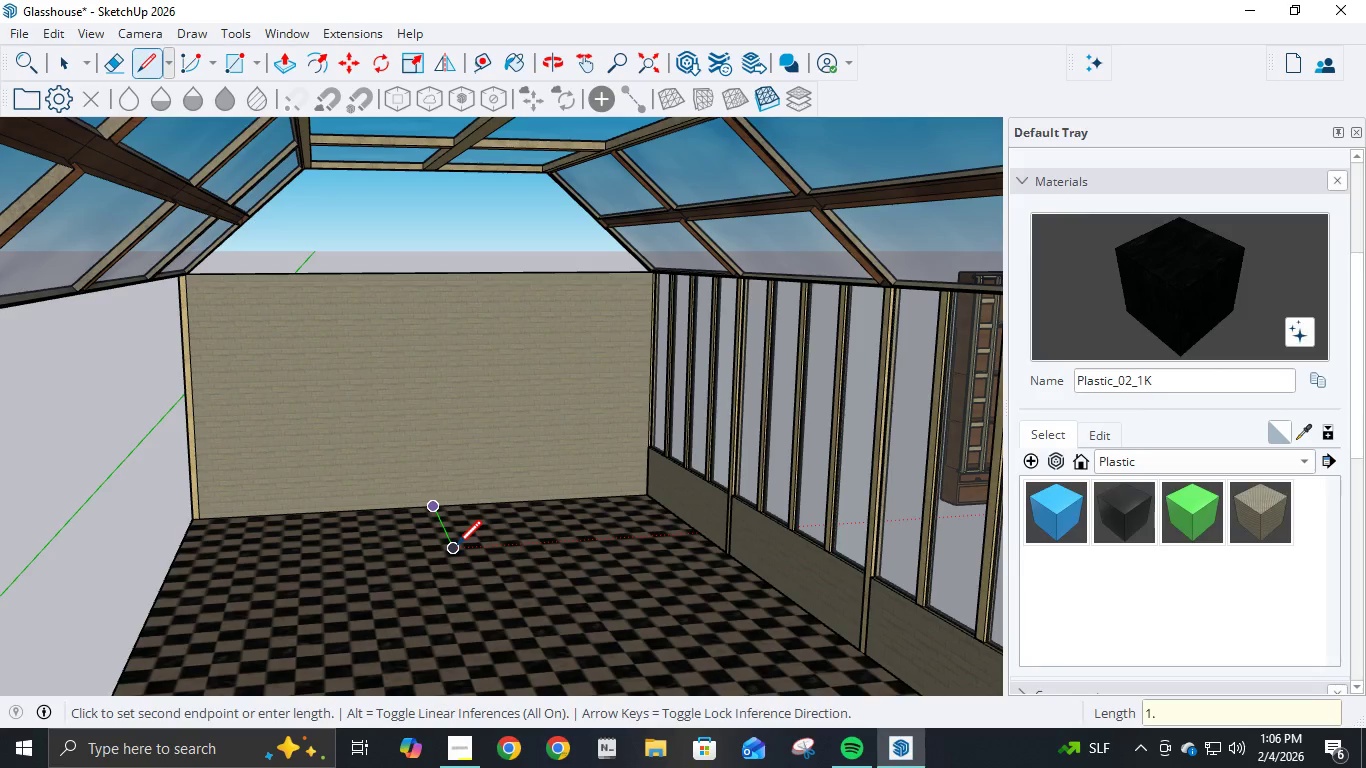 
key(NumpadDecimal)
 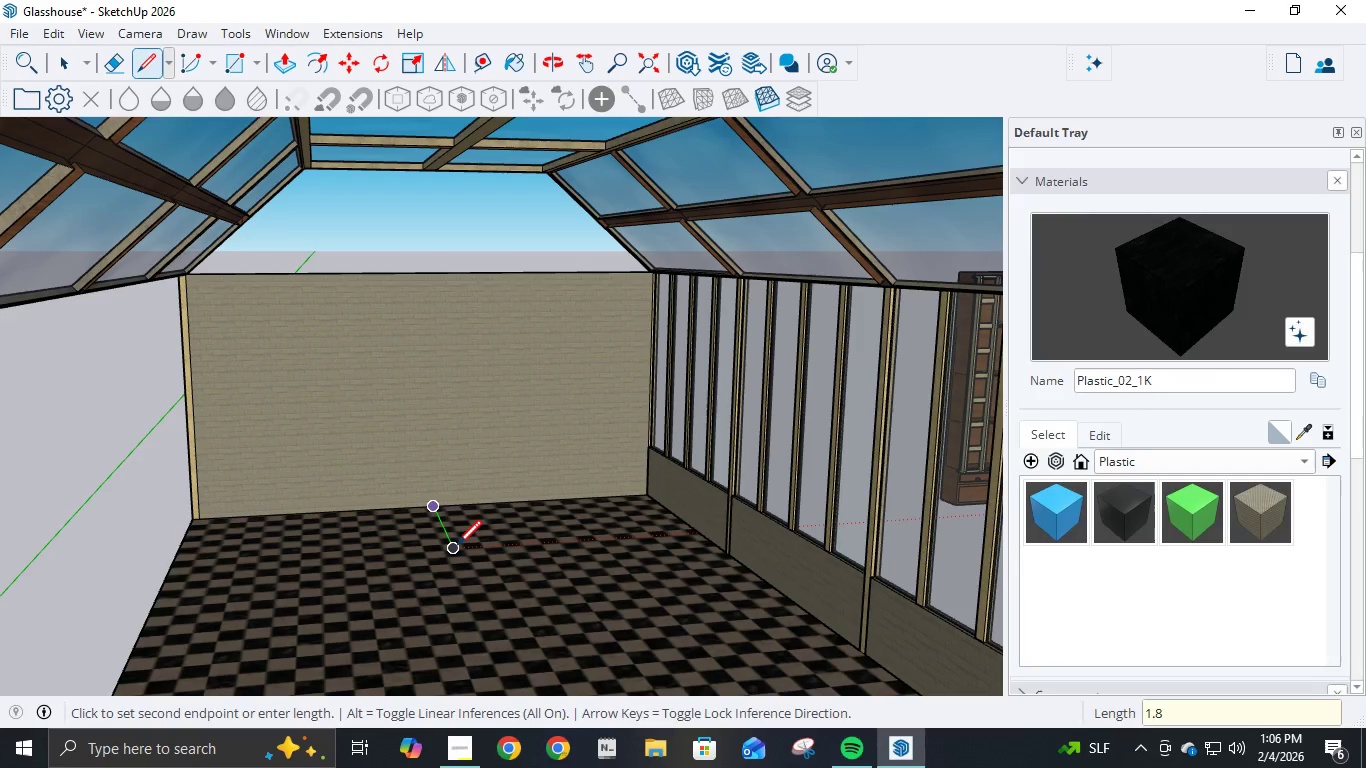 
key(Numpad8)
 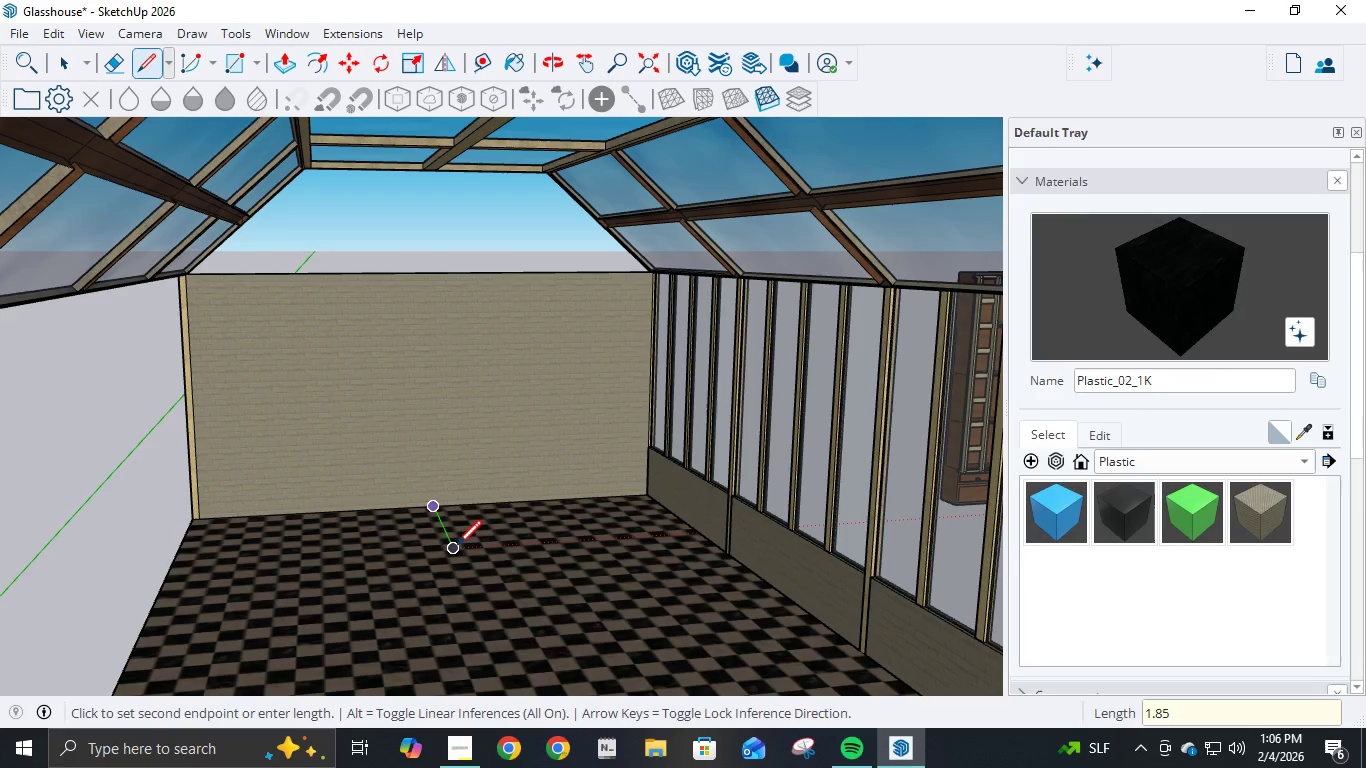 
key(Numpad5)
 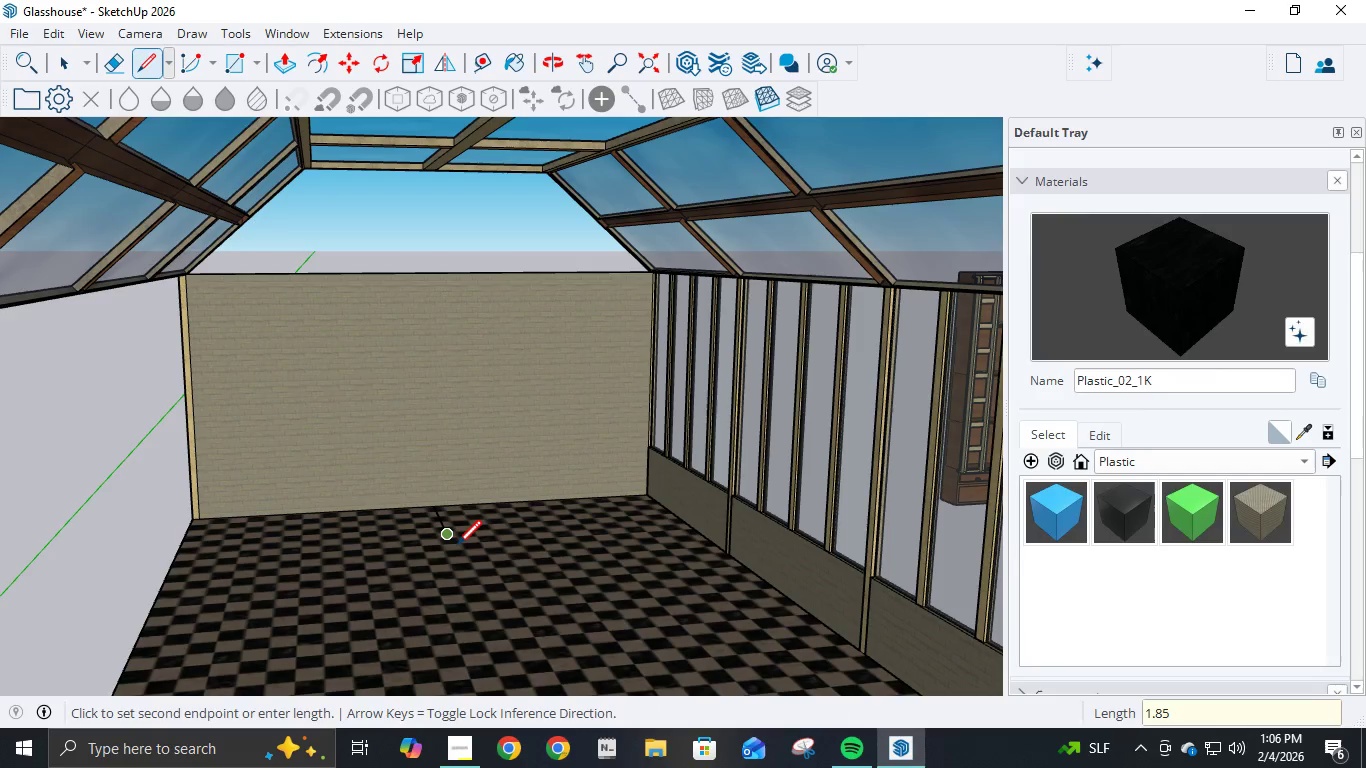 
key(NumpadEnter)
 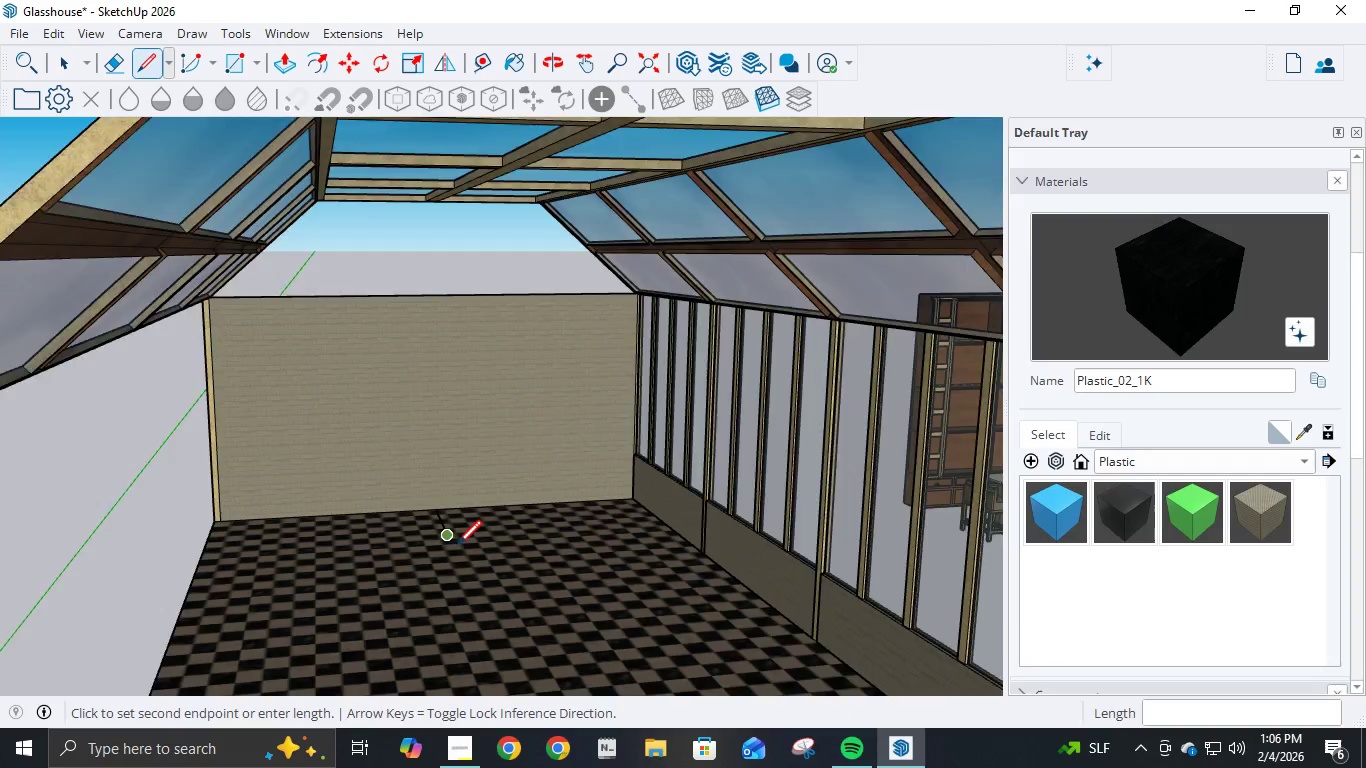 
key(Escape)
 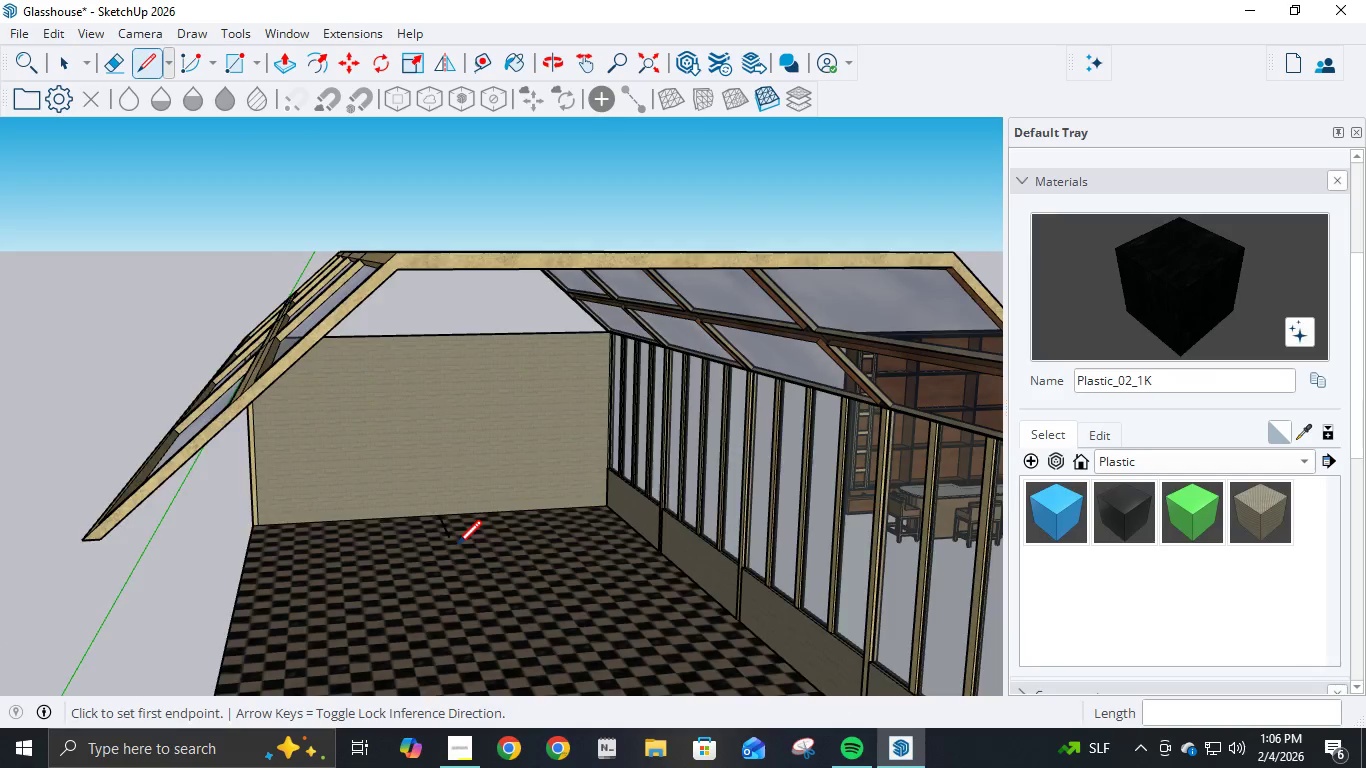 
scroll: coordinate [458, 544], scroll_direction: down, amount: 7.0
 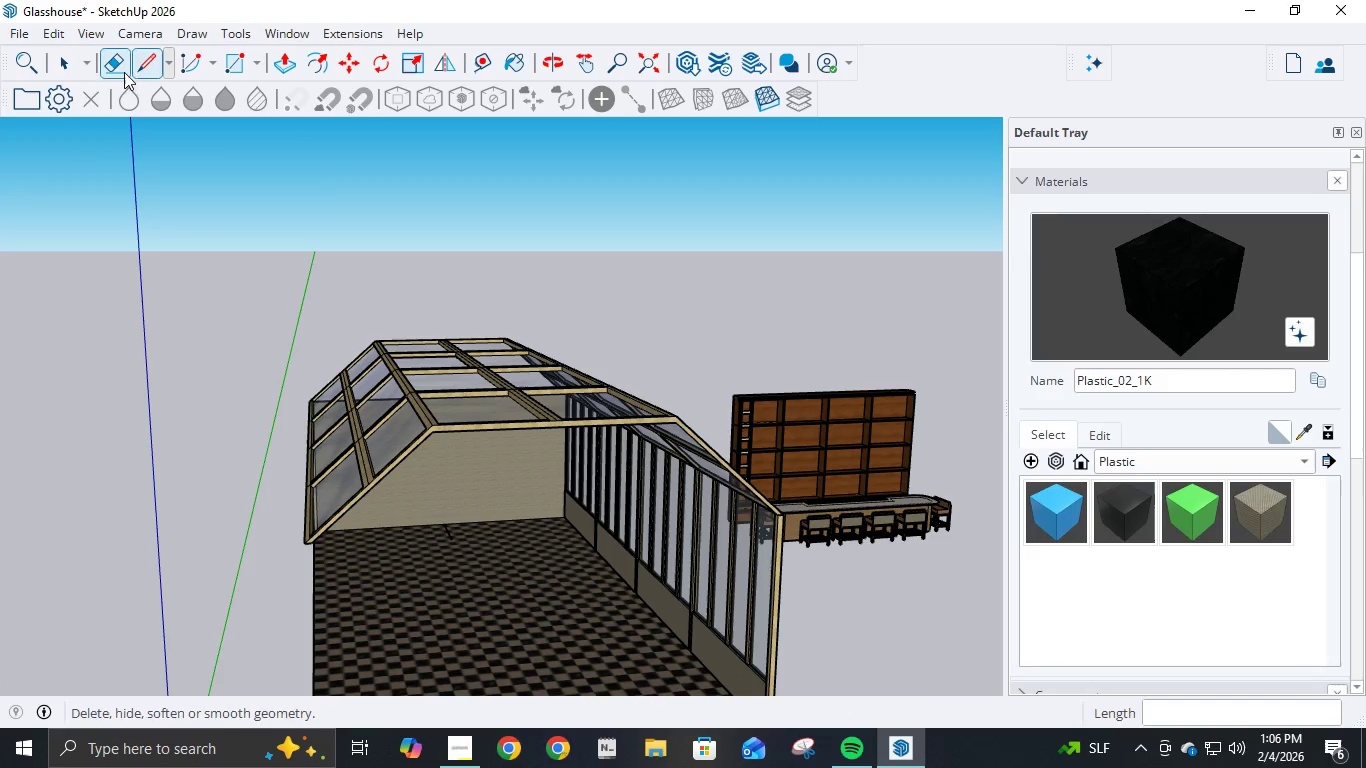 
left_click([49, 67])
 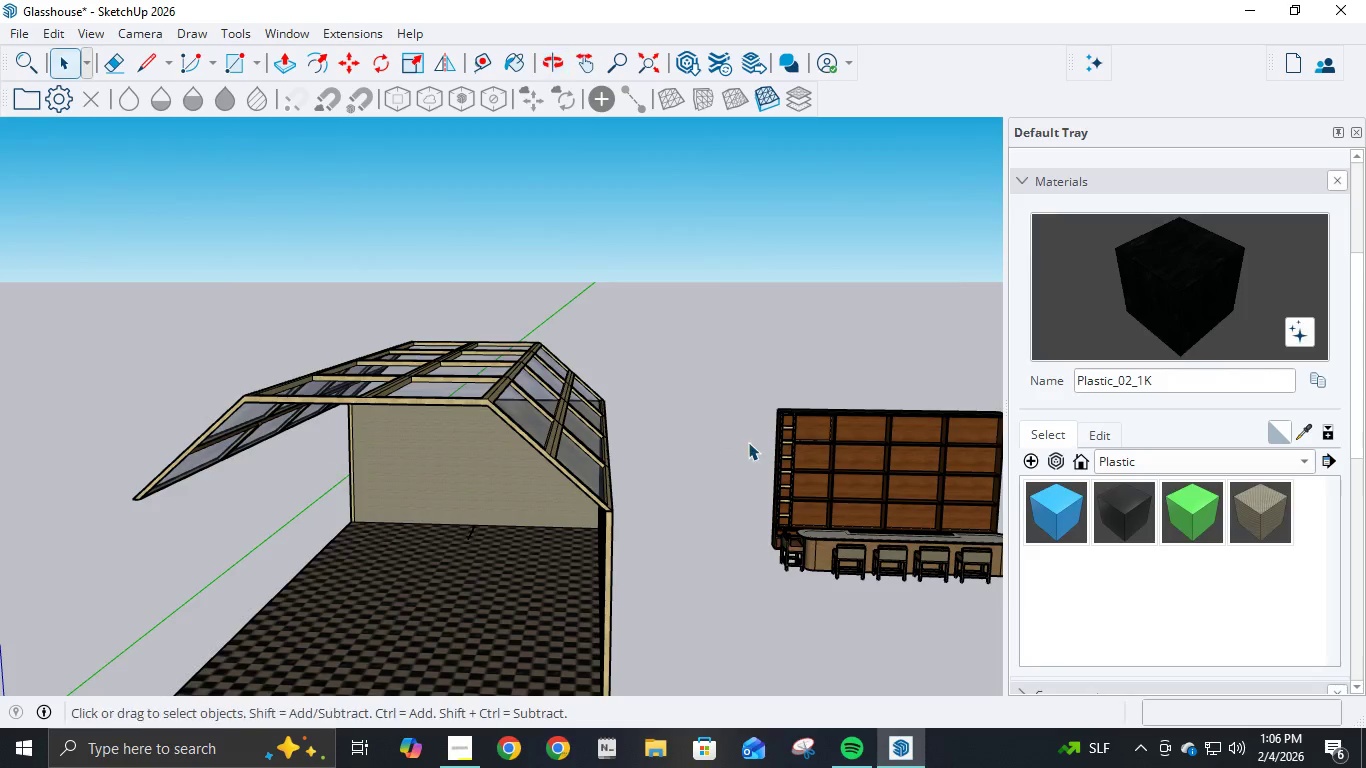 
left_click_drag(start_coordinate=[738, 359], to_coordinate=[1071, 635])
 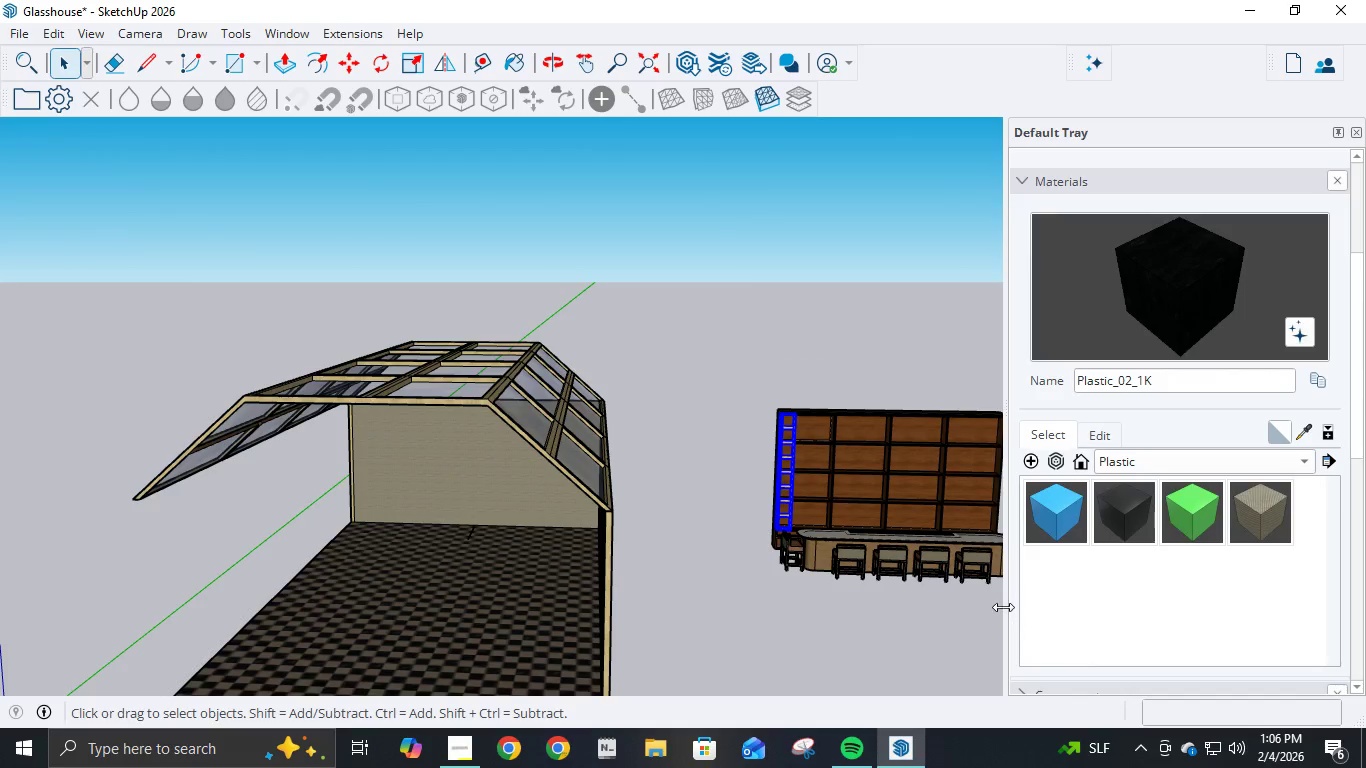 
scroll: coordinate [837, 529], scroll_direction: down, amount: 10.0
 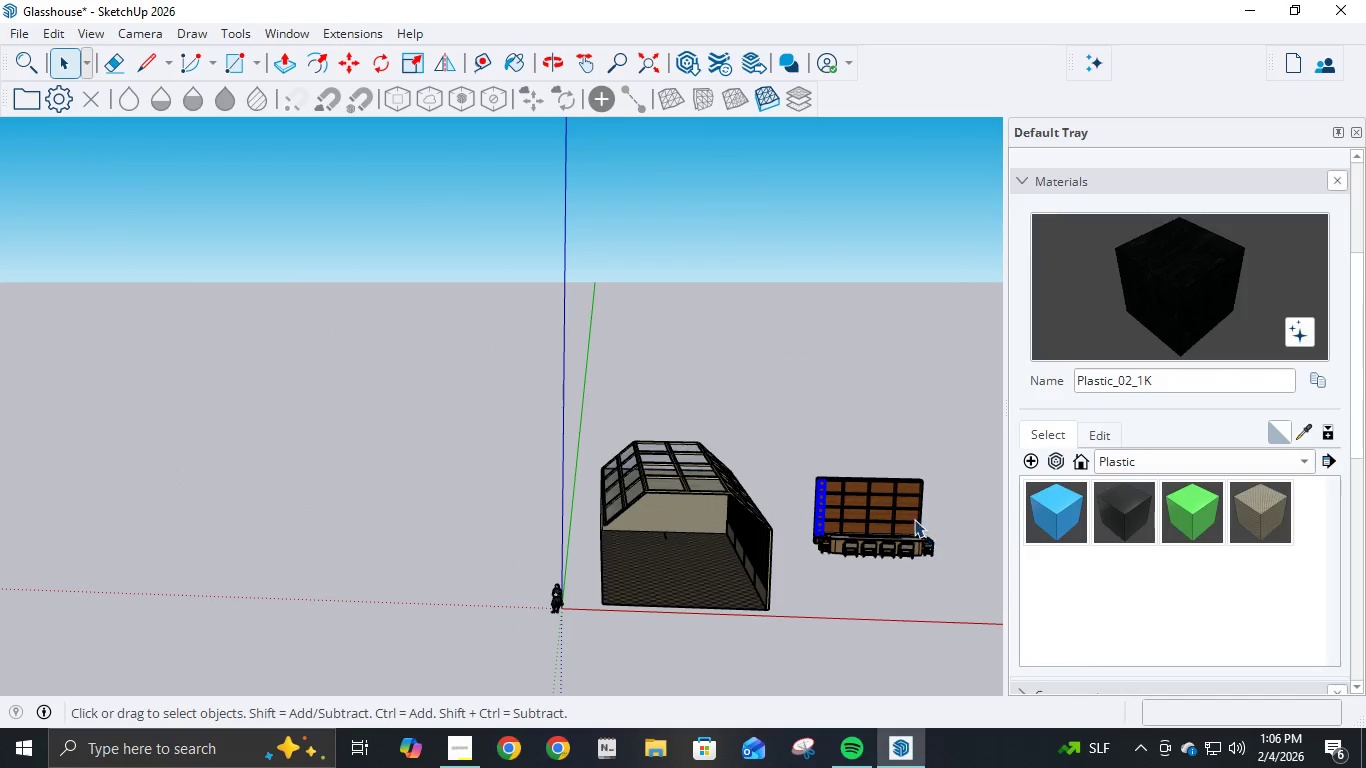 
hold_key(key=ShiftLeft, duration=0.75)
double_click([908, 549])
 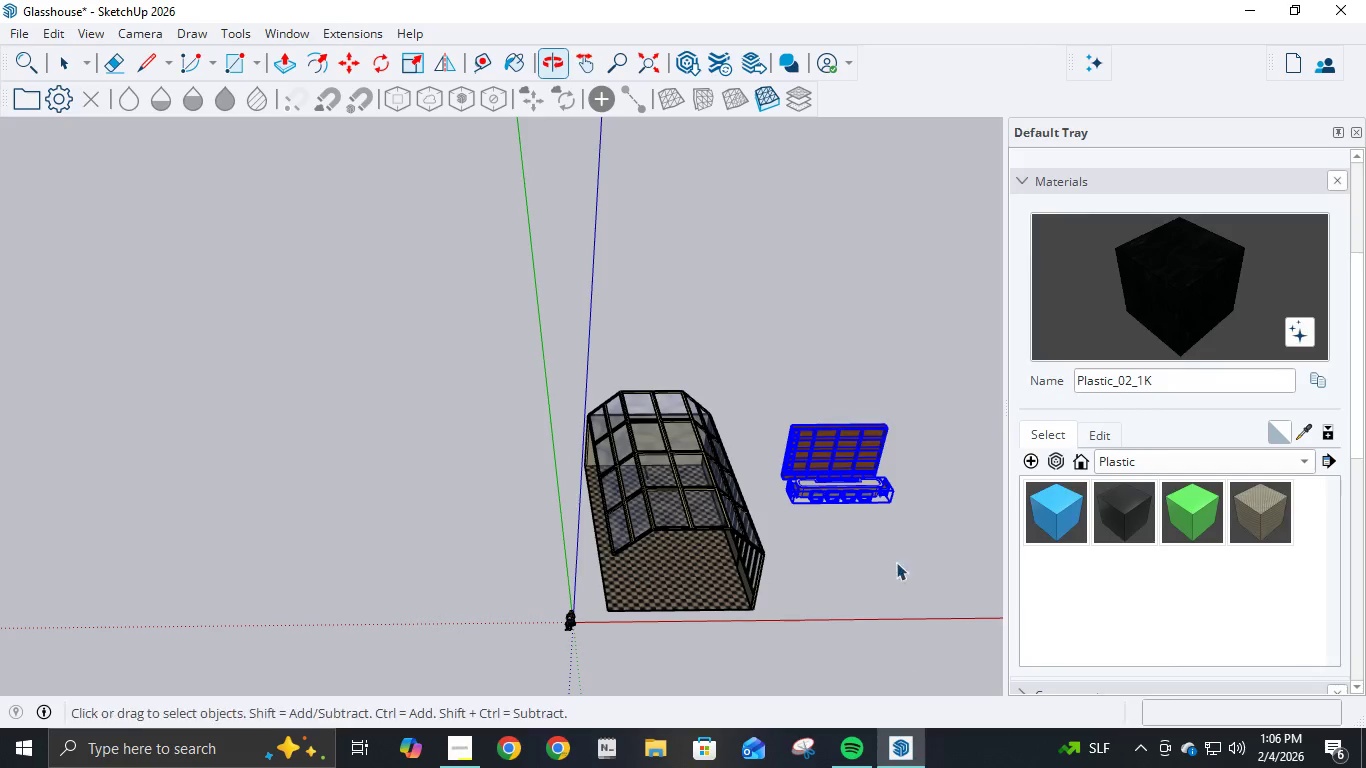 
scroll: coordinate [838, 456], scroll_direction: up, amount: 9.0
 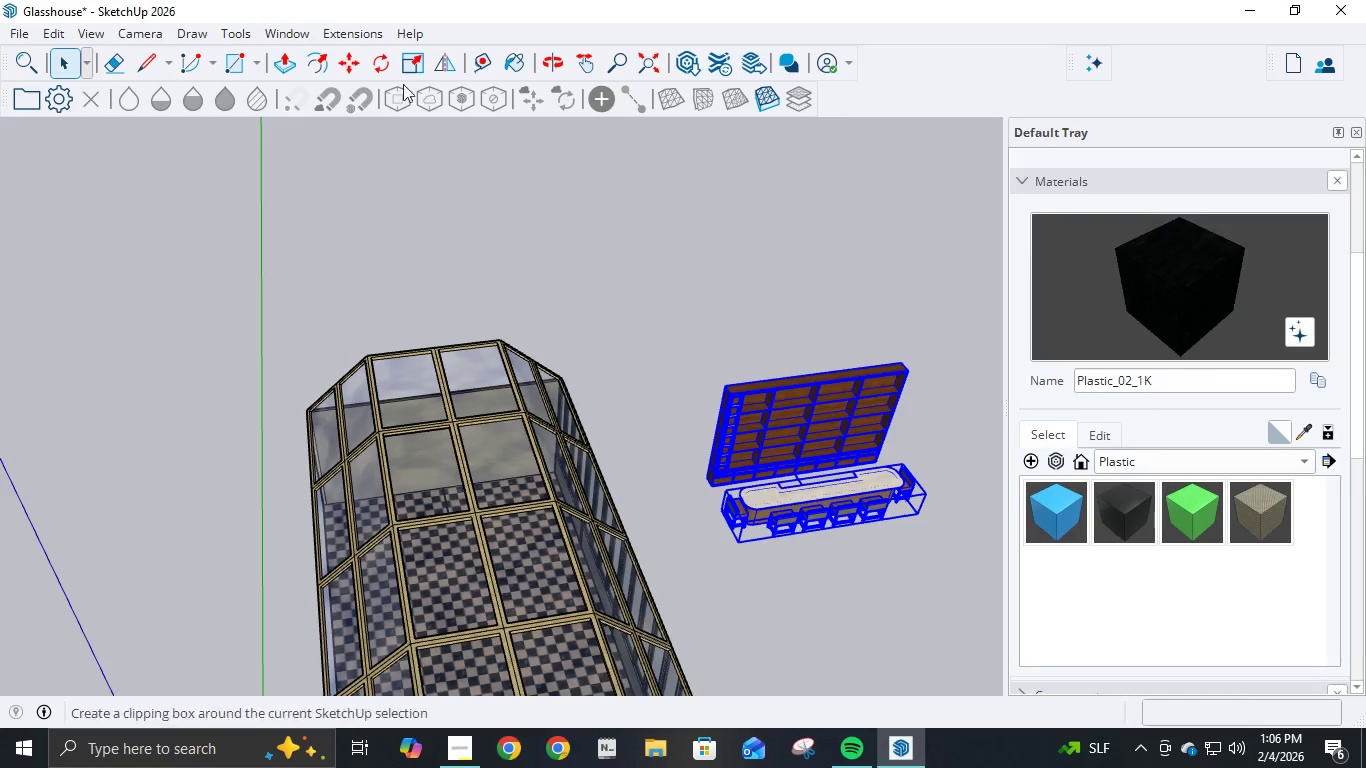 
left_click([353, 68])
 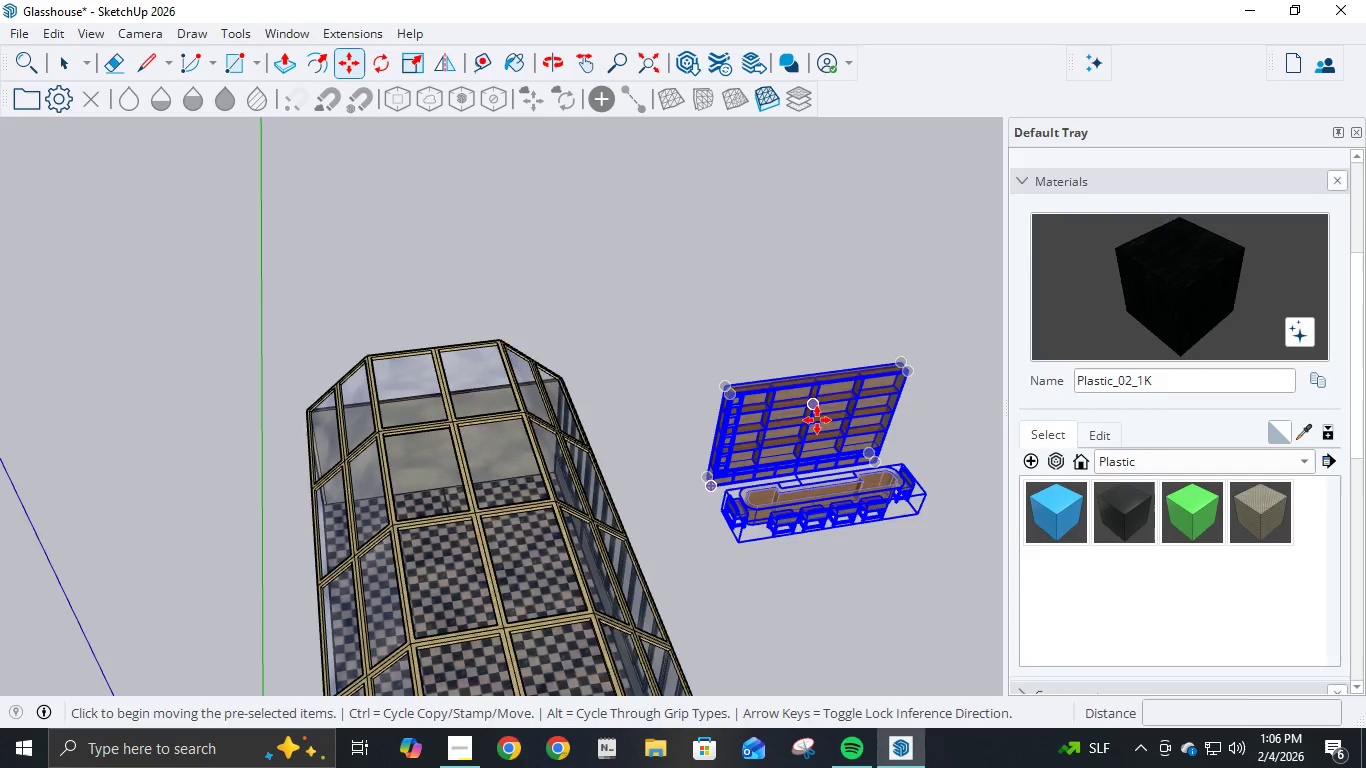 
scroll: coordinate [619, 371], scroll_direction: up, amount: 19.0
 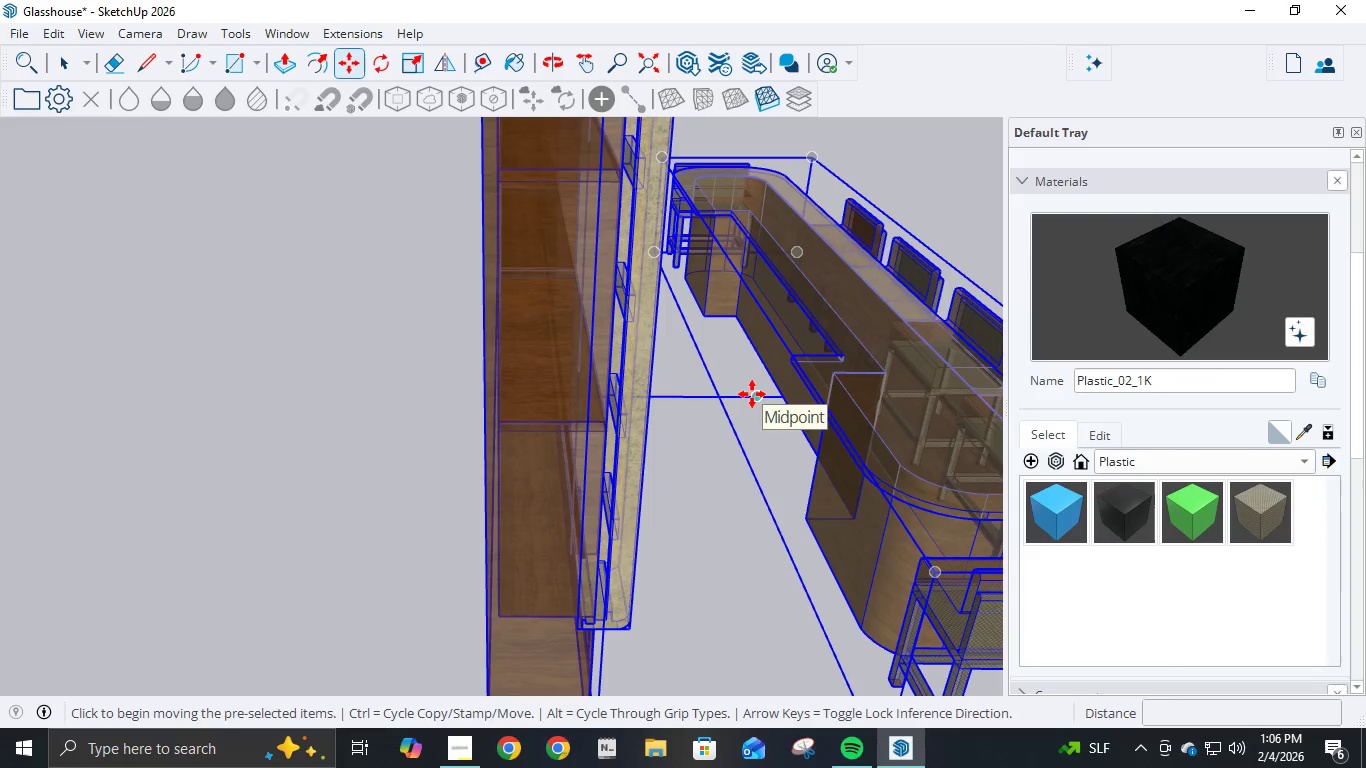 
left_click([733, 396])
 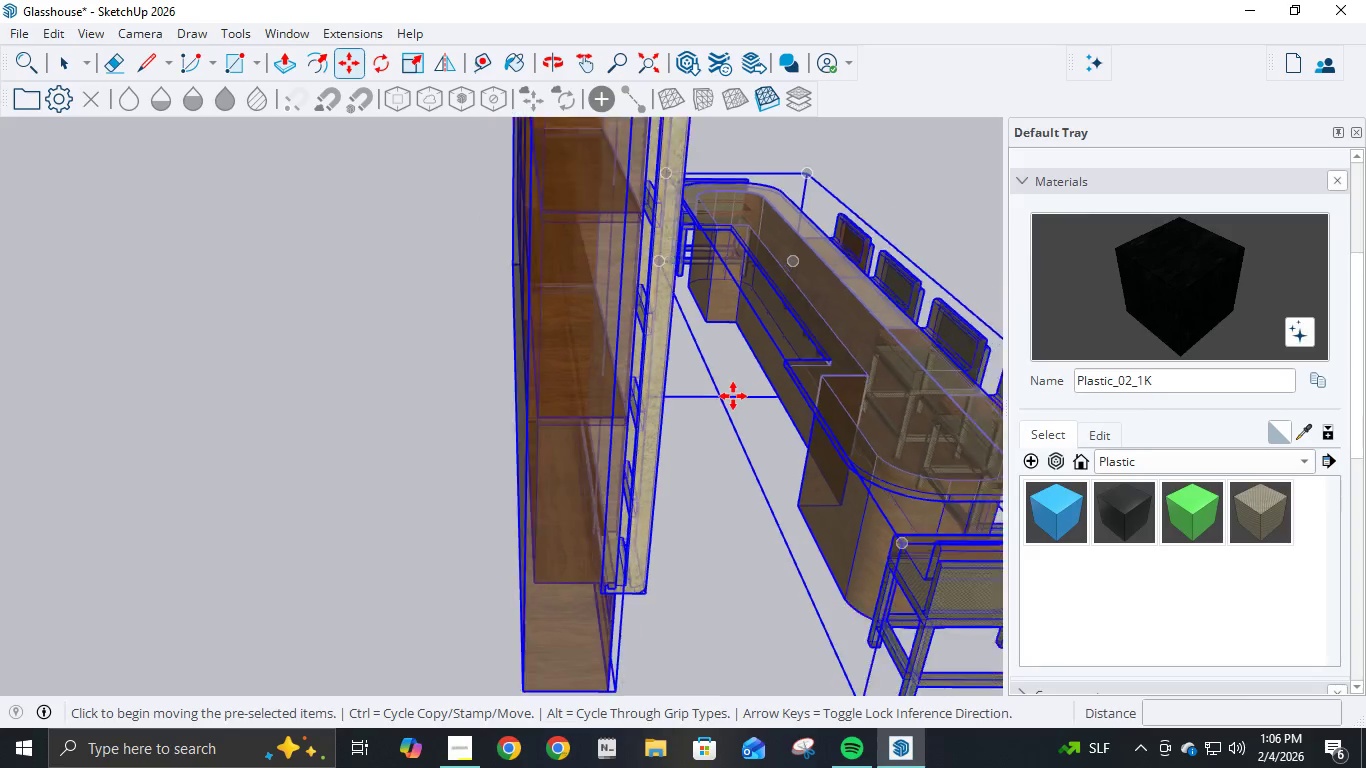 
scroll: coordinate [733, 395], scroll_direction: down, amount: 33.0
 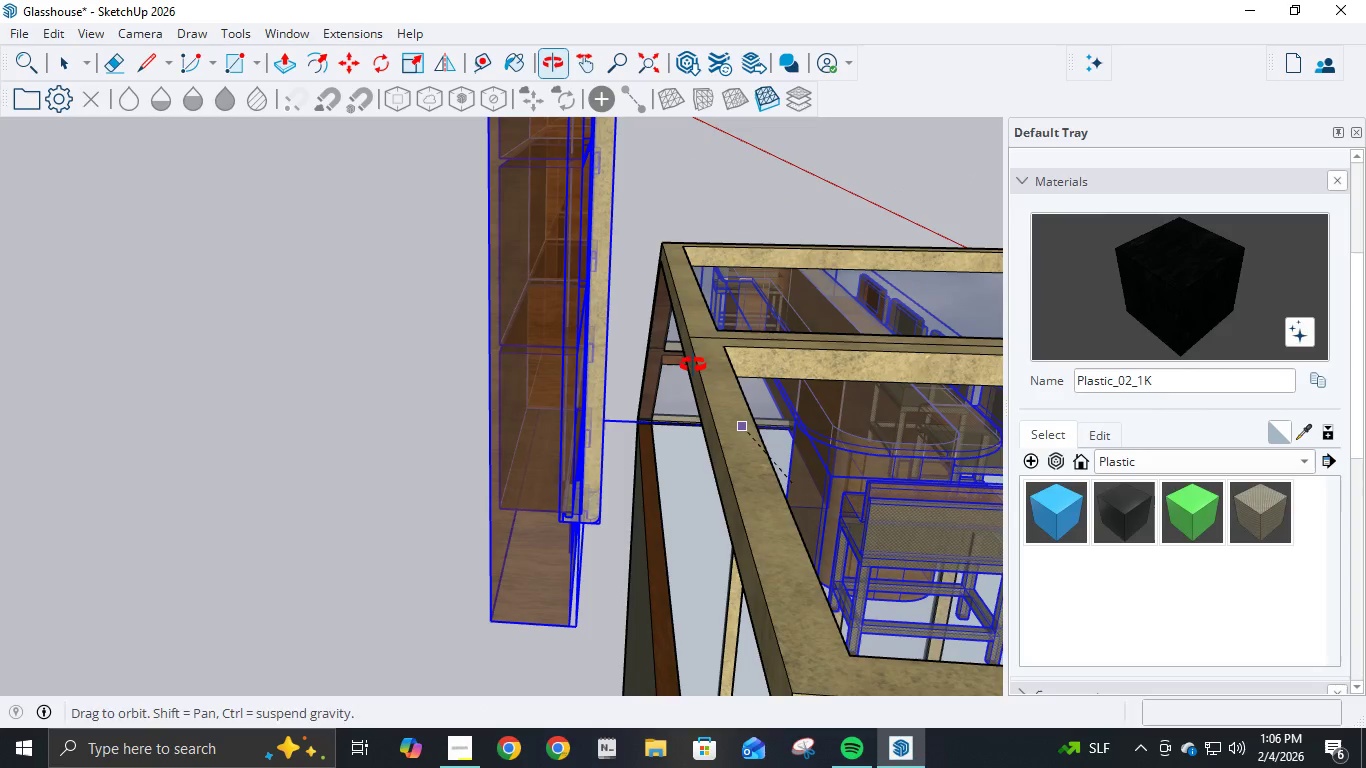 
hold_key(key=ShiftLeft, duration=1.0)
 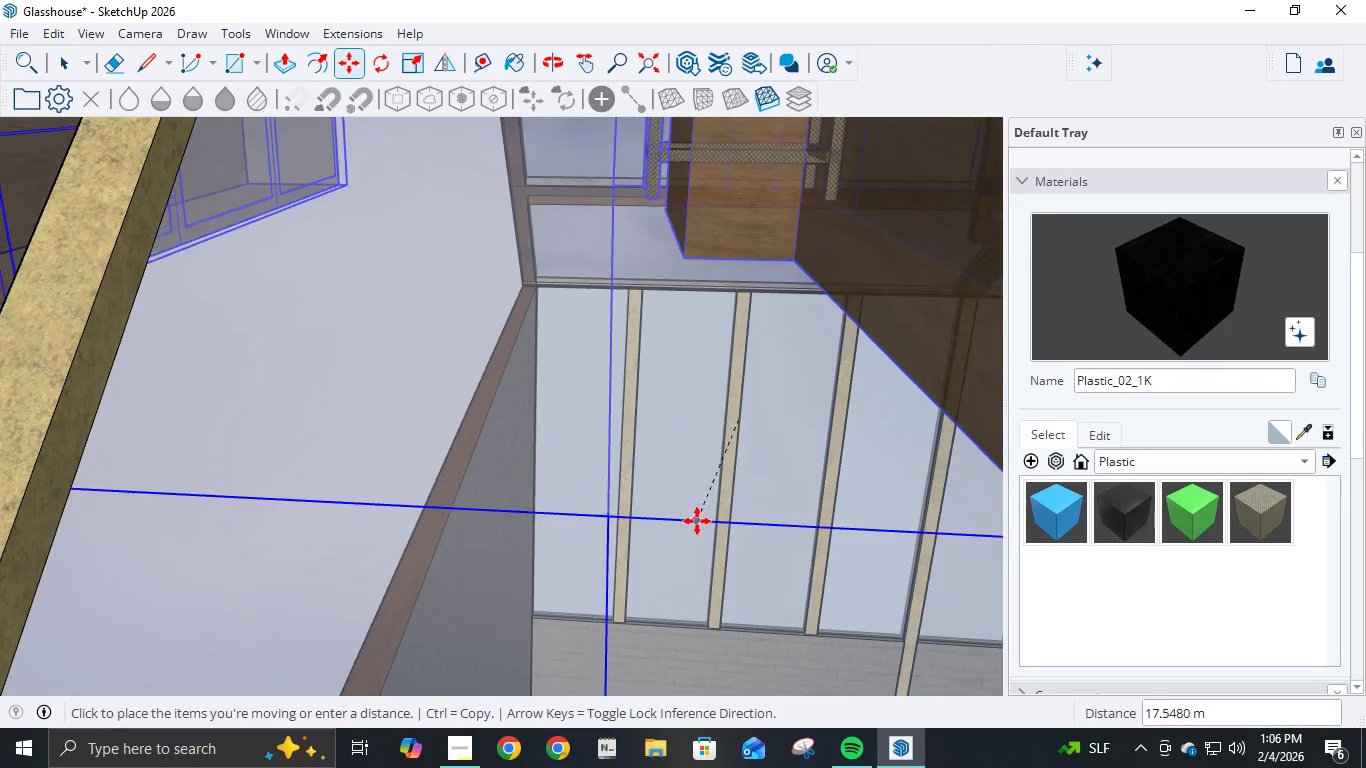 
hold_key(key=ShiftLeft, duration=0.73)
 